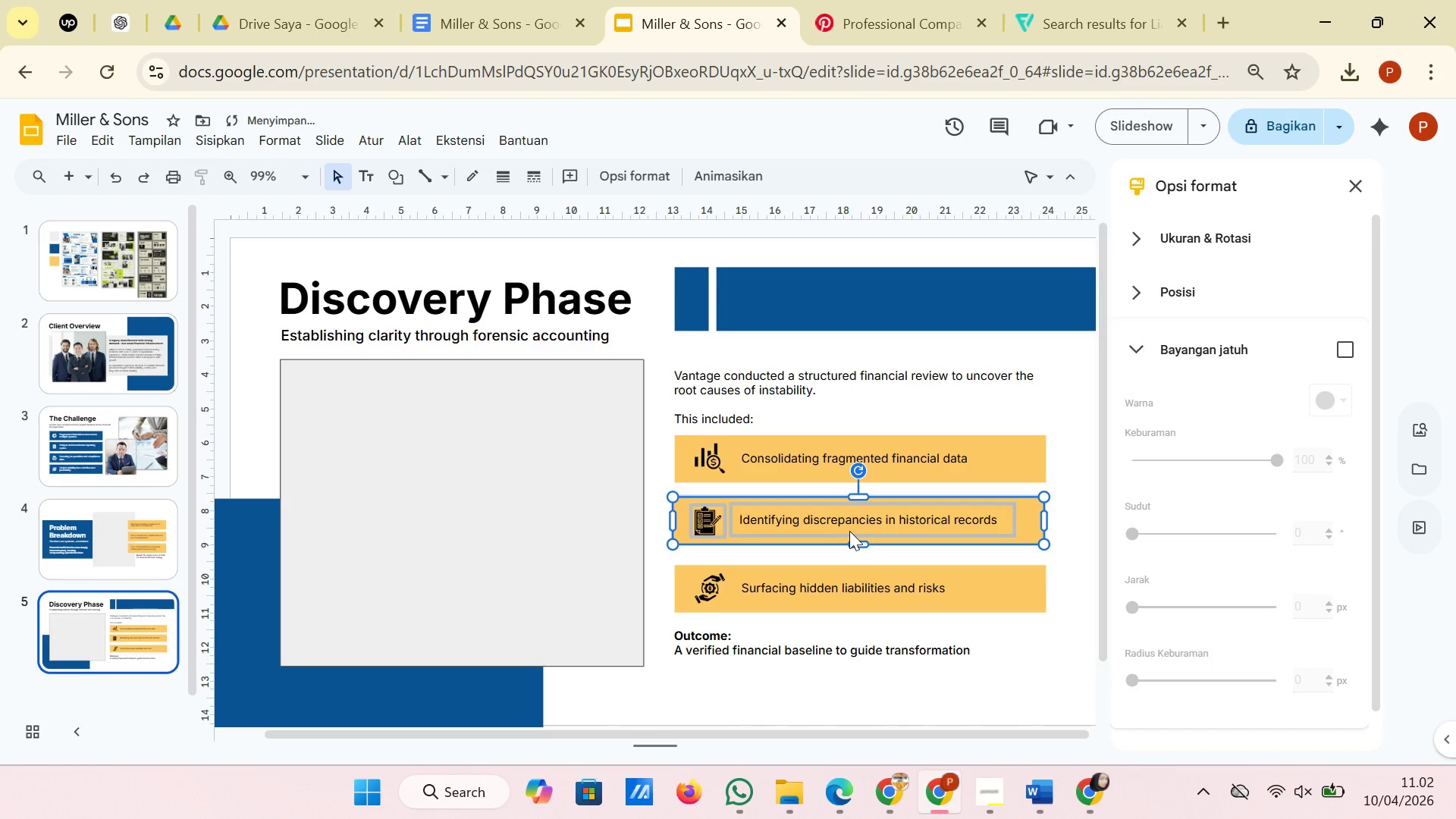 
left_click_drag(start_coordinate=[849, 531], to_coordinate=[851, 536])
 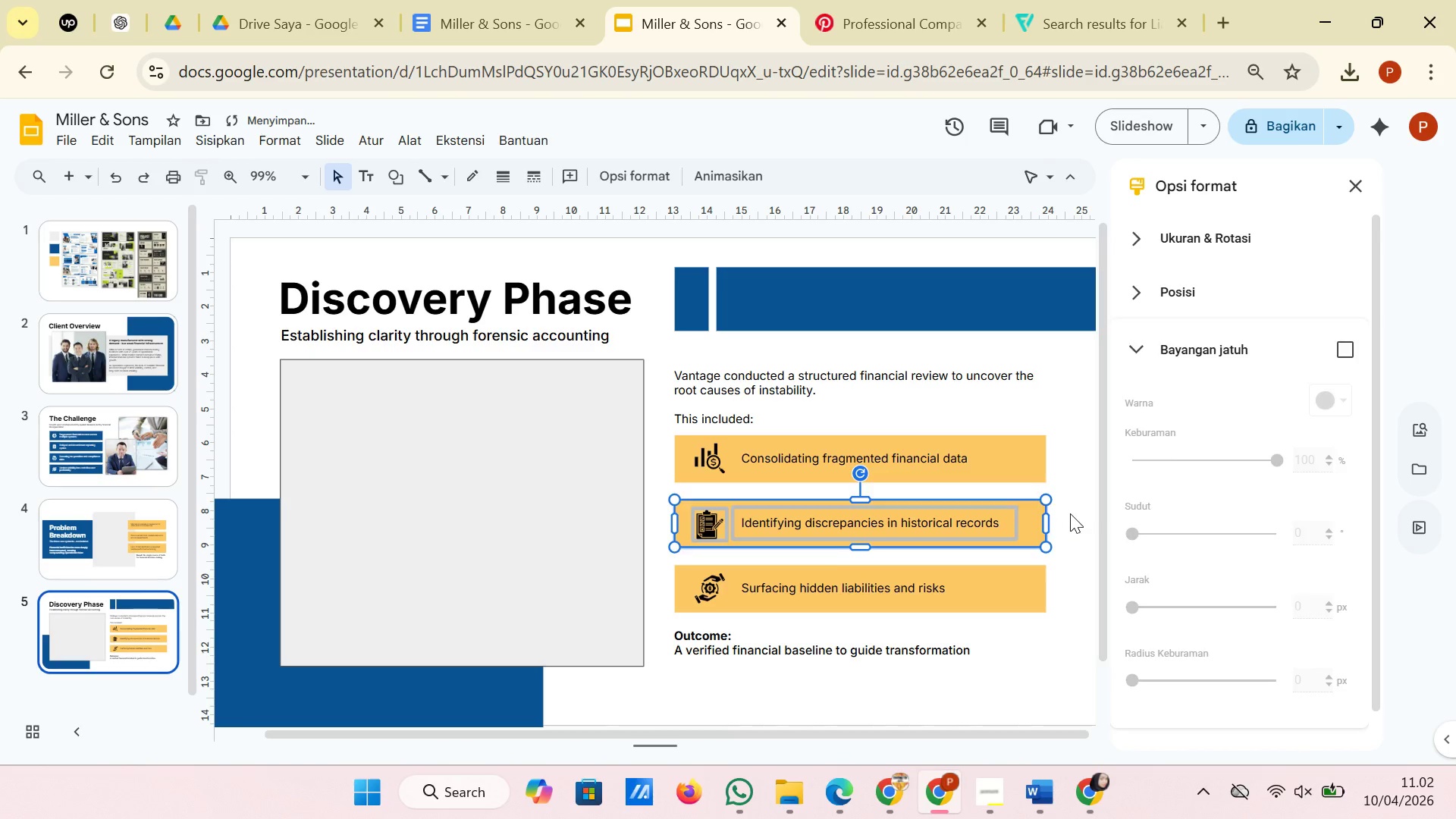 
left_click([1070, 513])
 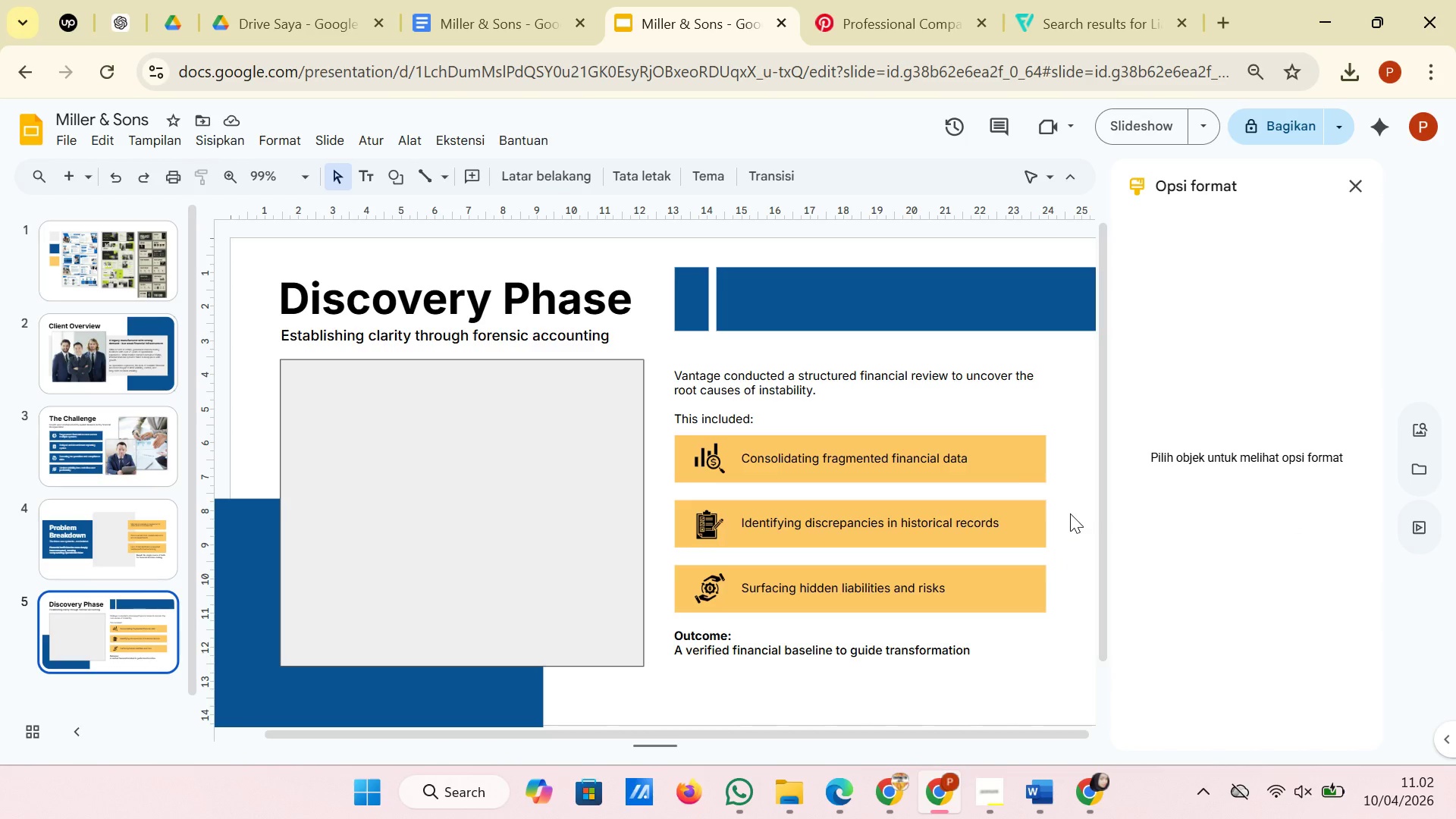 
wait(5.75)
 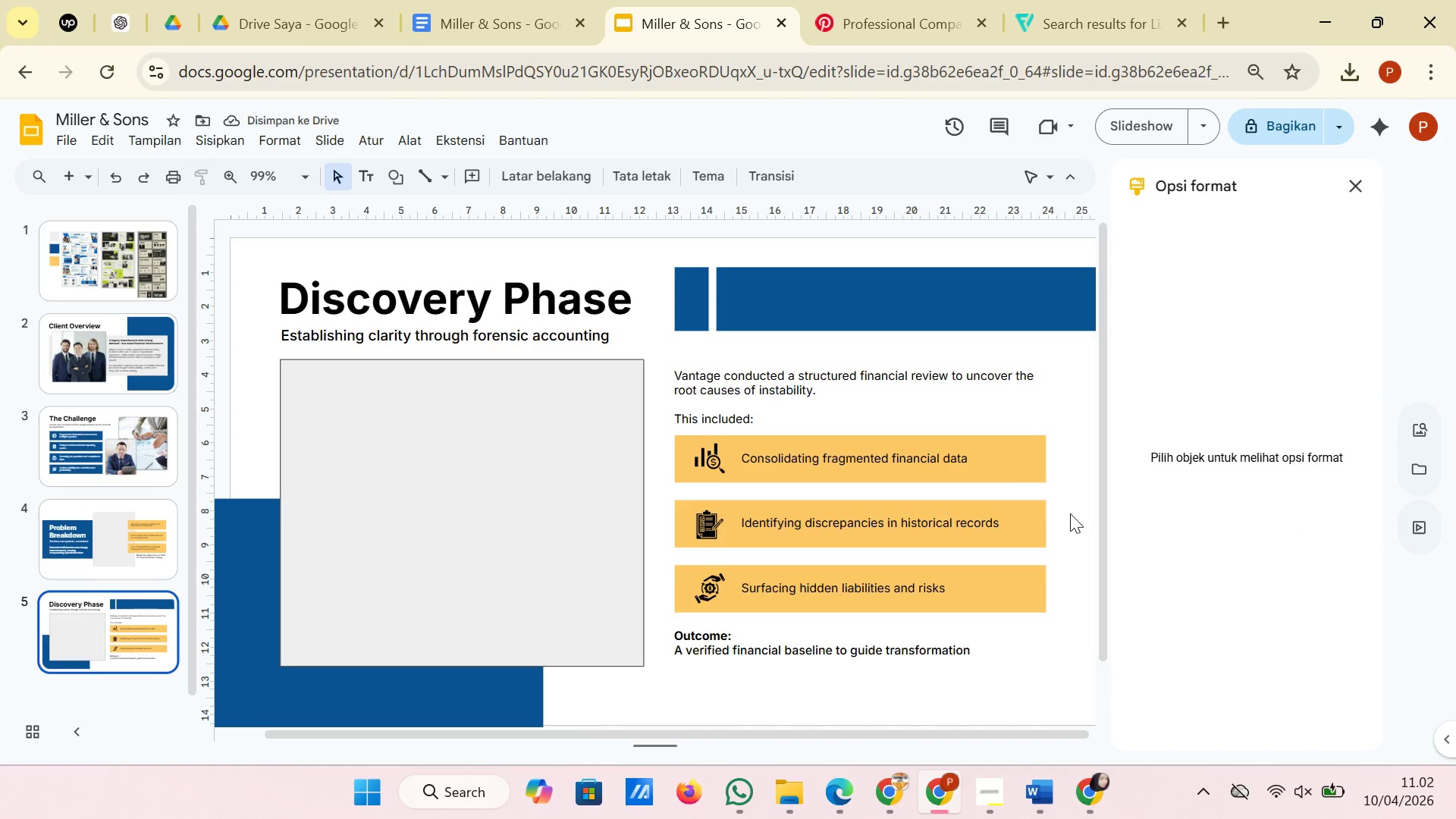 
left_click([1040, 475])
 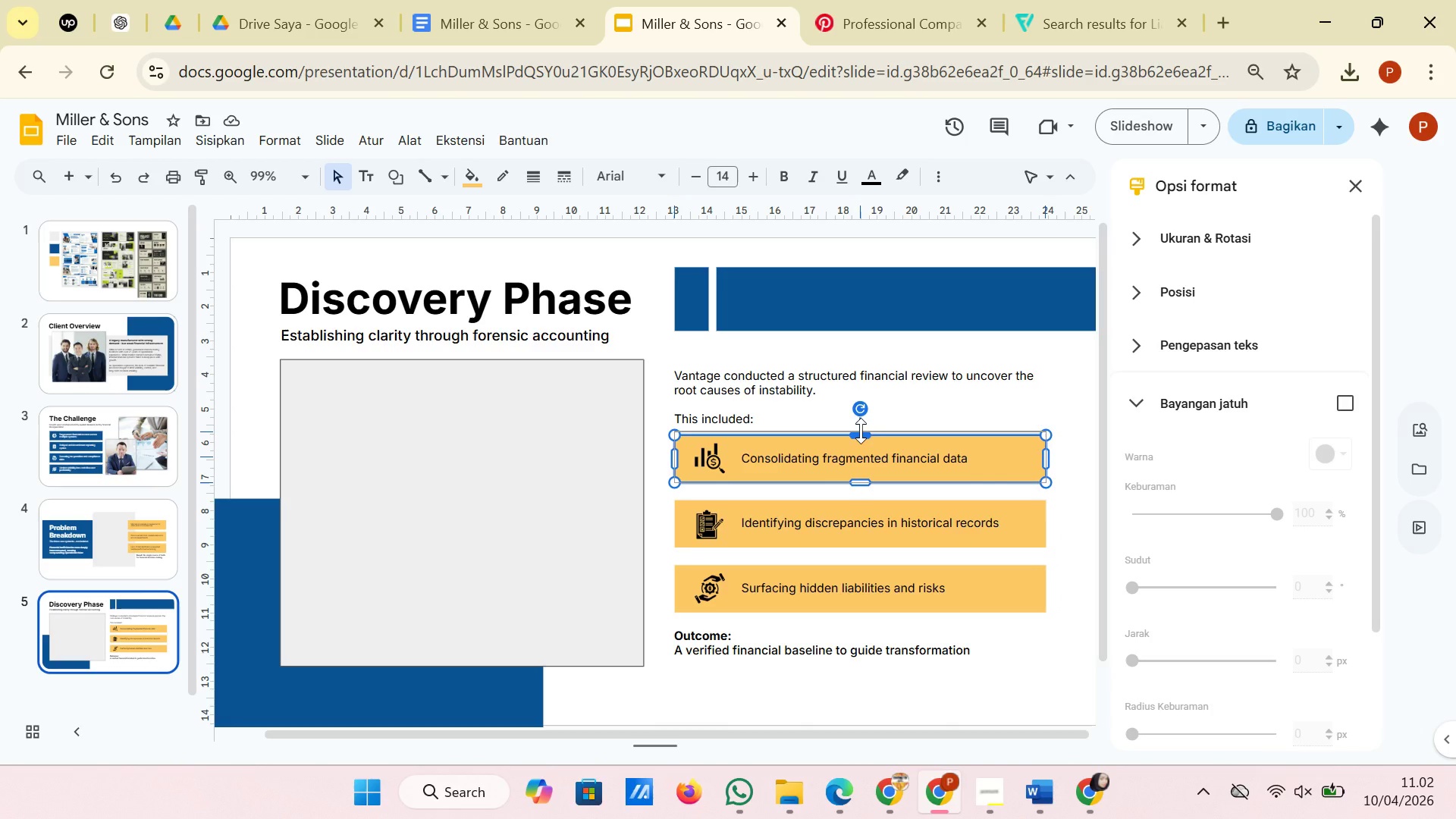 
wait(6.39)
 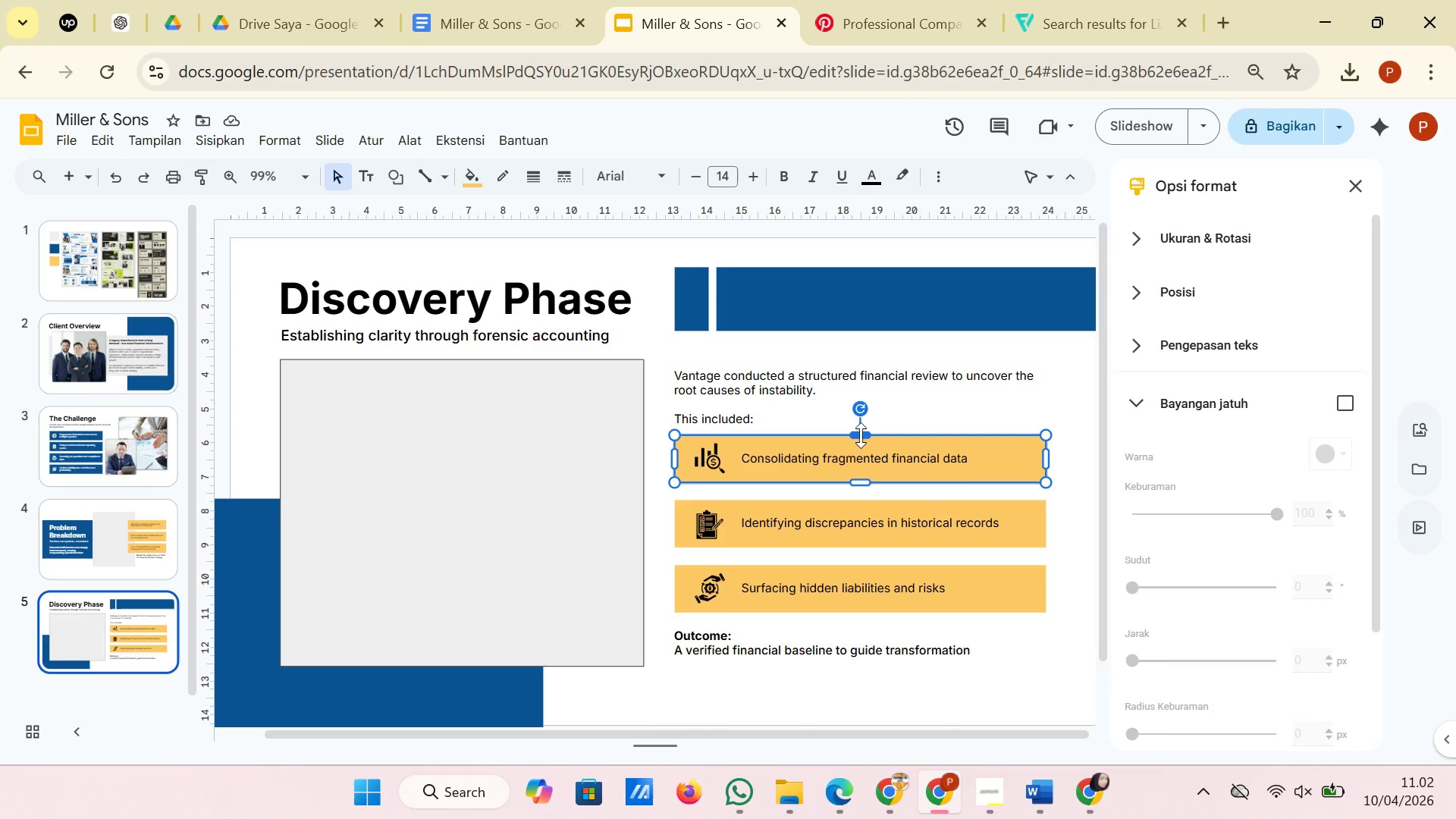 
left_click_drag(start_coordinate=[896, 479], to_coordinate=[896, 484])
 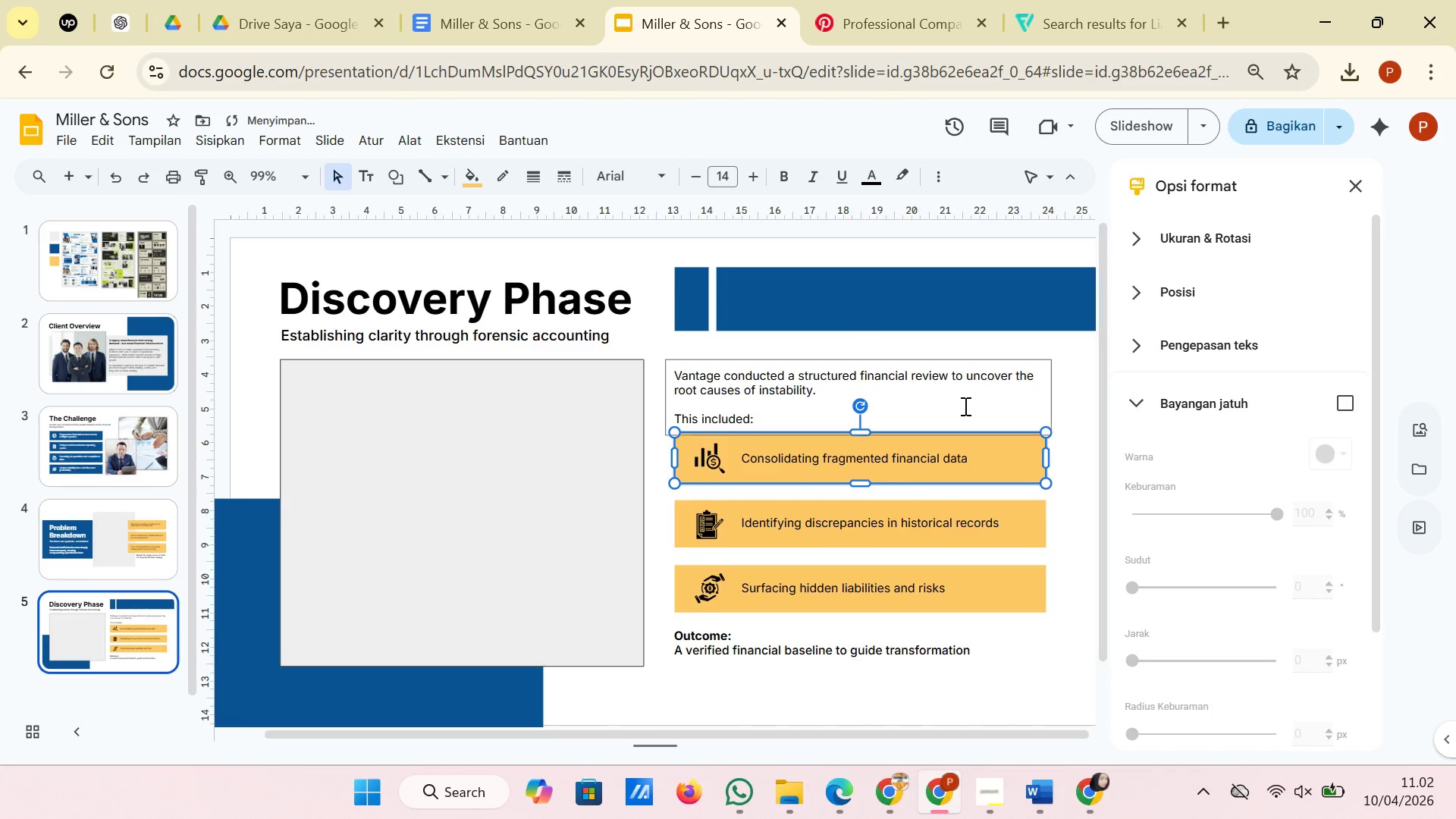 
left_click([964, 406])
 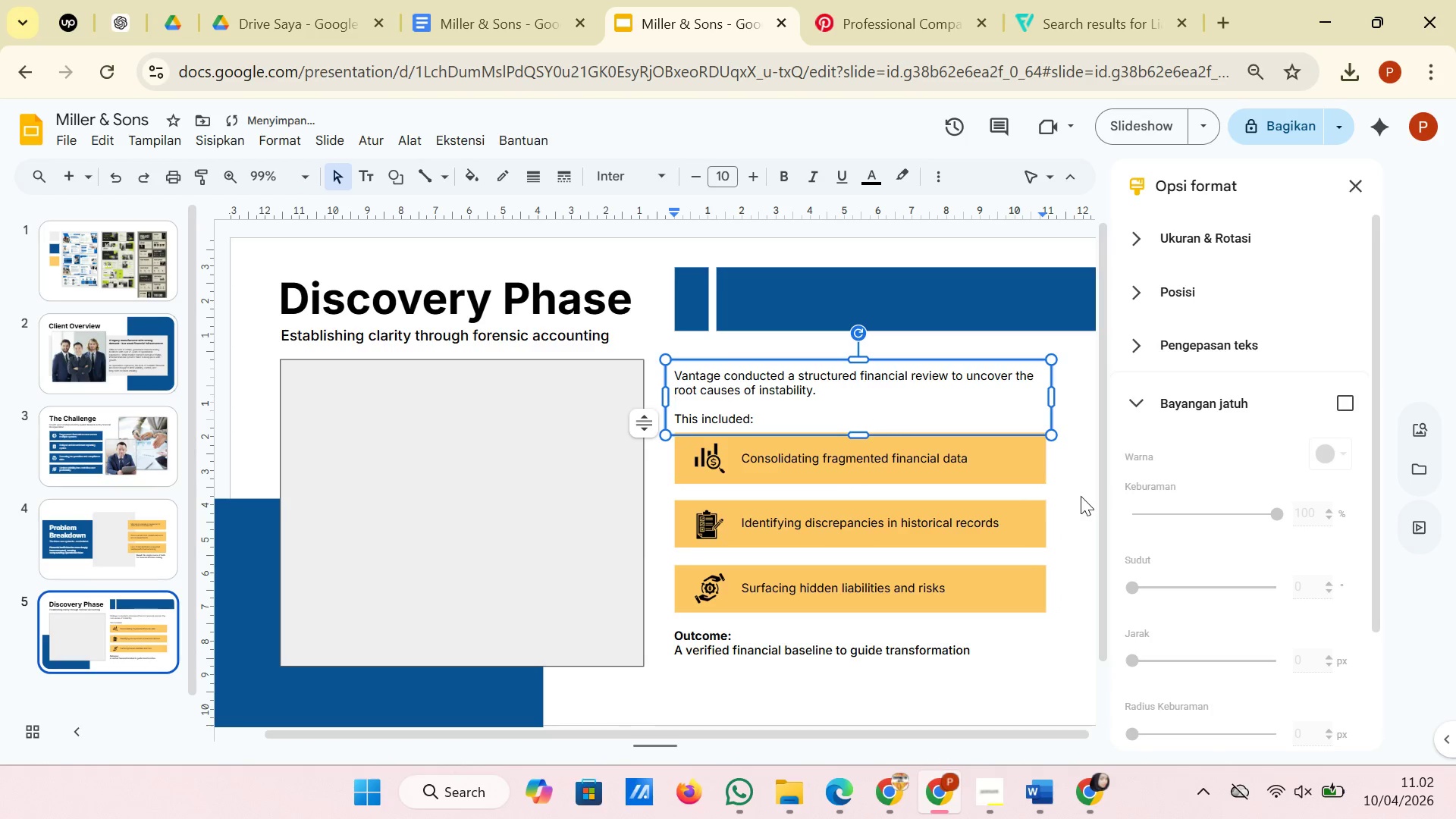 
left_click([1081, 496])
 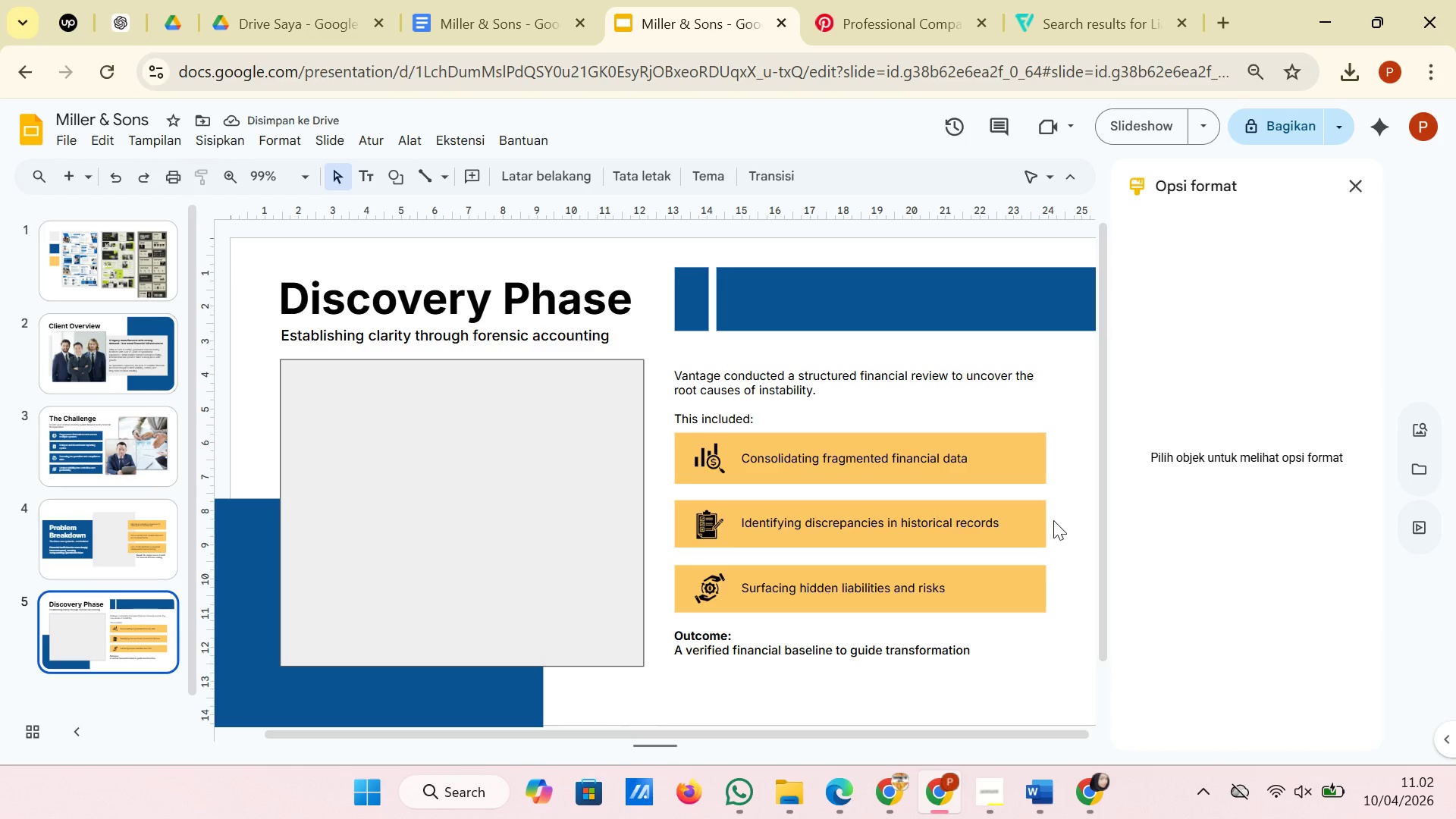 
left_click([1043, 527])
 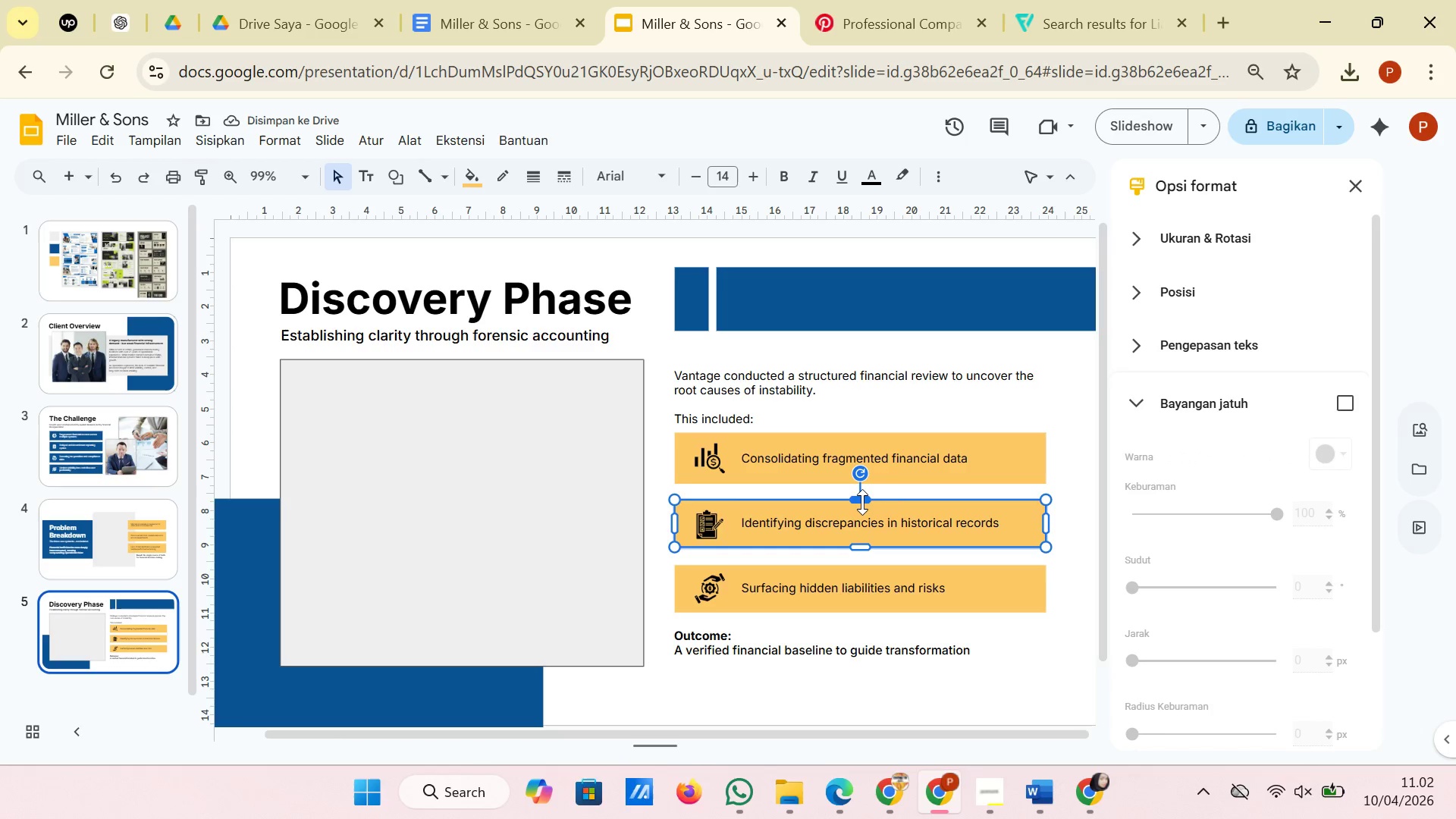 
left_click_drag(start_coordinate=[862, 502], to_coordinate=[862, 495])
 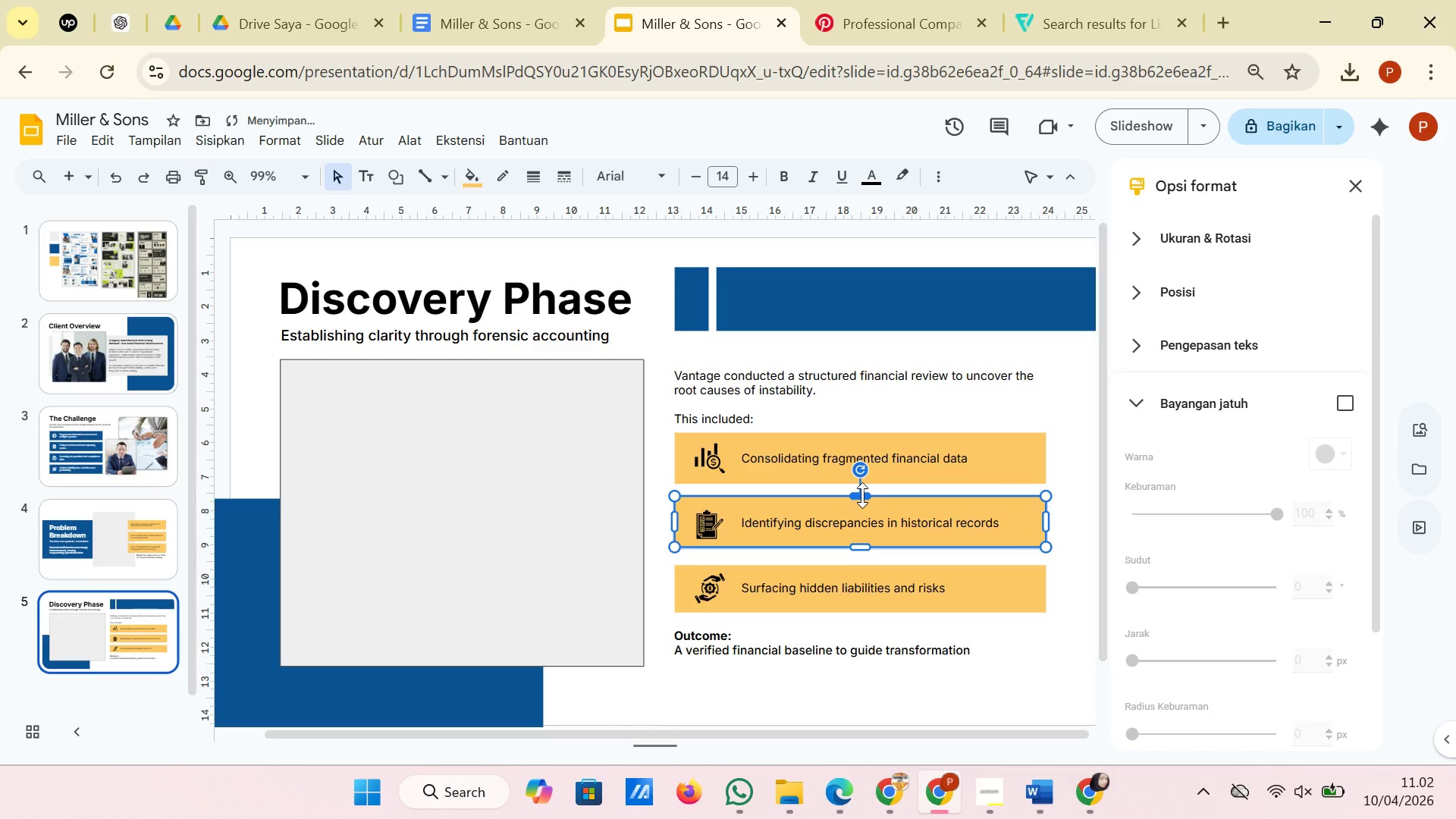 
key(ArrowDown)
 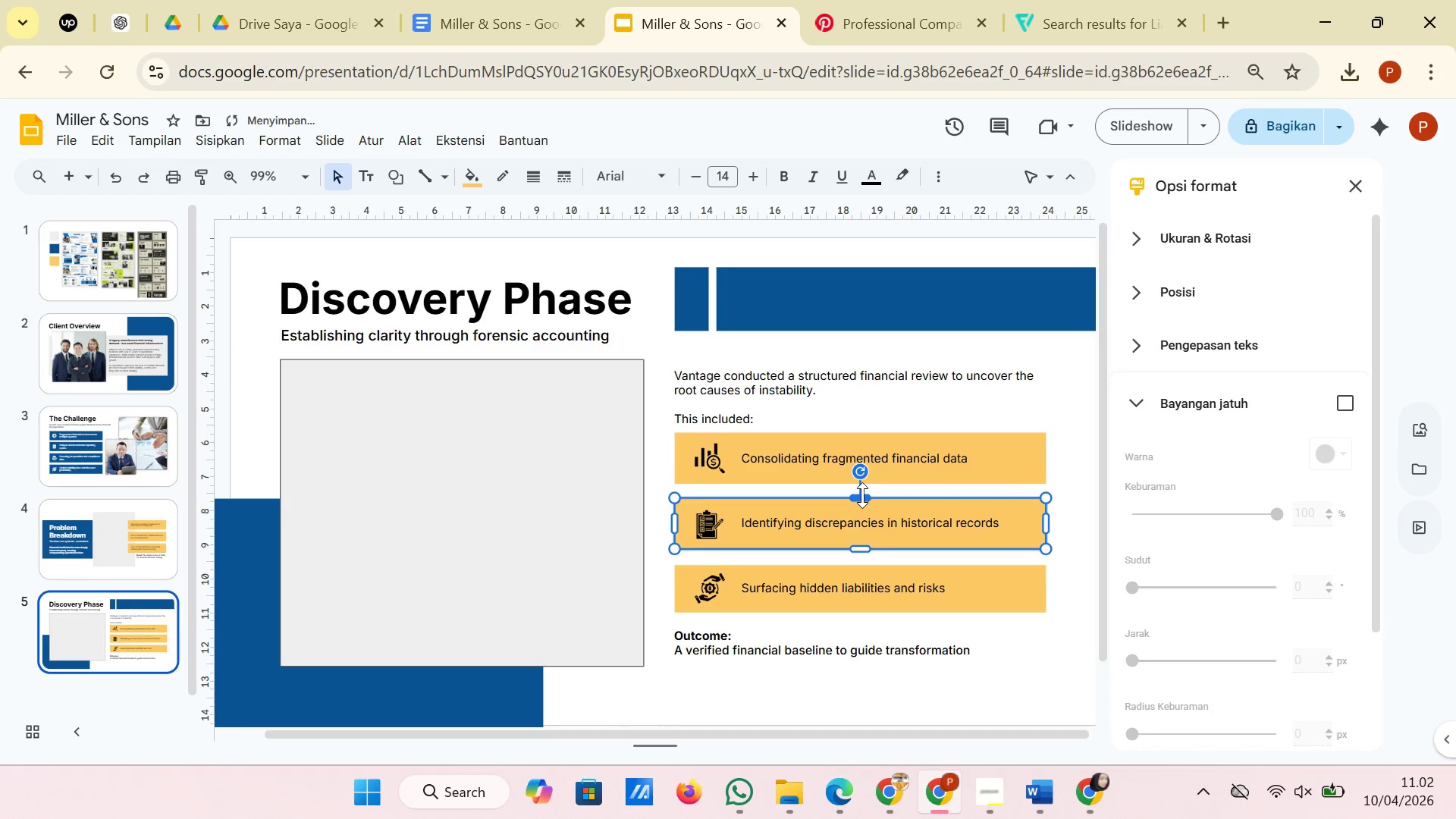 
key(ArrowDown)
 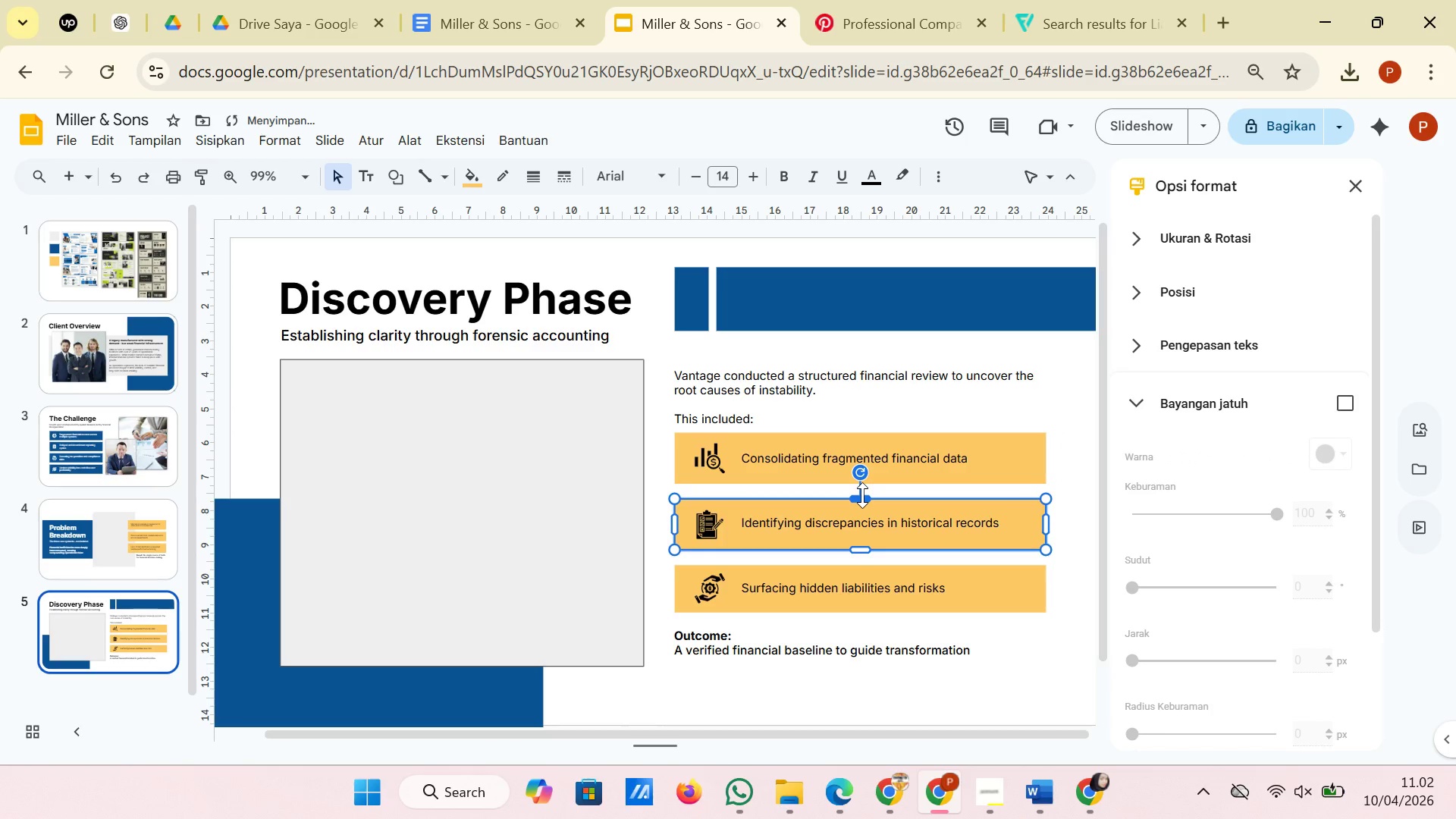 
key(ArrowDown)
 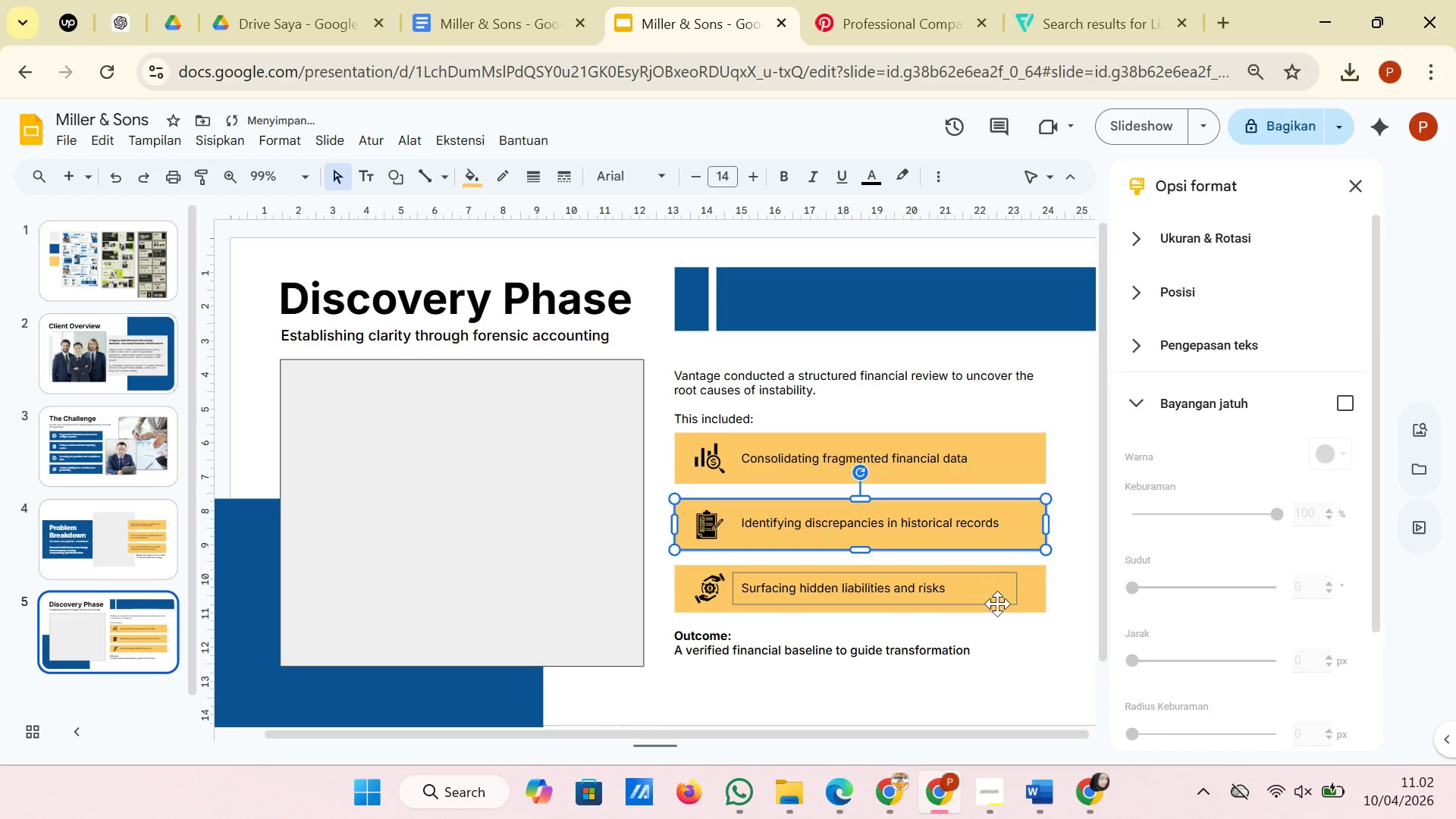 
left_click([1040, 609])
 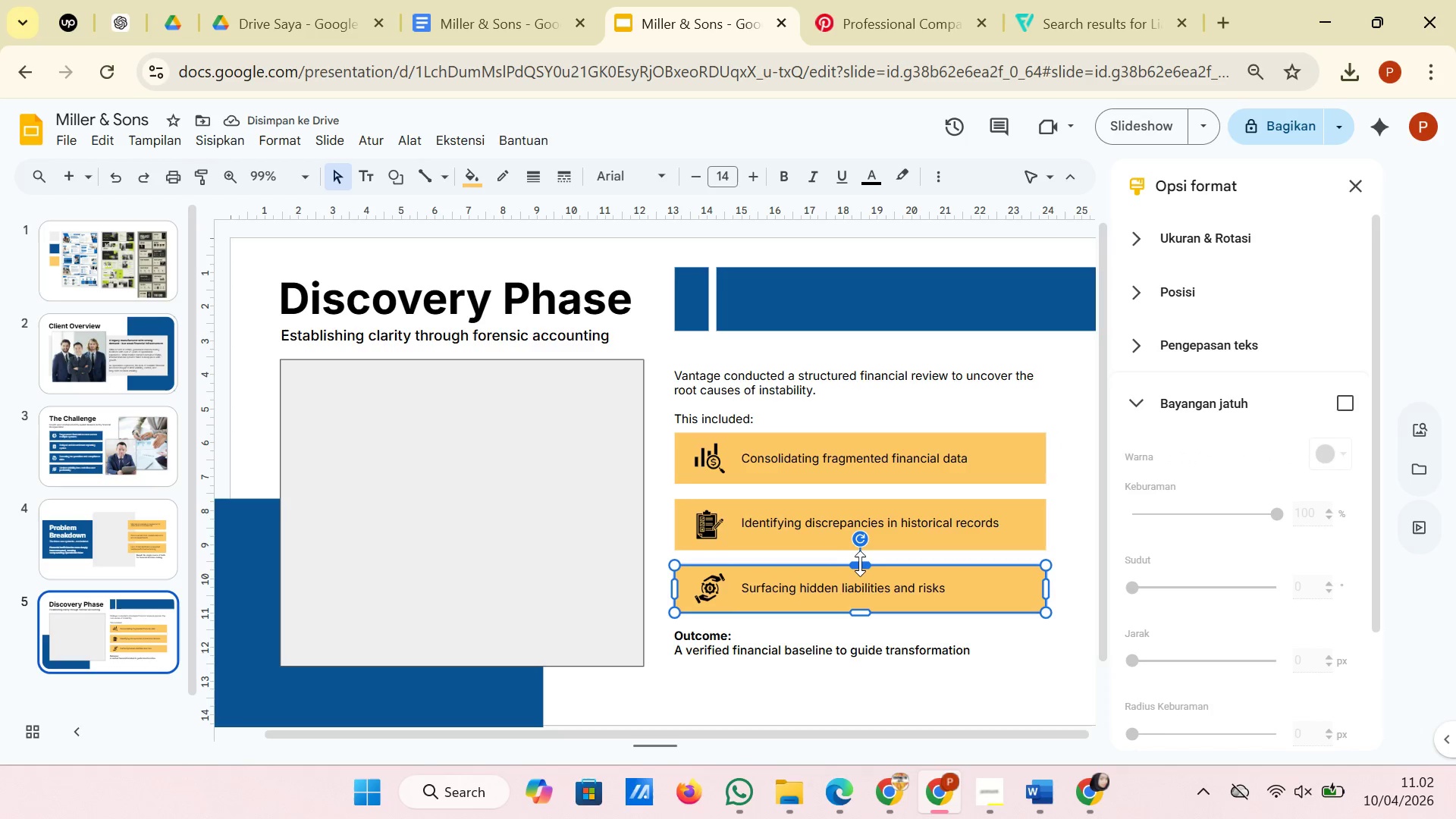 
left_click_drag(start_coordinate=[860, 563], to_coordinate=[861, 559])
 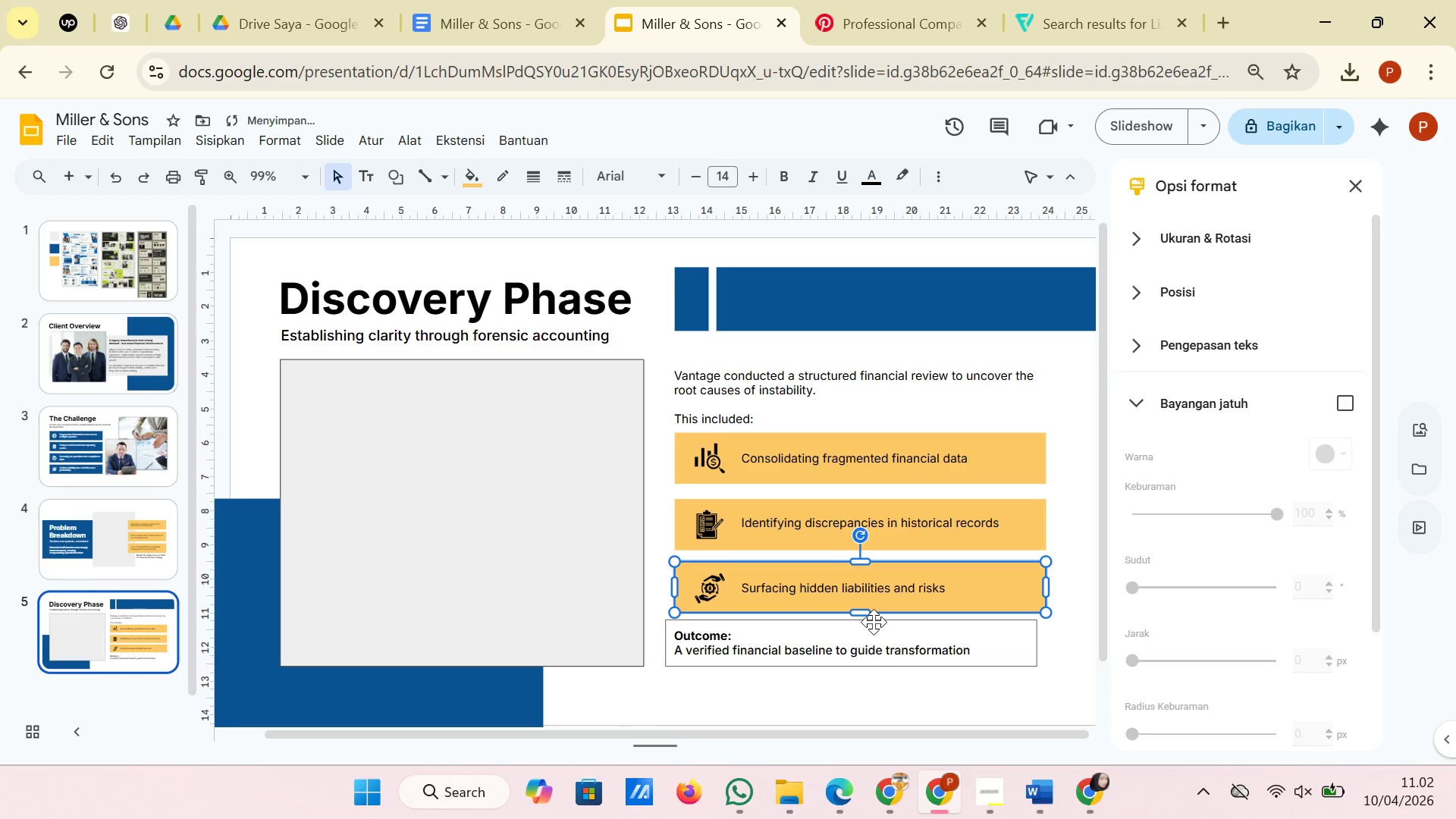 
key(ArrowDown)
 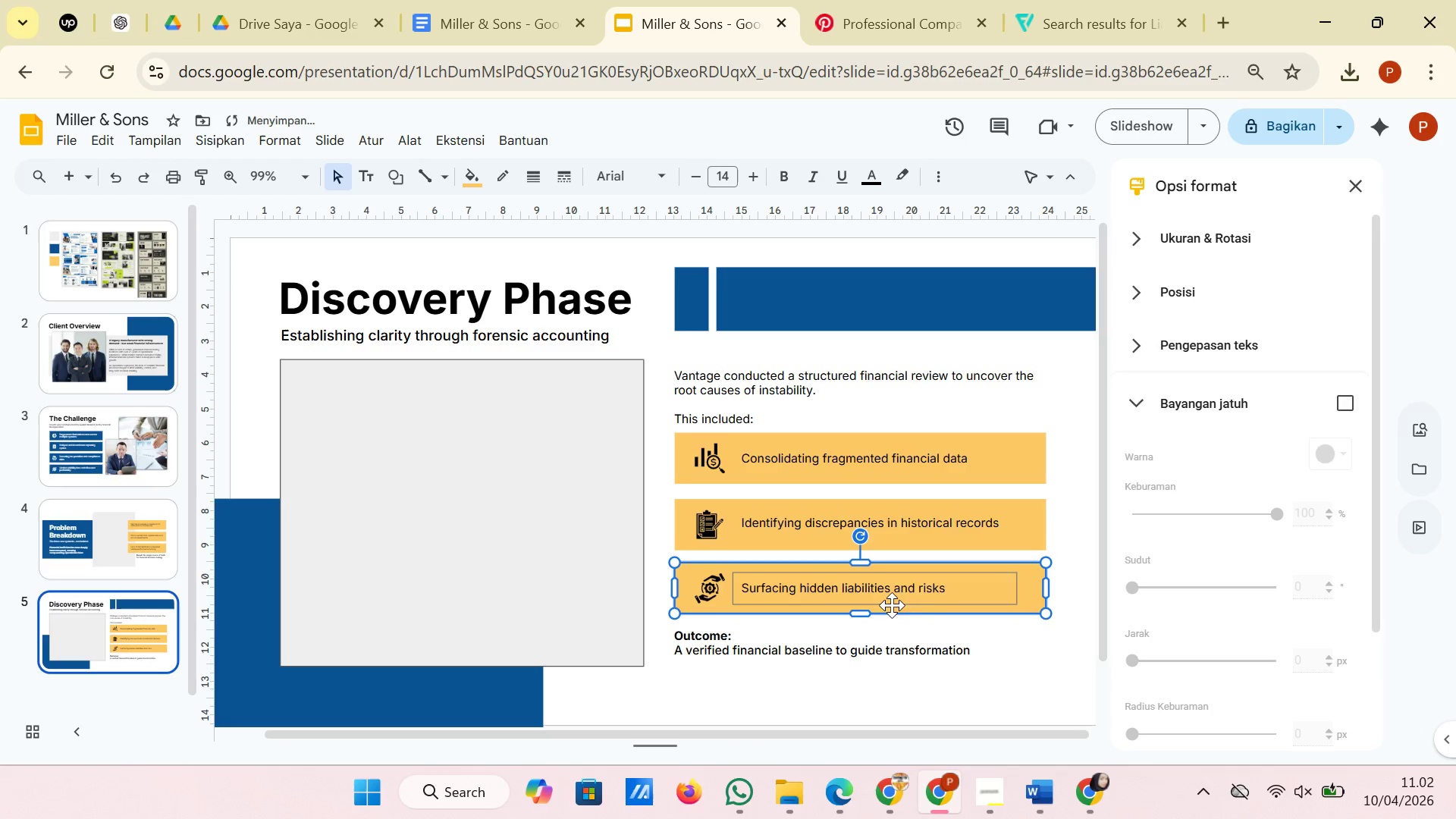 
key(ArrowDown)
 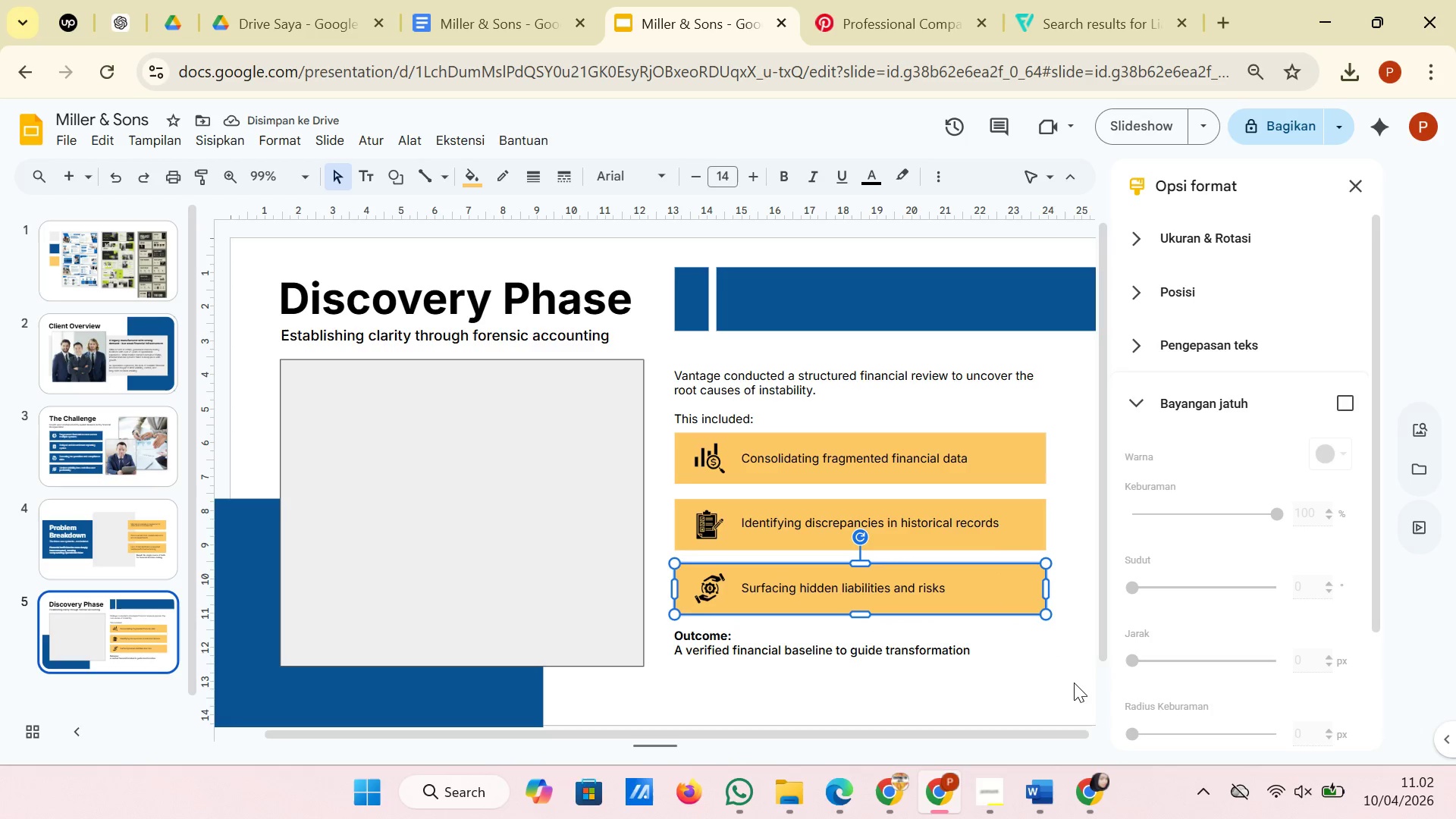 
key(Shift+ShiftRight)
 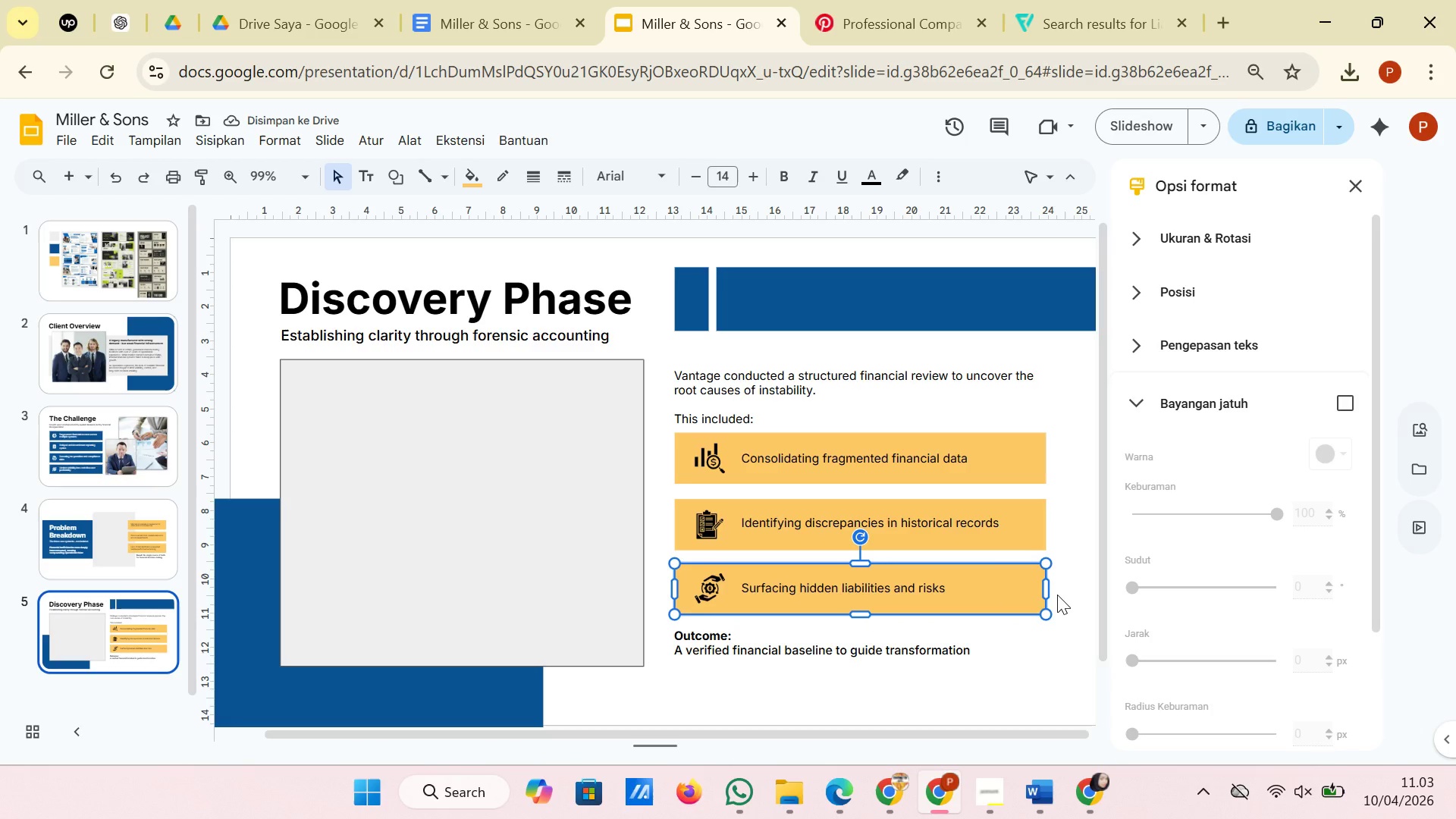 
key(ArrowUp)
 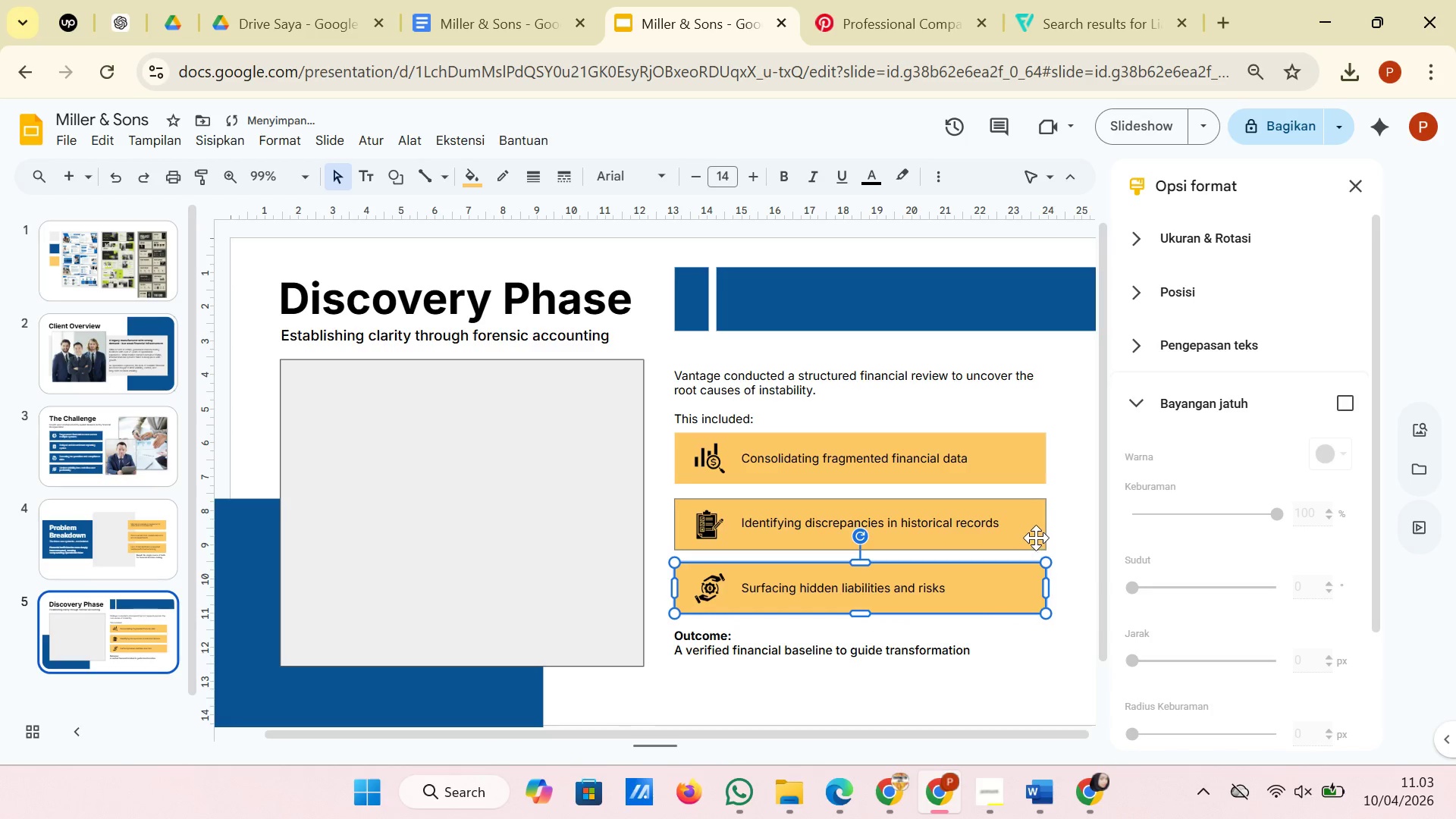 
left_click([1036, 538])
 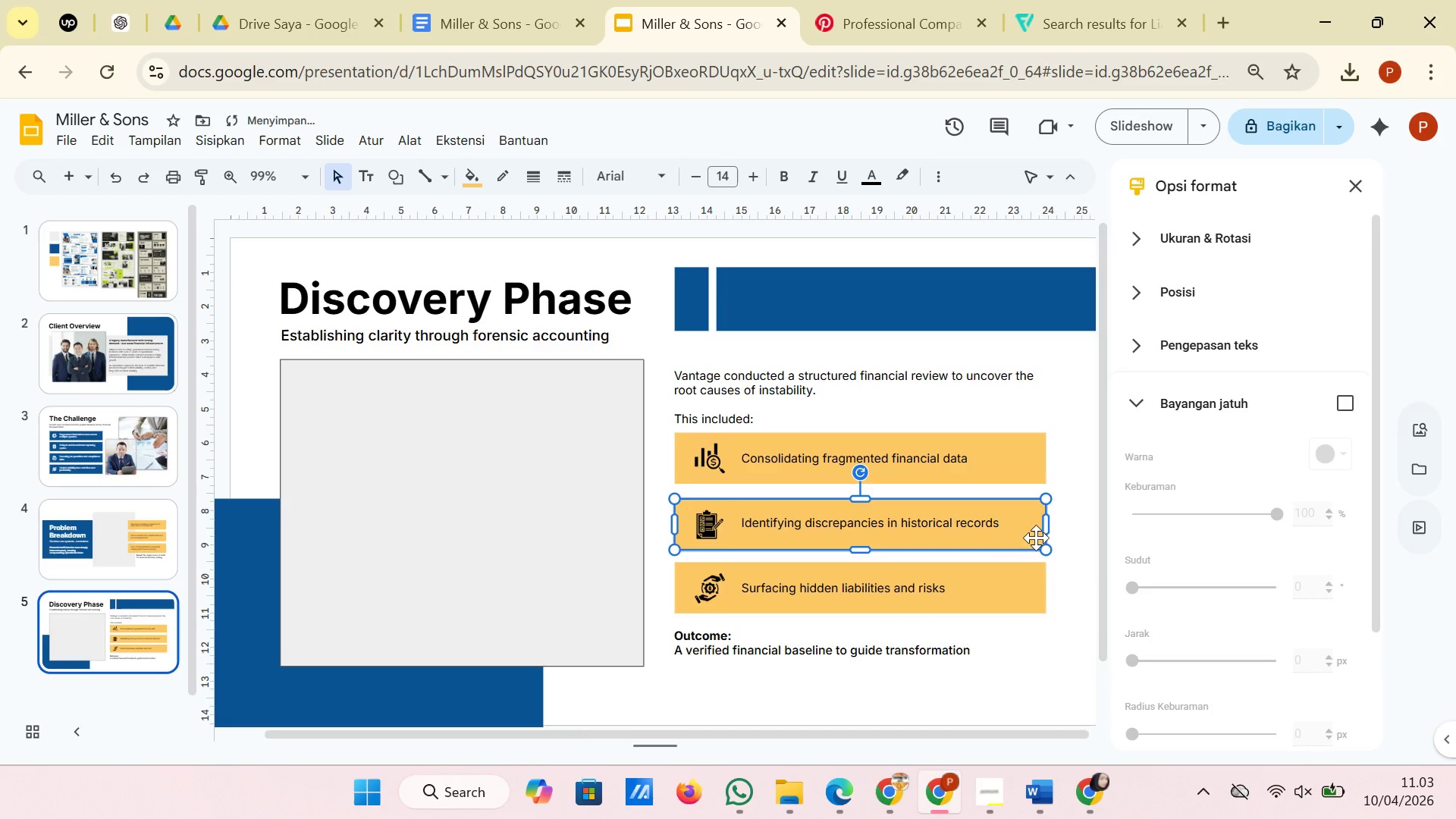 
key(Shift+ShiftRight)
 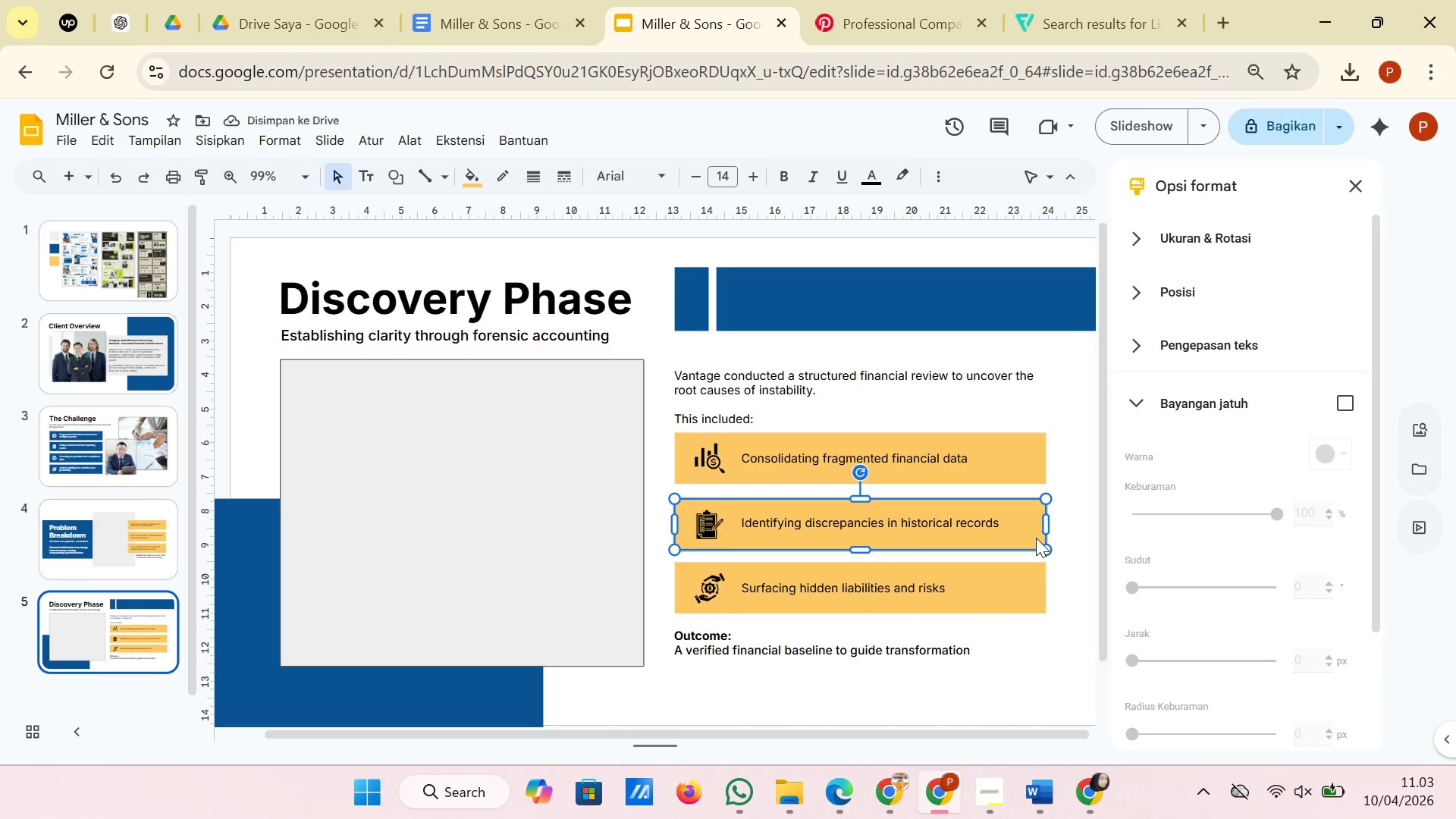 
key(ArrowUp)
 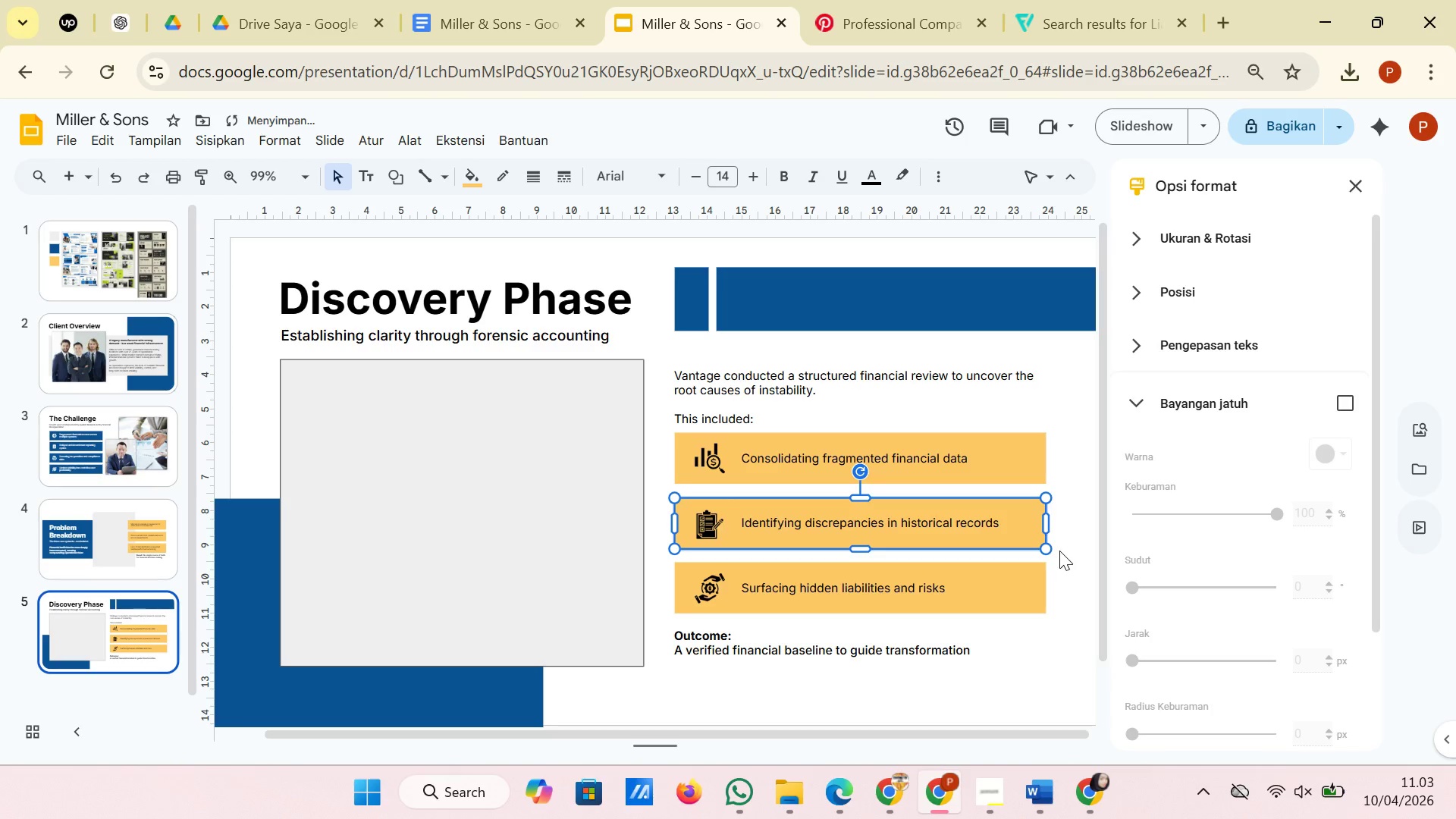 
key(ArrowUp)
 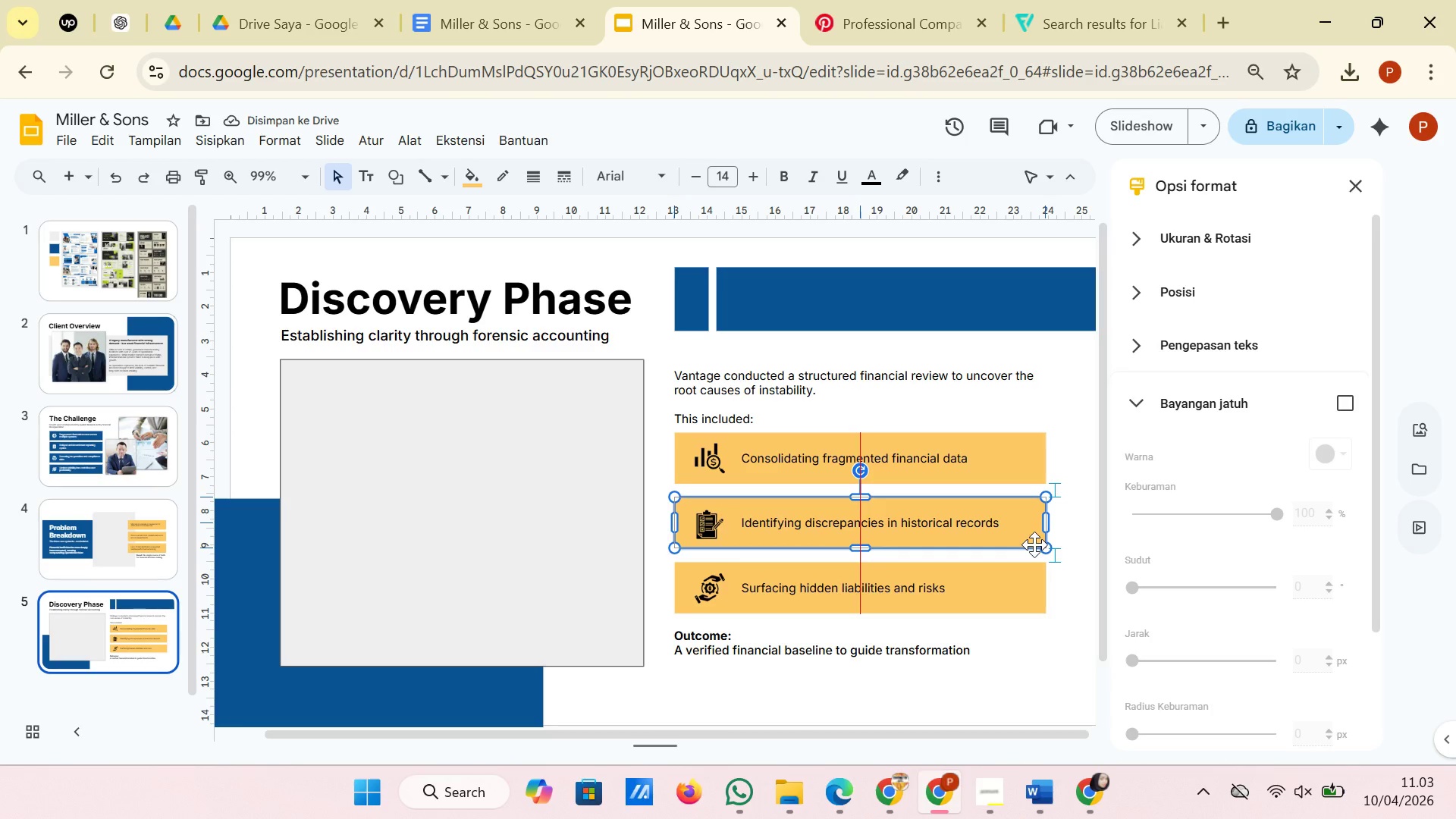 
wait(5.08)
 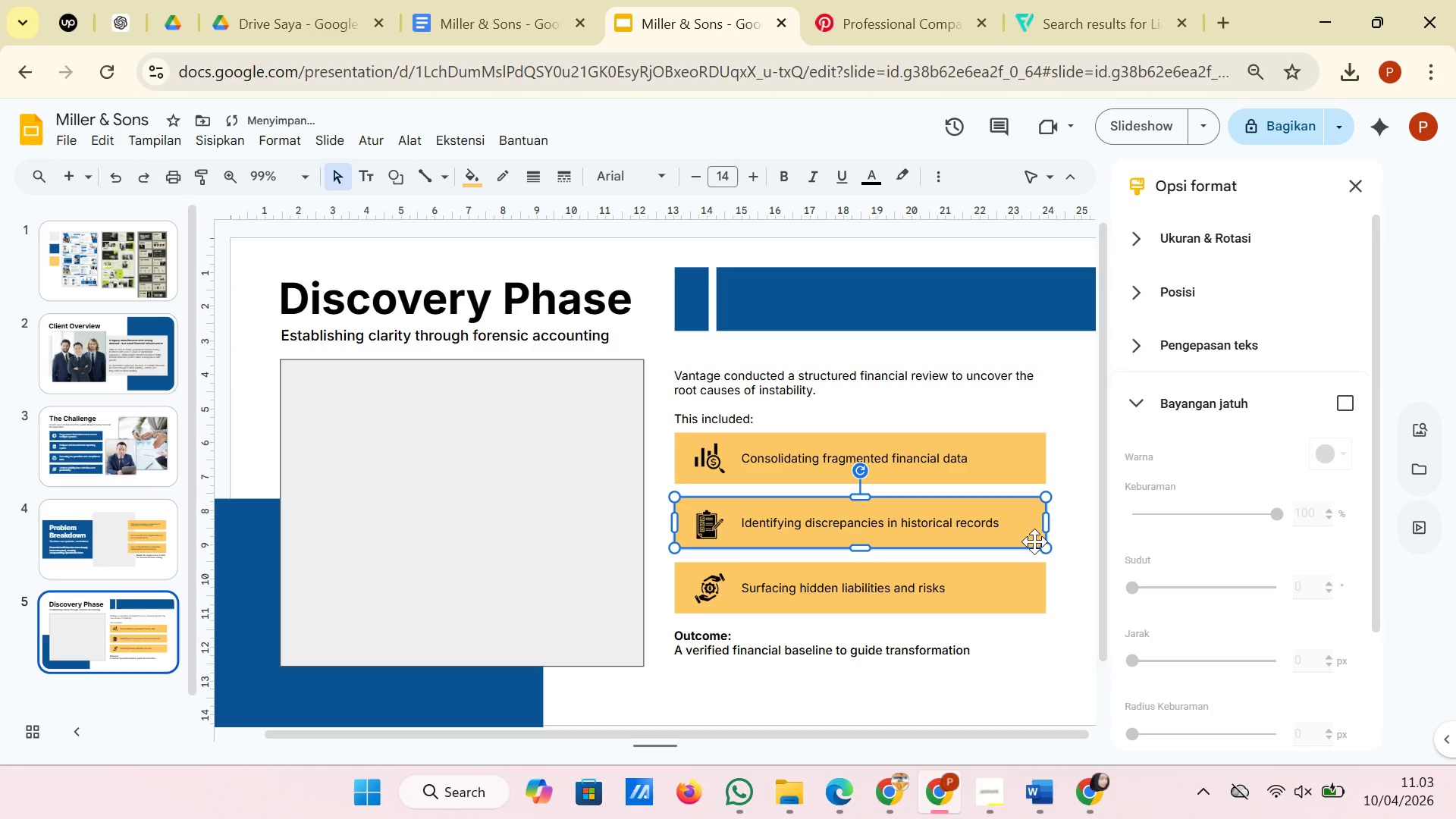 
left_click([1073, 586])
 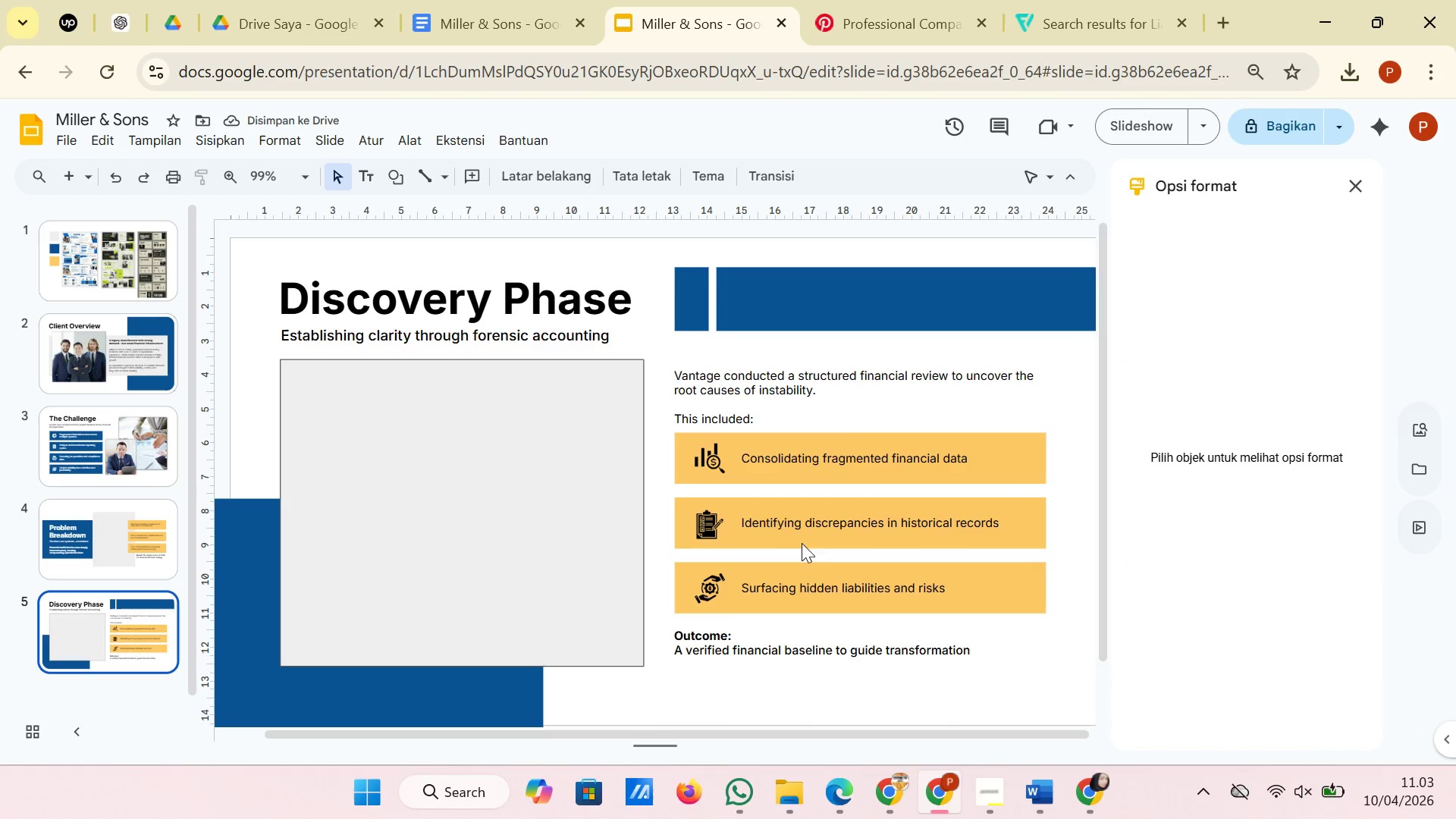 
left_click([716, 523])
 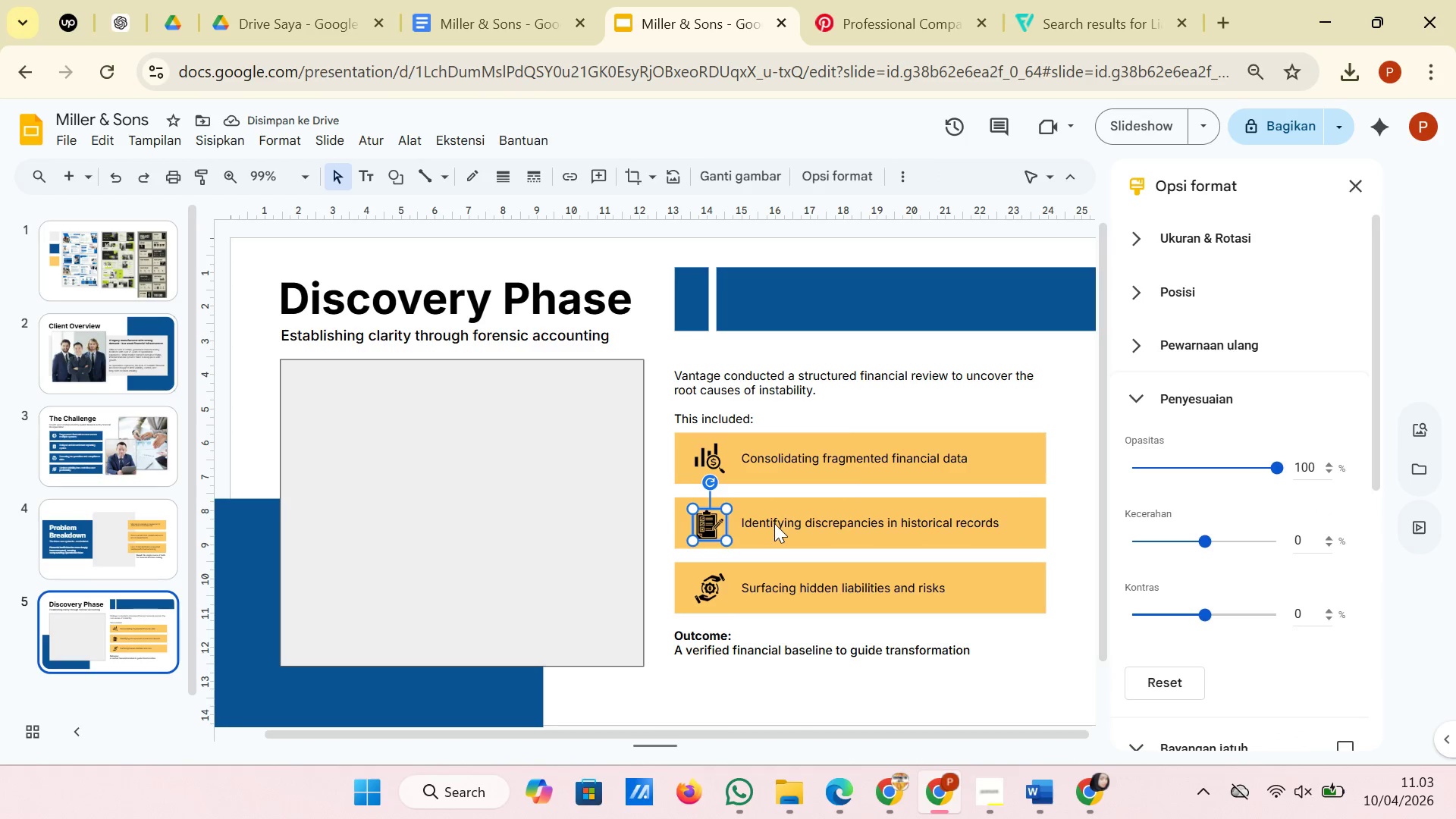 
hold_key(key=ShiftRight, duration=0.61)
left_click([780, 523])
 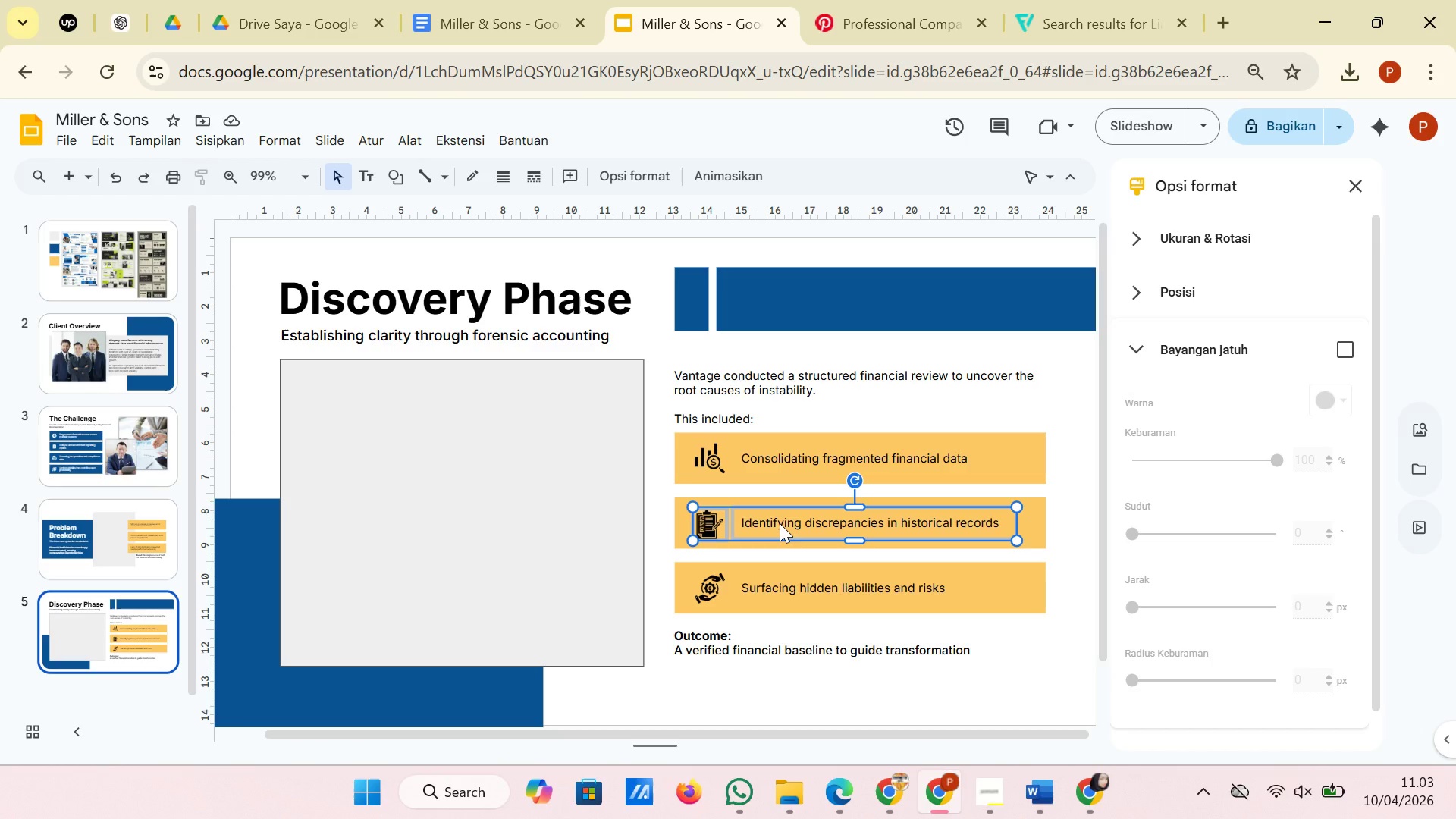 
key(ArrowUp)
 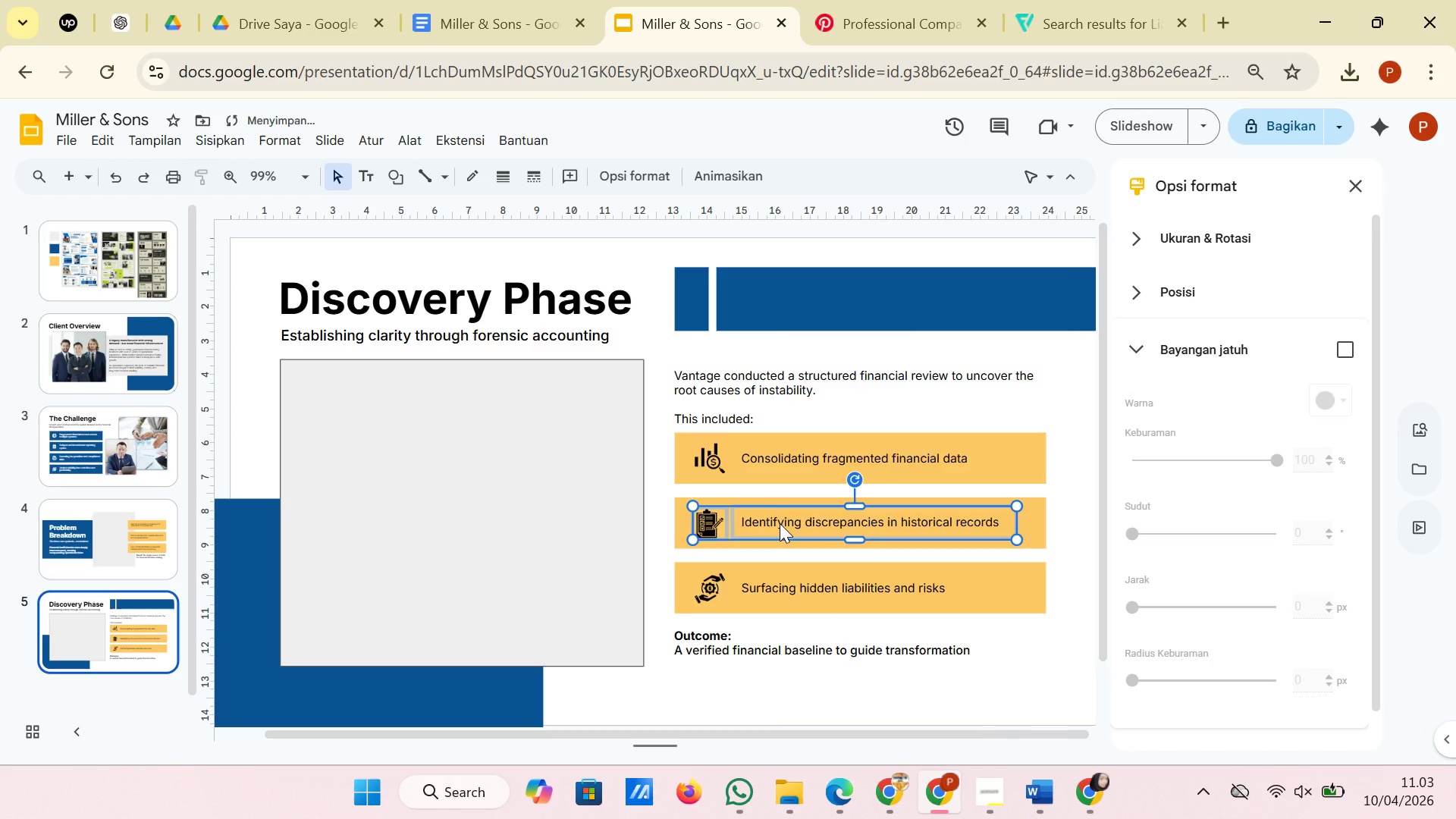 
right_click([780, 523])
 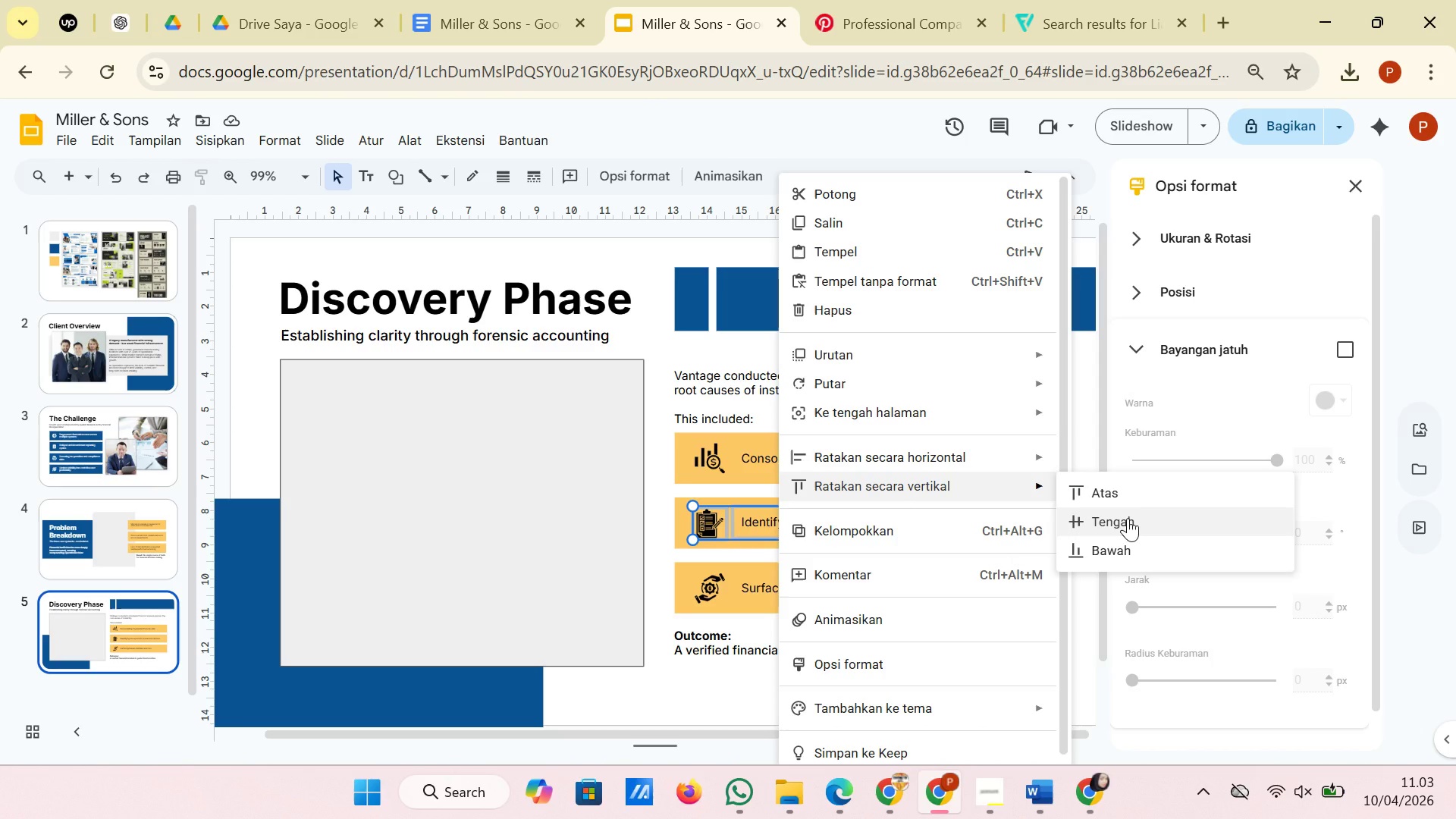 
wait(11.8)
 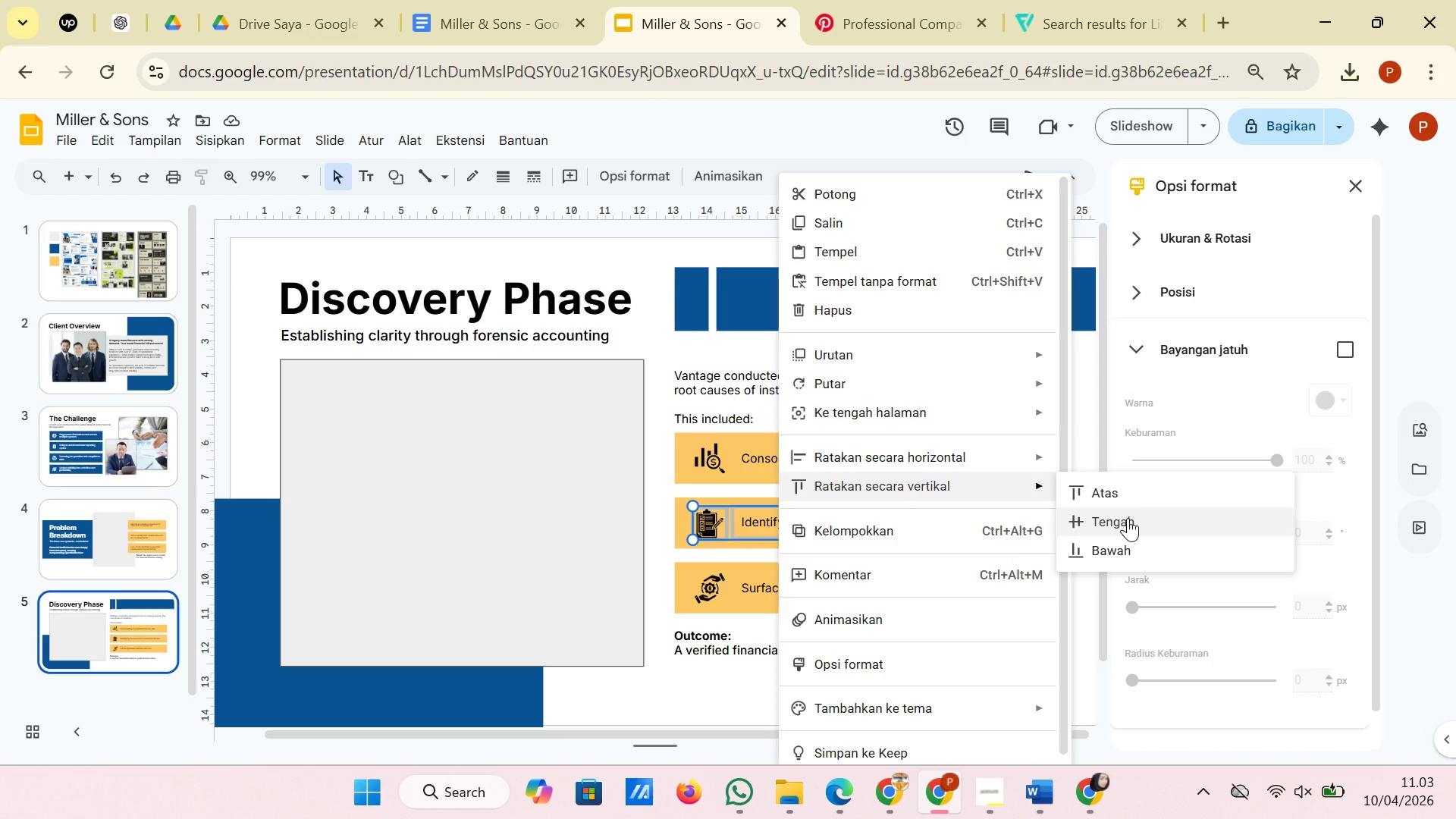 
left_click([1128, 518])
 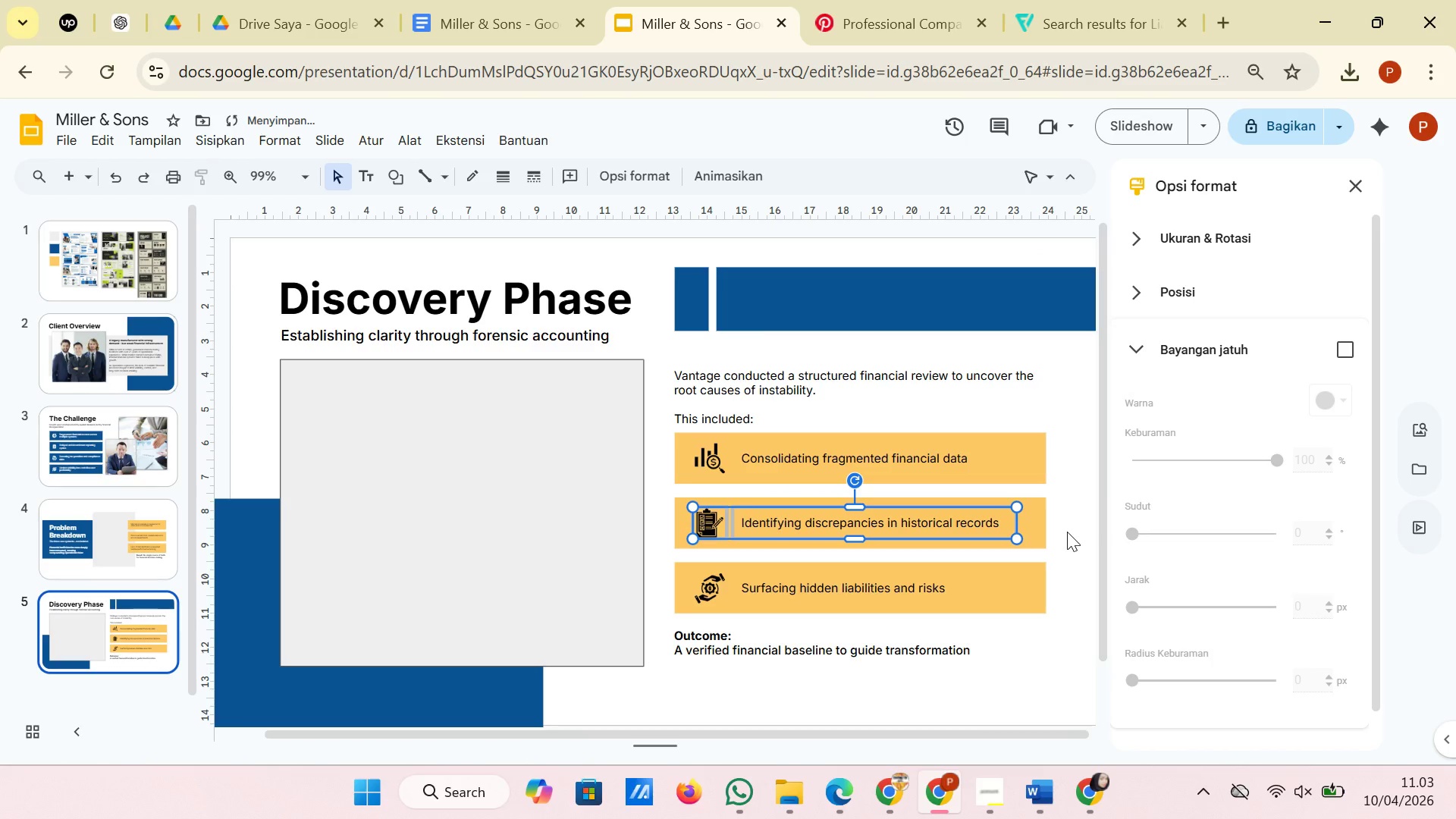 
left_click([1080, 526])
 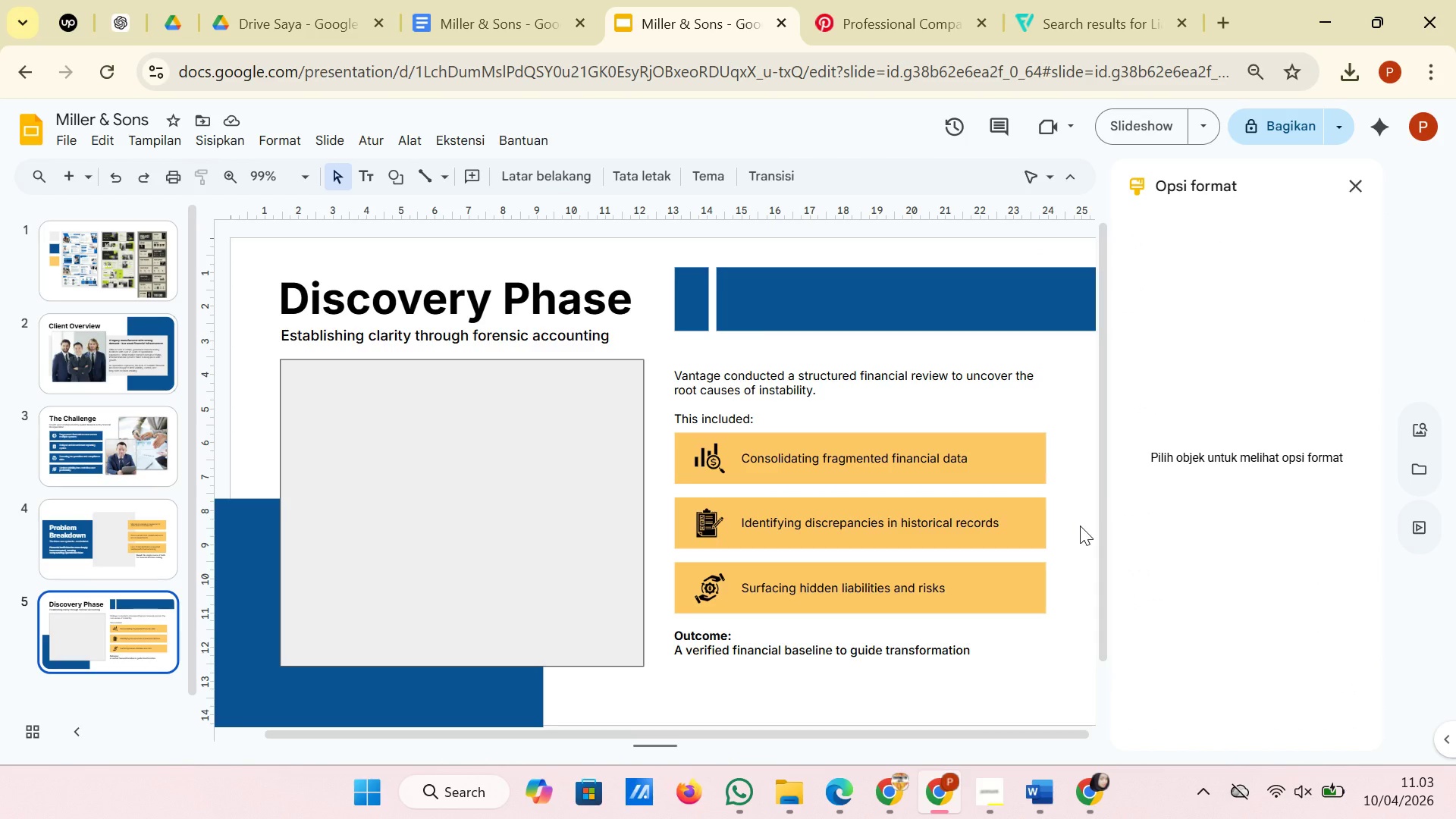 
wait(8.27)
 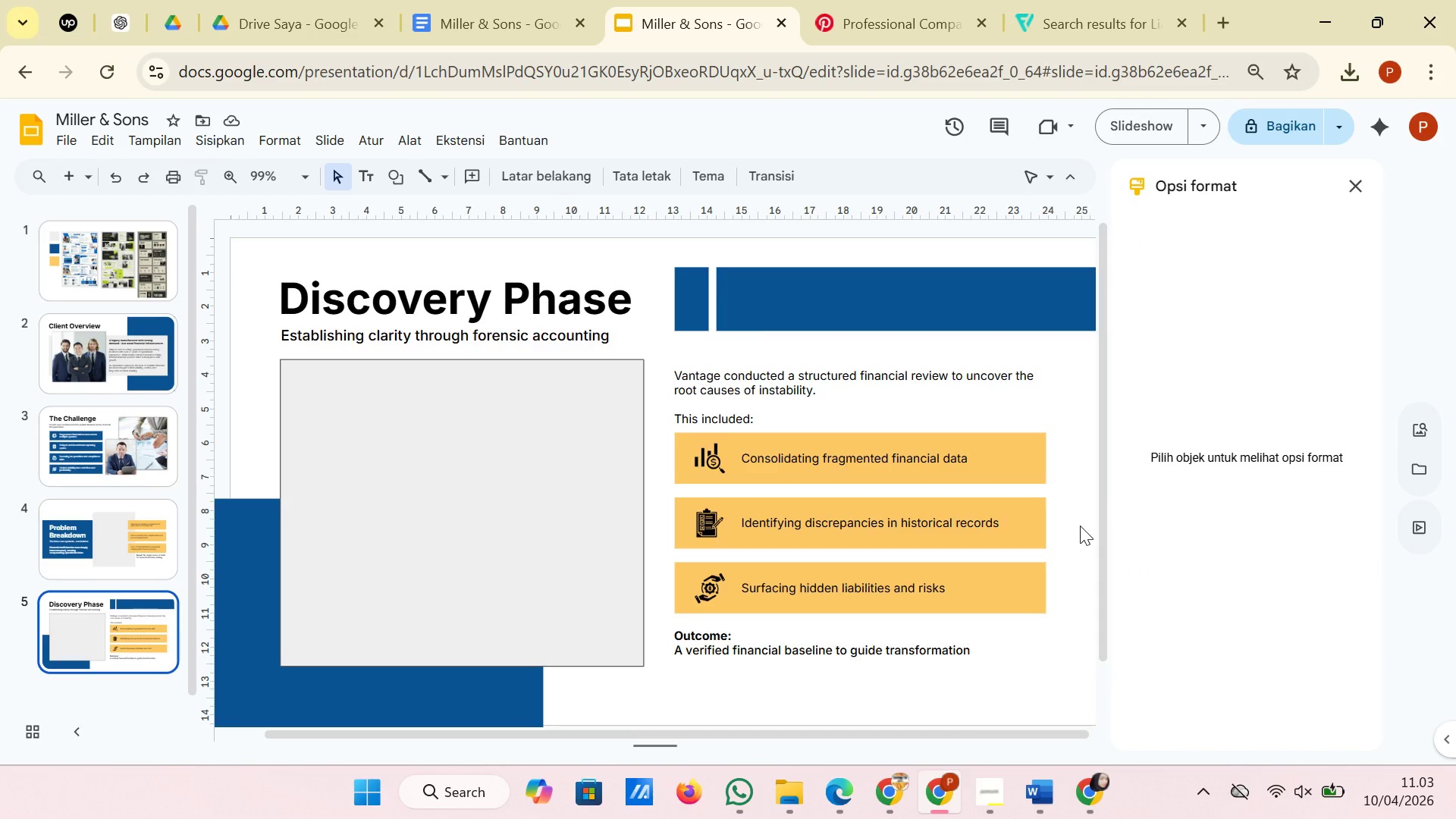 
left_click([63, 179])
 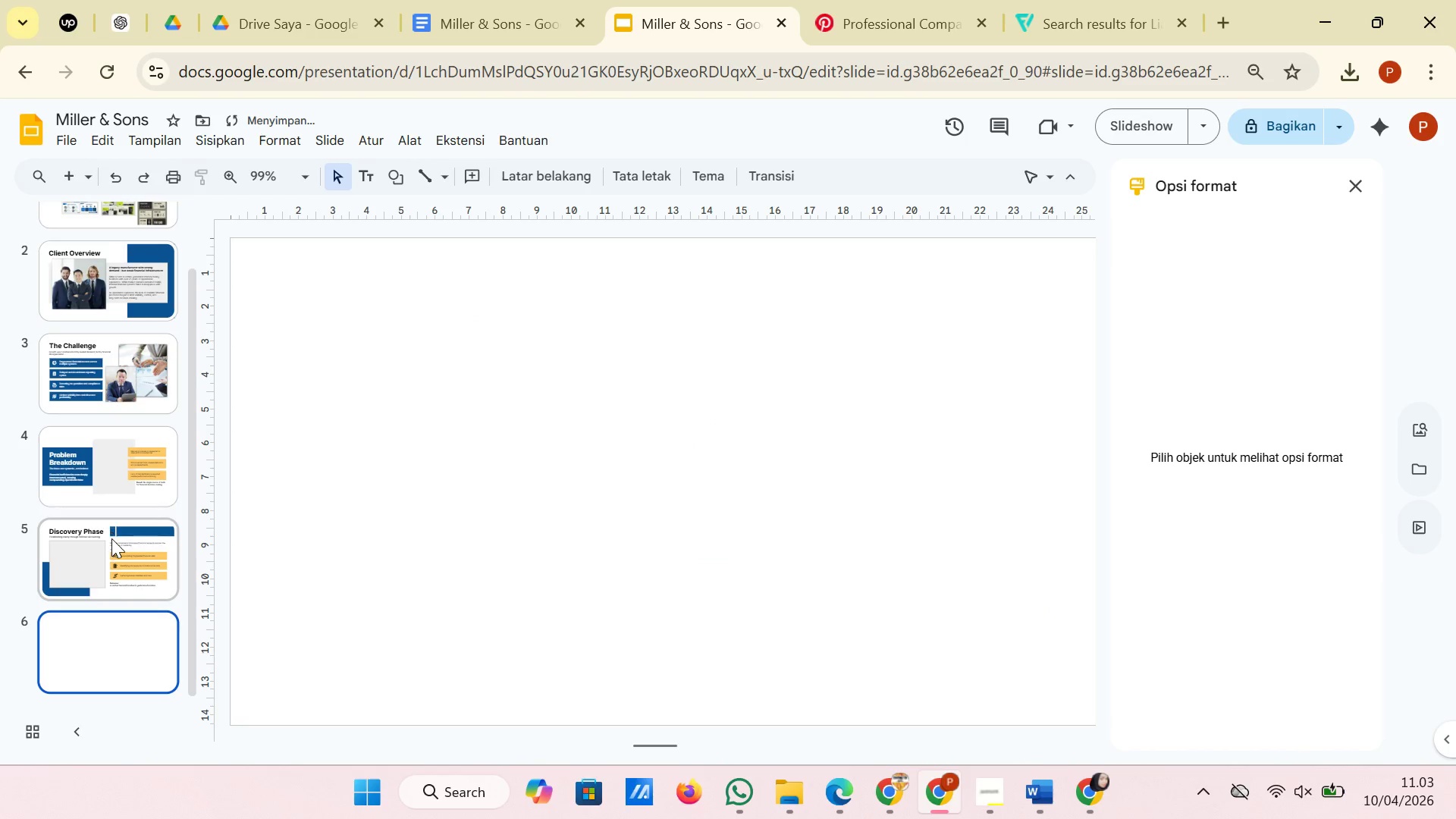 
left_click([111, 538])
 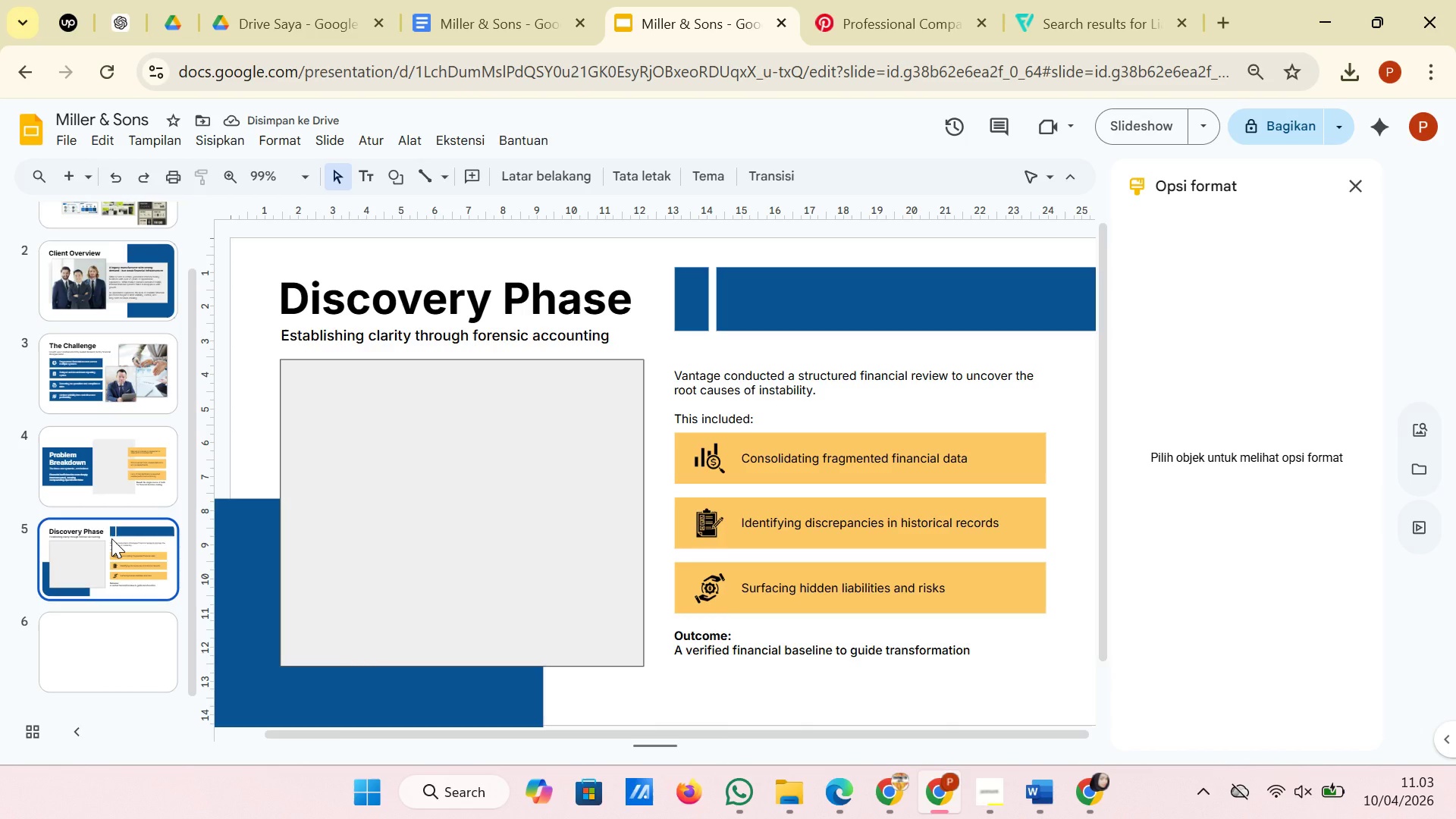 
wait(8.47)
 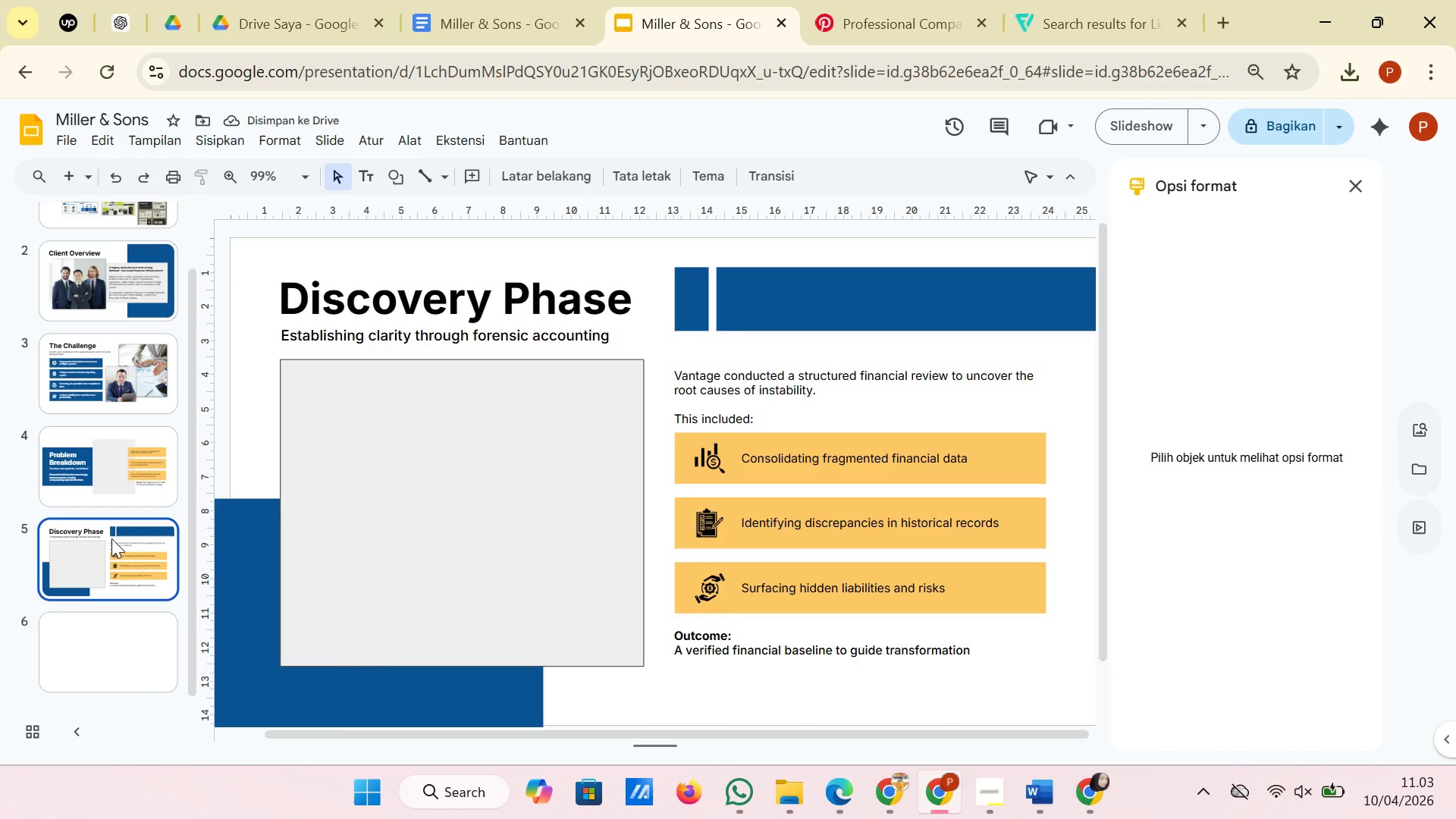 
left_click([759, 318])
 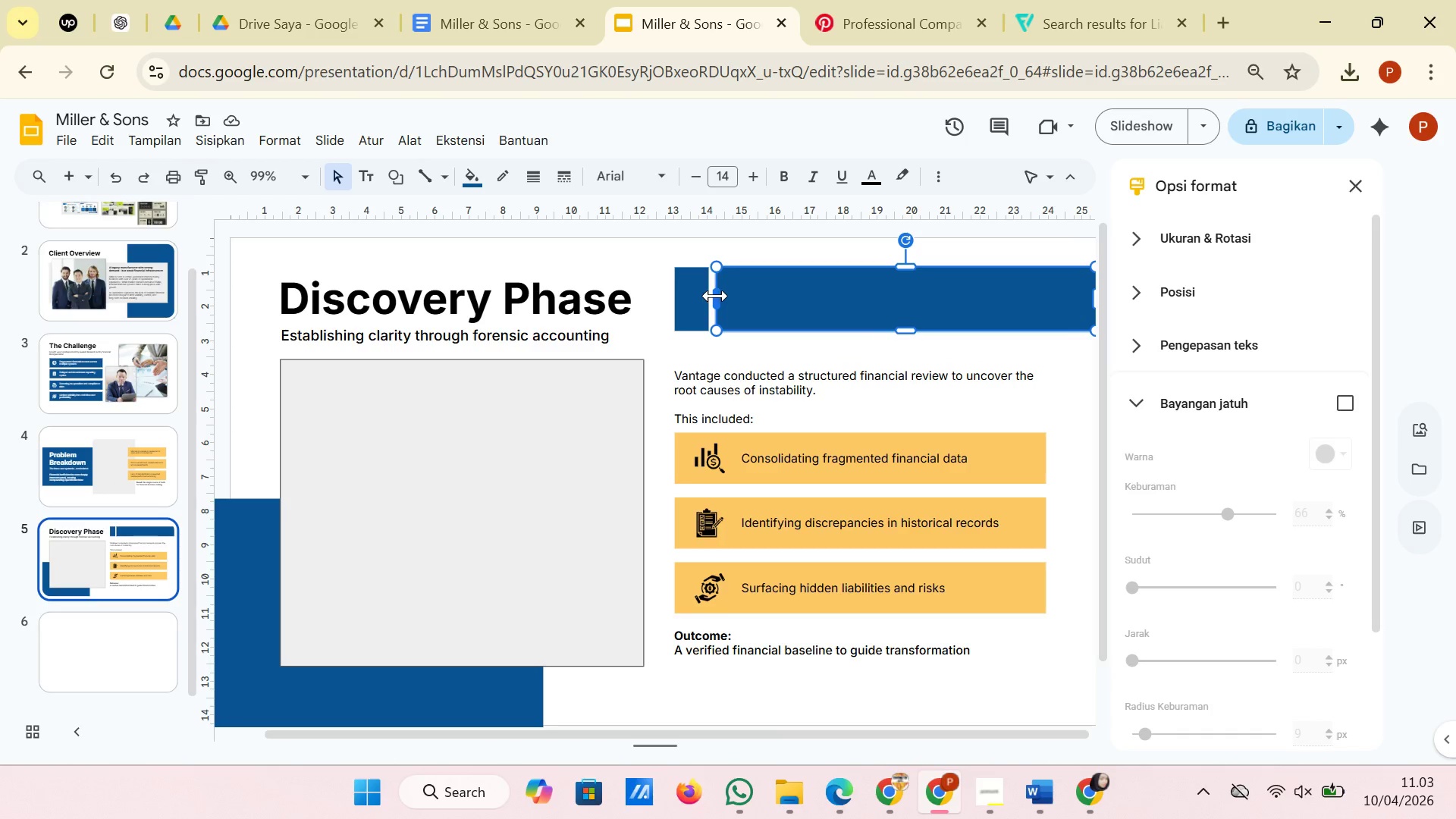 
left_click_drag(start_coordinate=[715, 296], to_coordinate=[722, 296])
 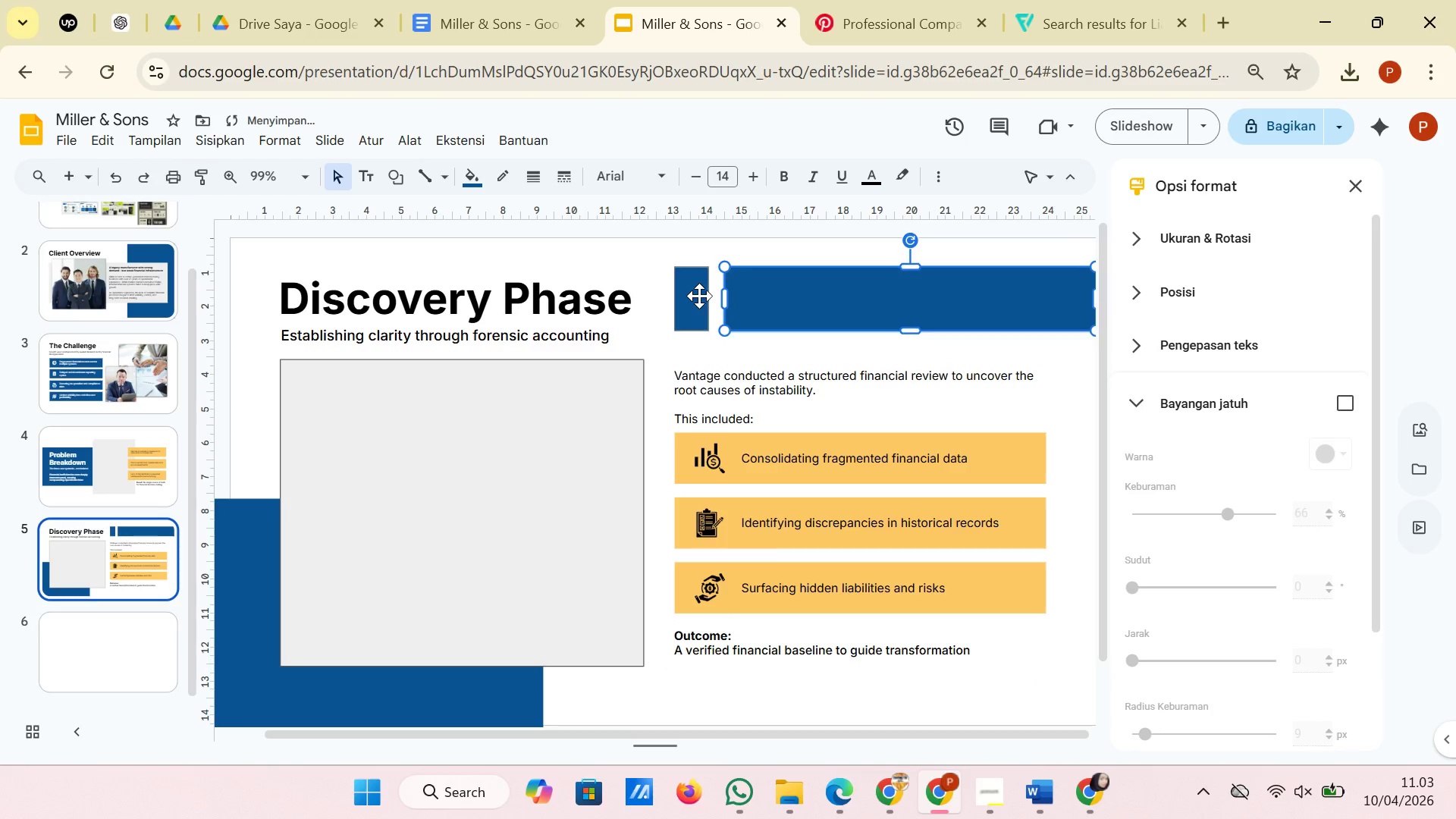 
left_click([699, 296])
 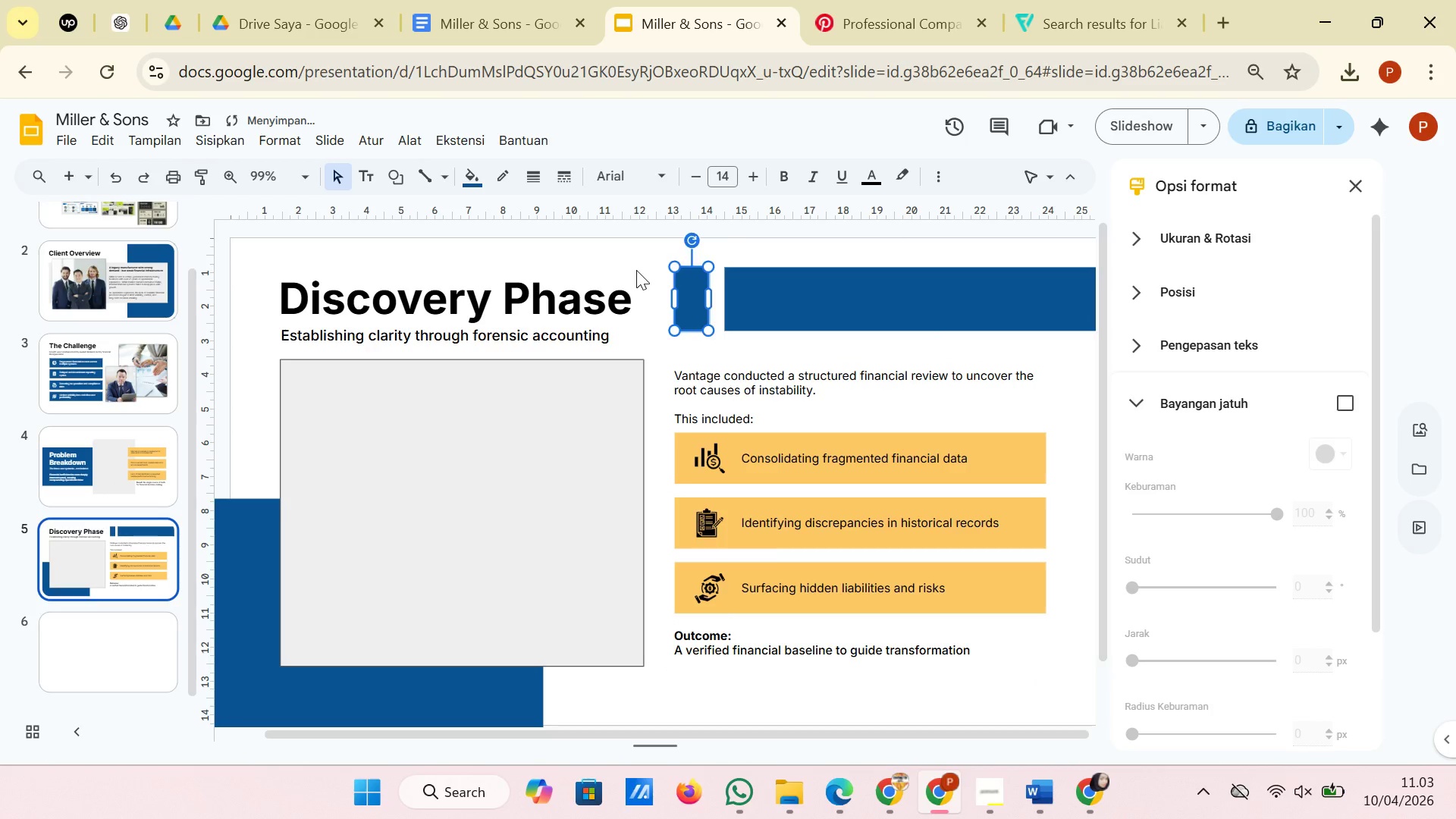 
left_click([636, 270])
 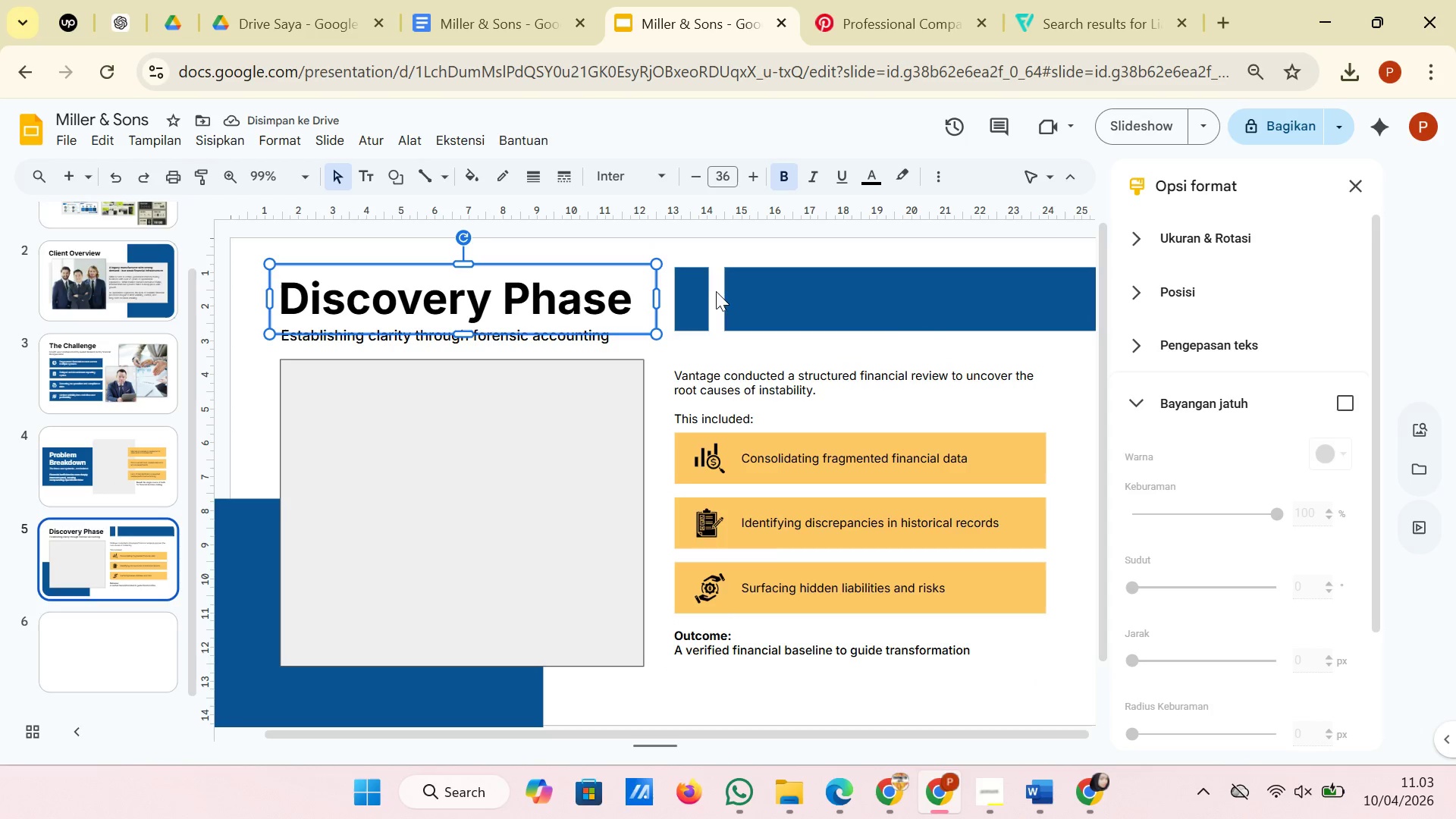 
left_click([692, 290])
 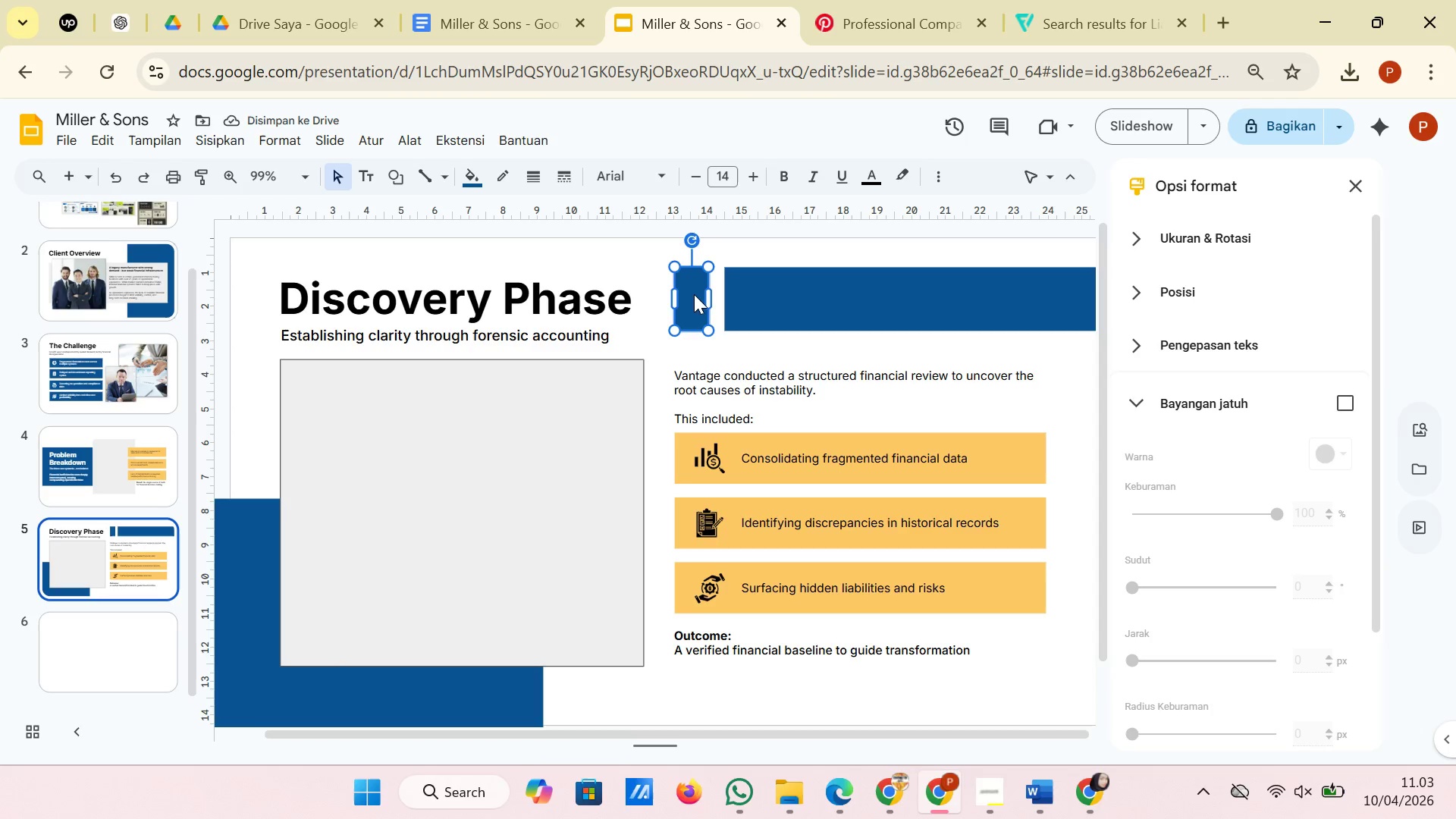 
left_click_drag(start_coordinate=[694, 294], to_coordinate=[698, 294])
 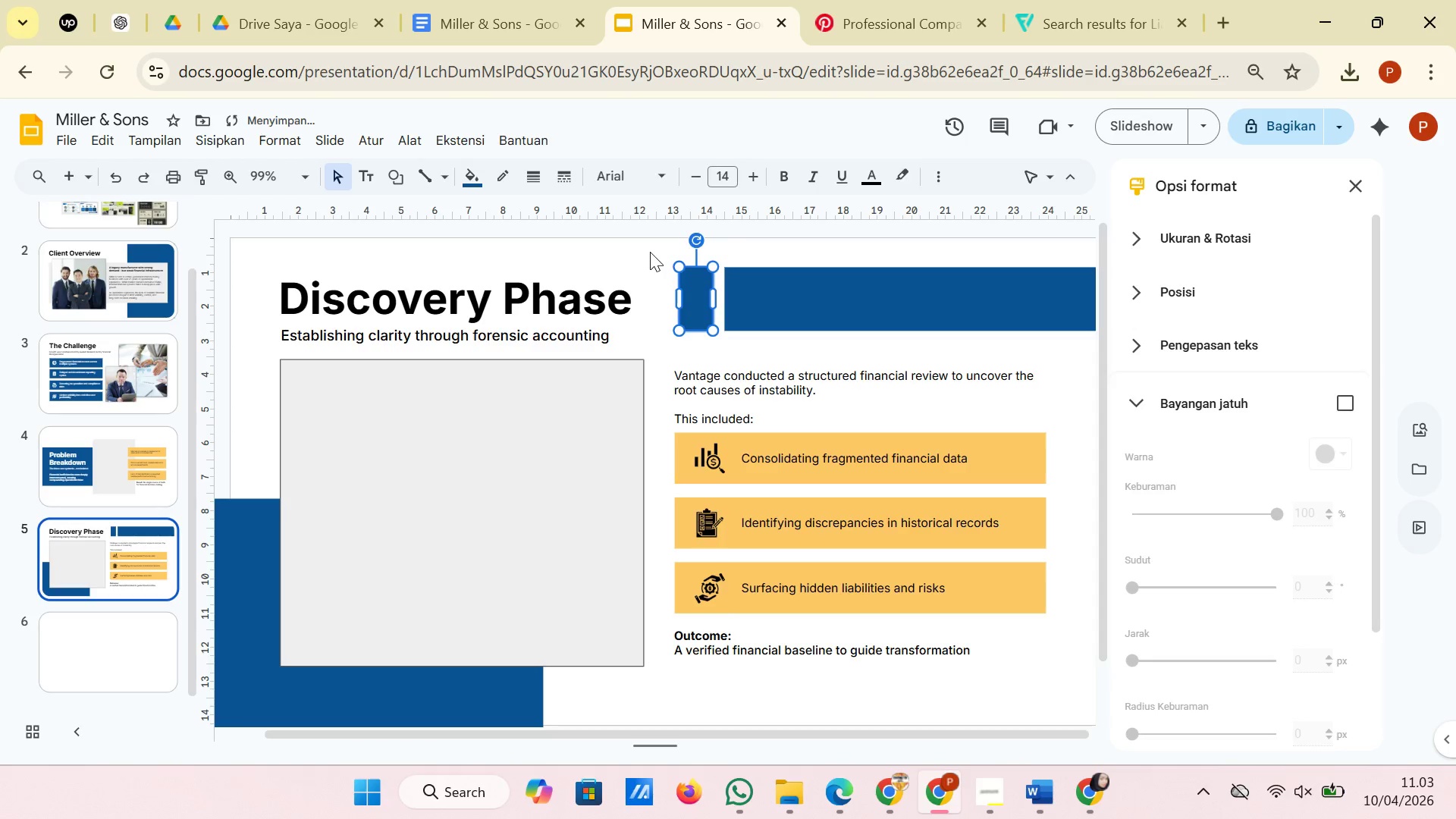 
left_click([650, 252])
 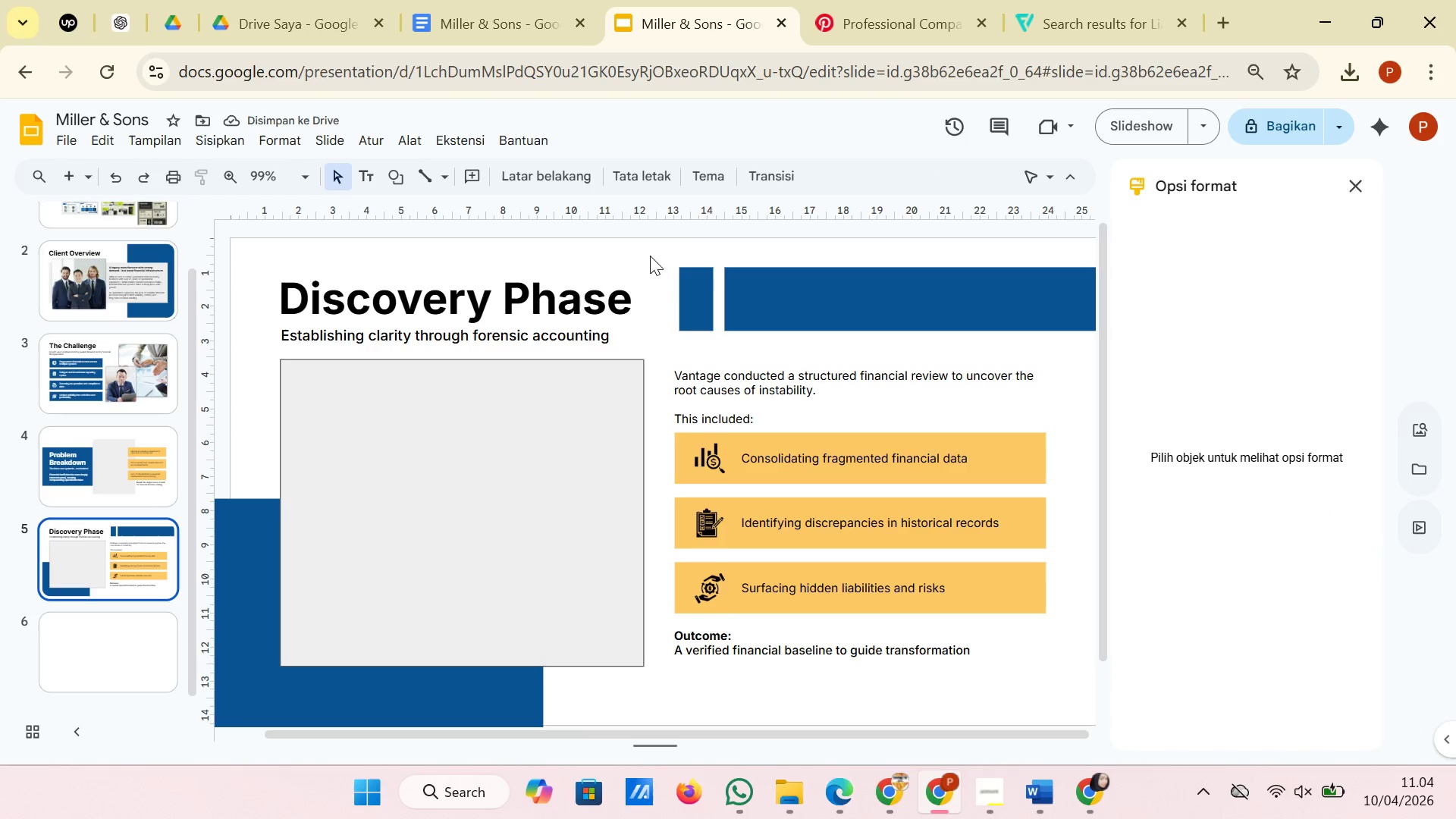 
left_click([701, 308])
 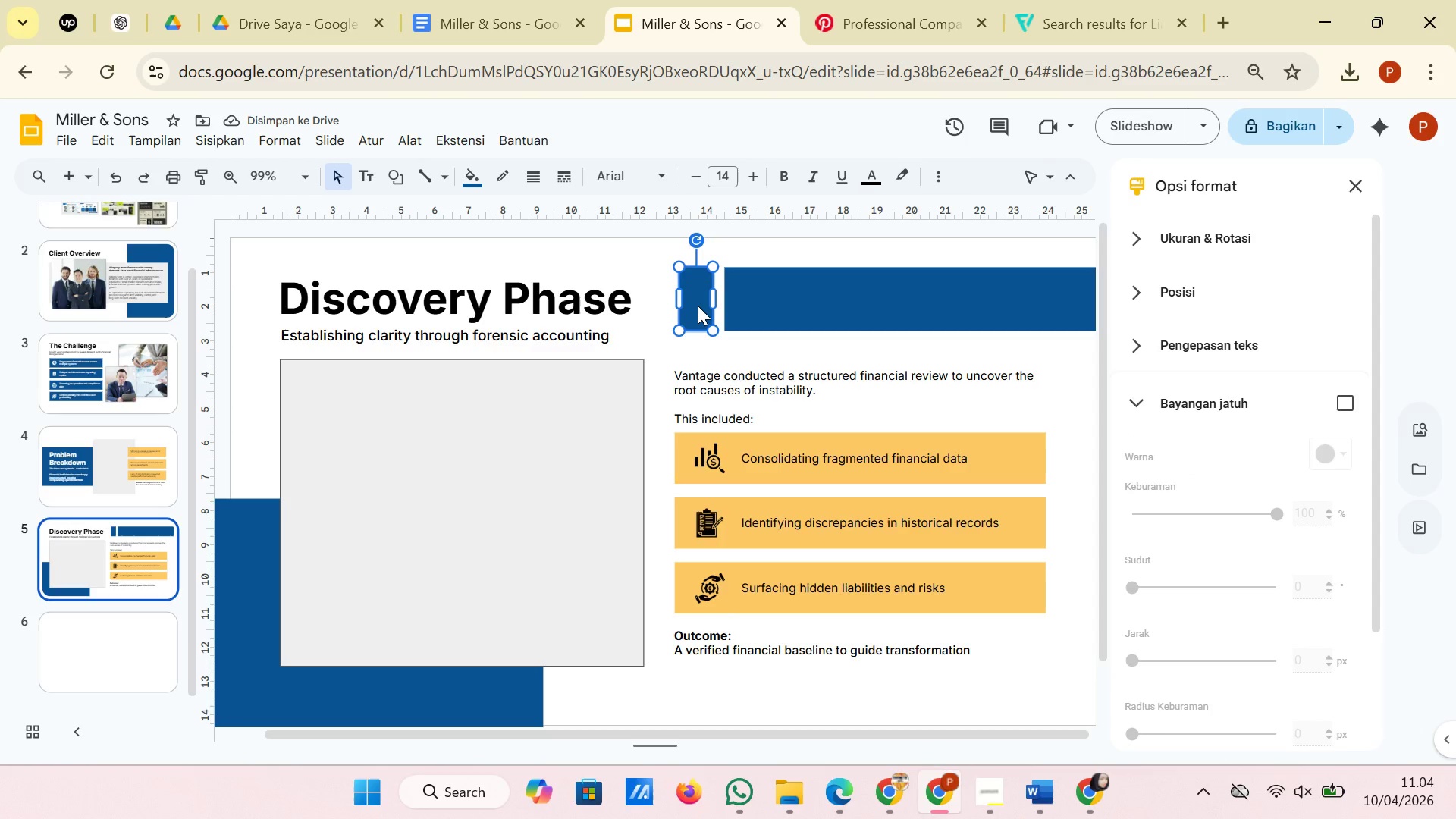 
left_click_drag(start_coordinate=[698, 306], to_coordinate=[692, 306])
 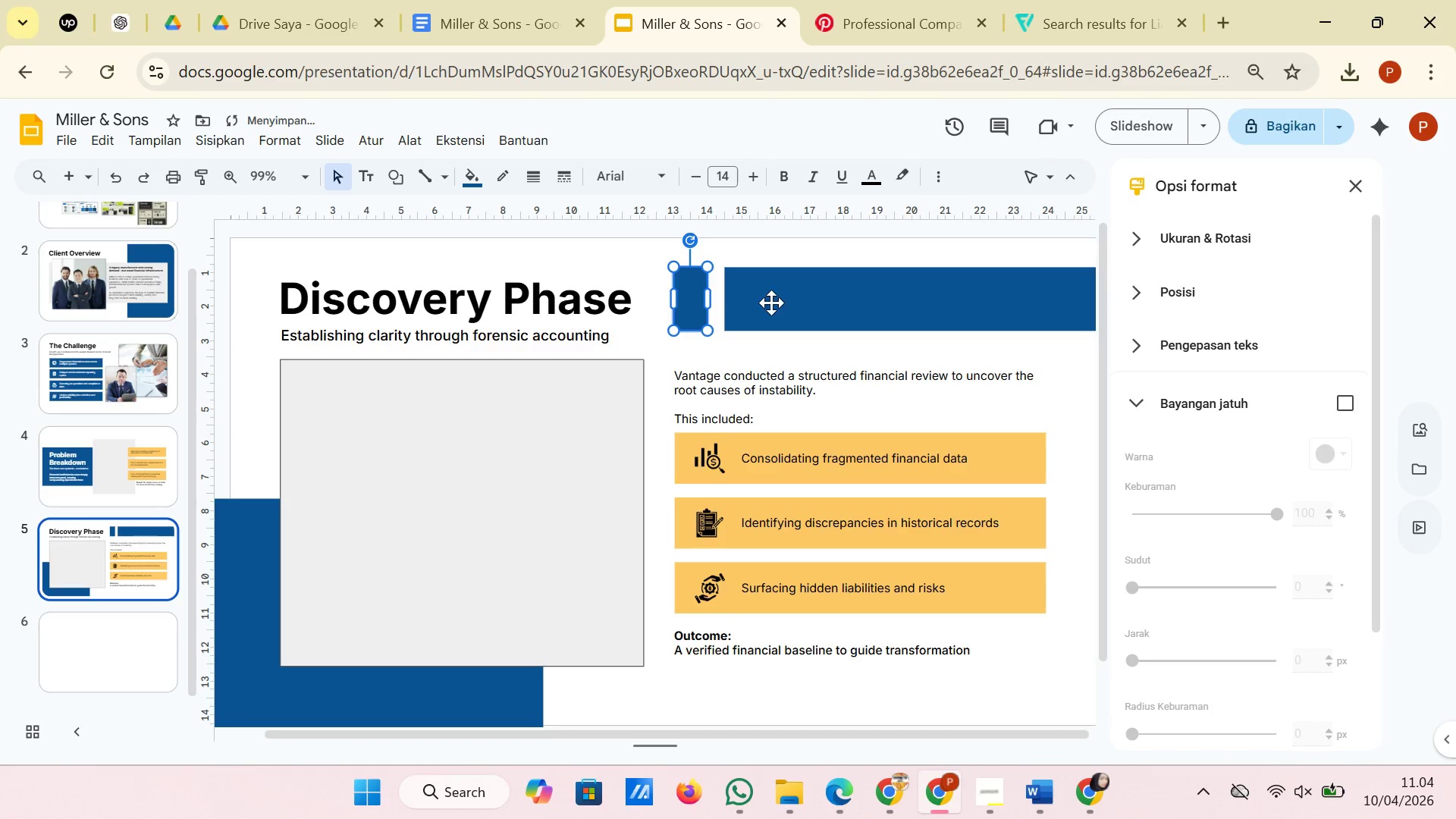 
left_click([774, 303])
 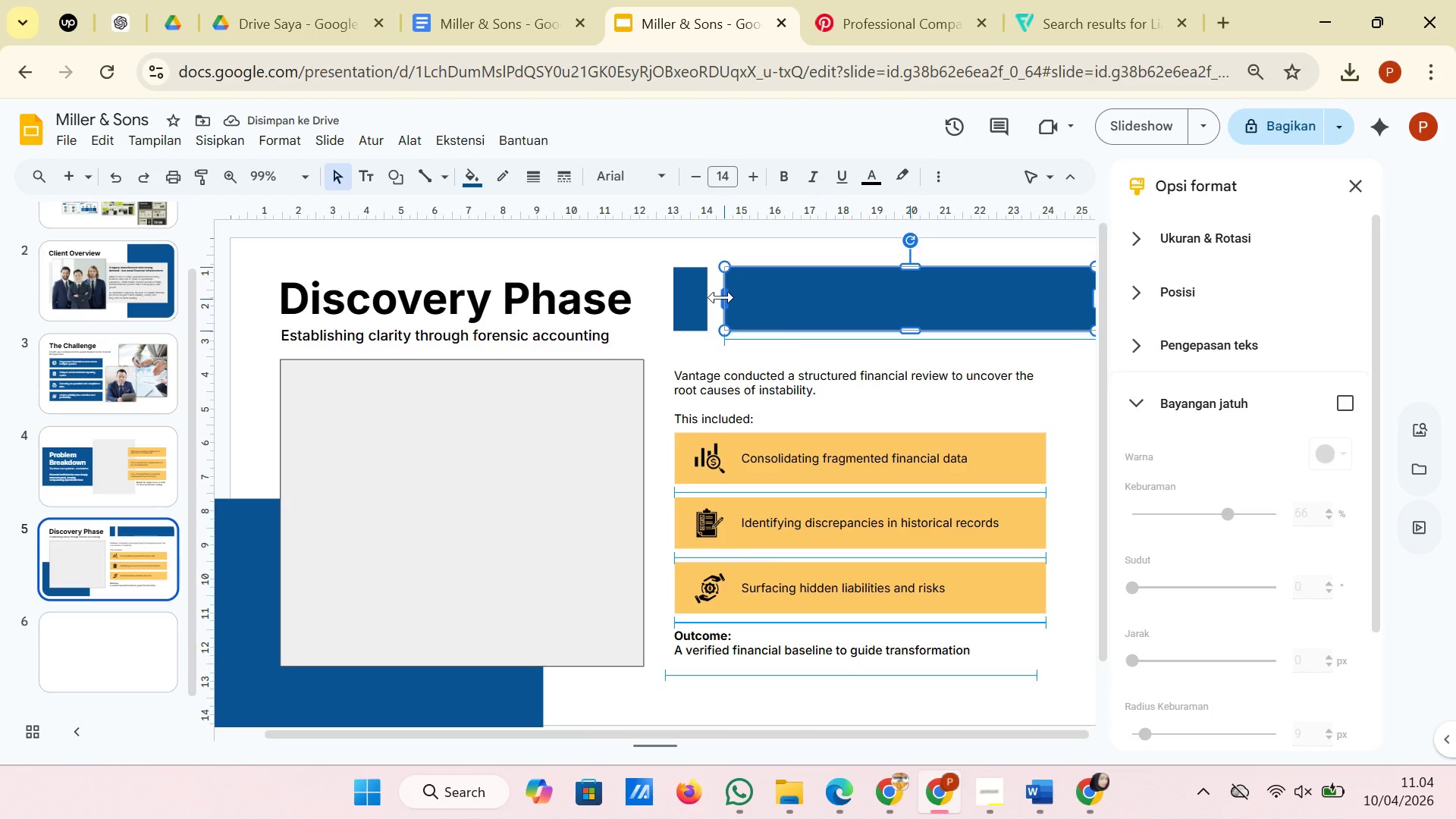 
hold_key(key=ControlLeft, duration=0.75)
scroll: coordinate [721, 297], scroll_direction: up, amount: 2.0
 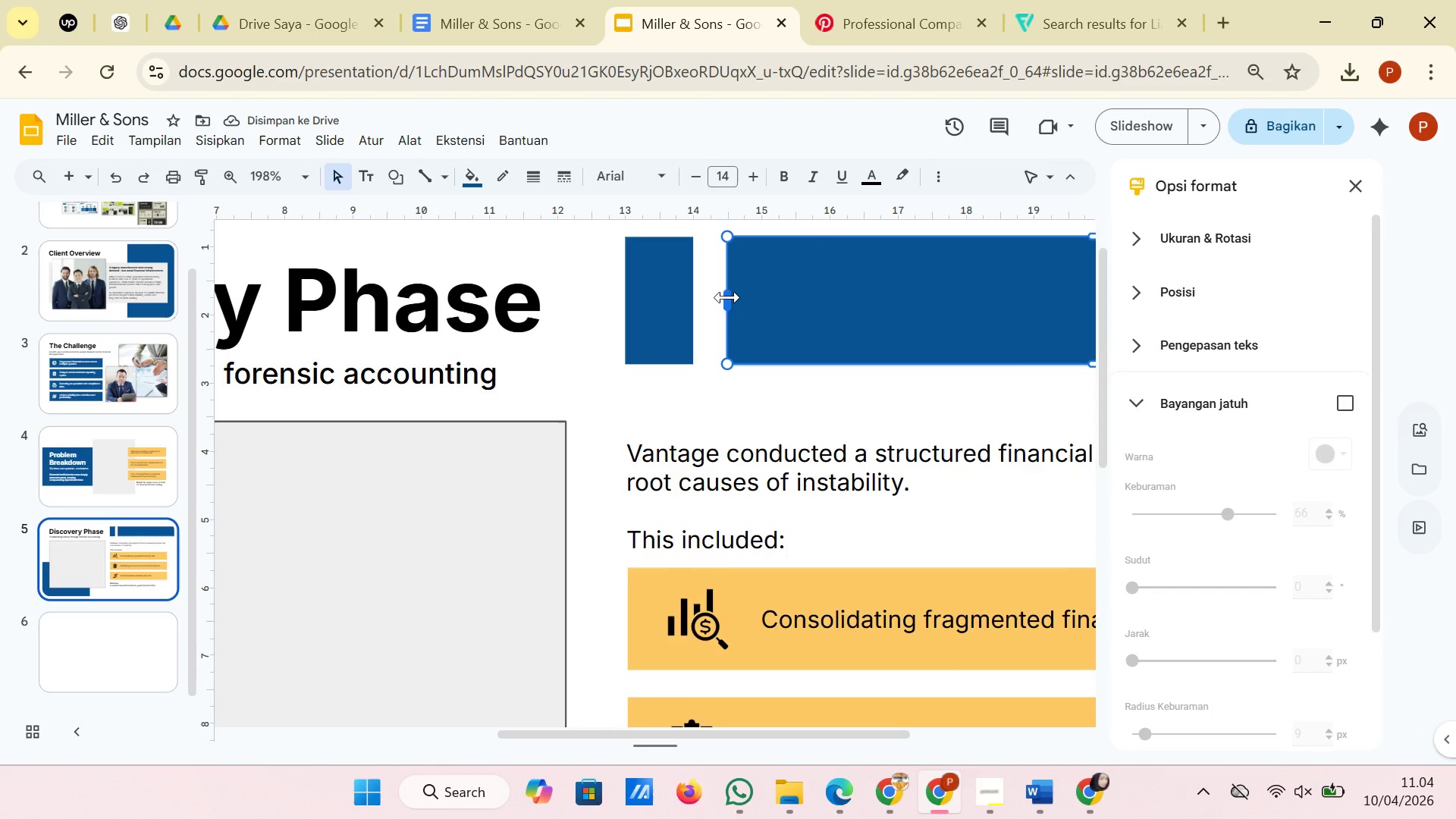 
left_click_drag(start_coordinate=[727, 297], to_coordinate=[719, 297])
 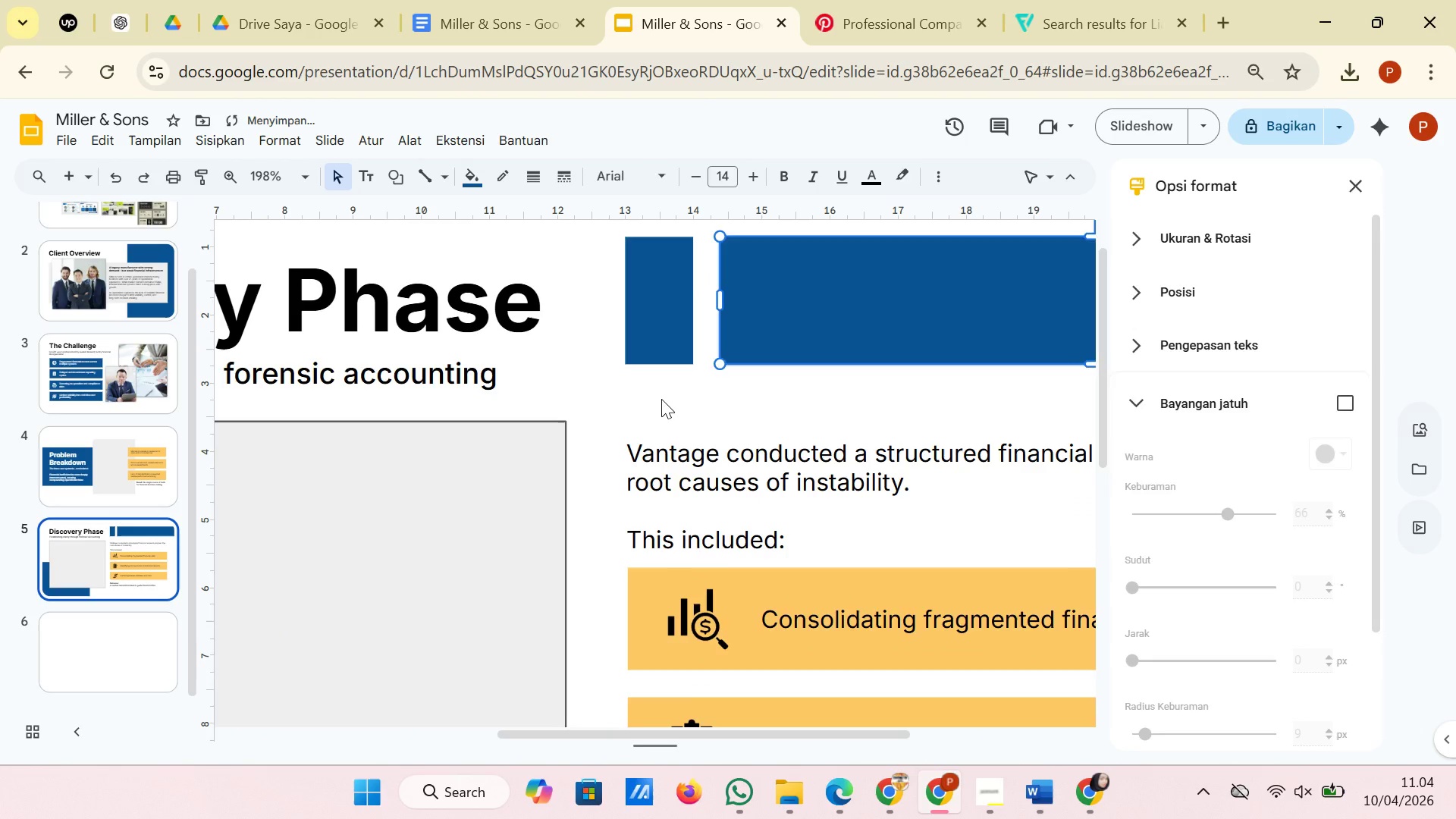 
left_click([661, 399])
 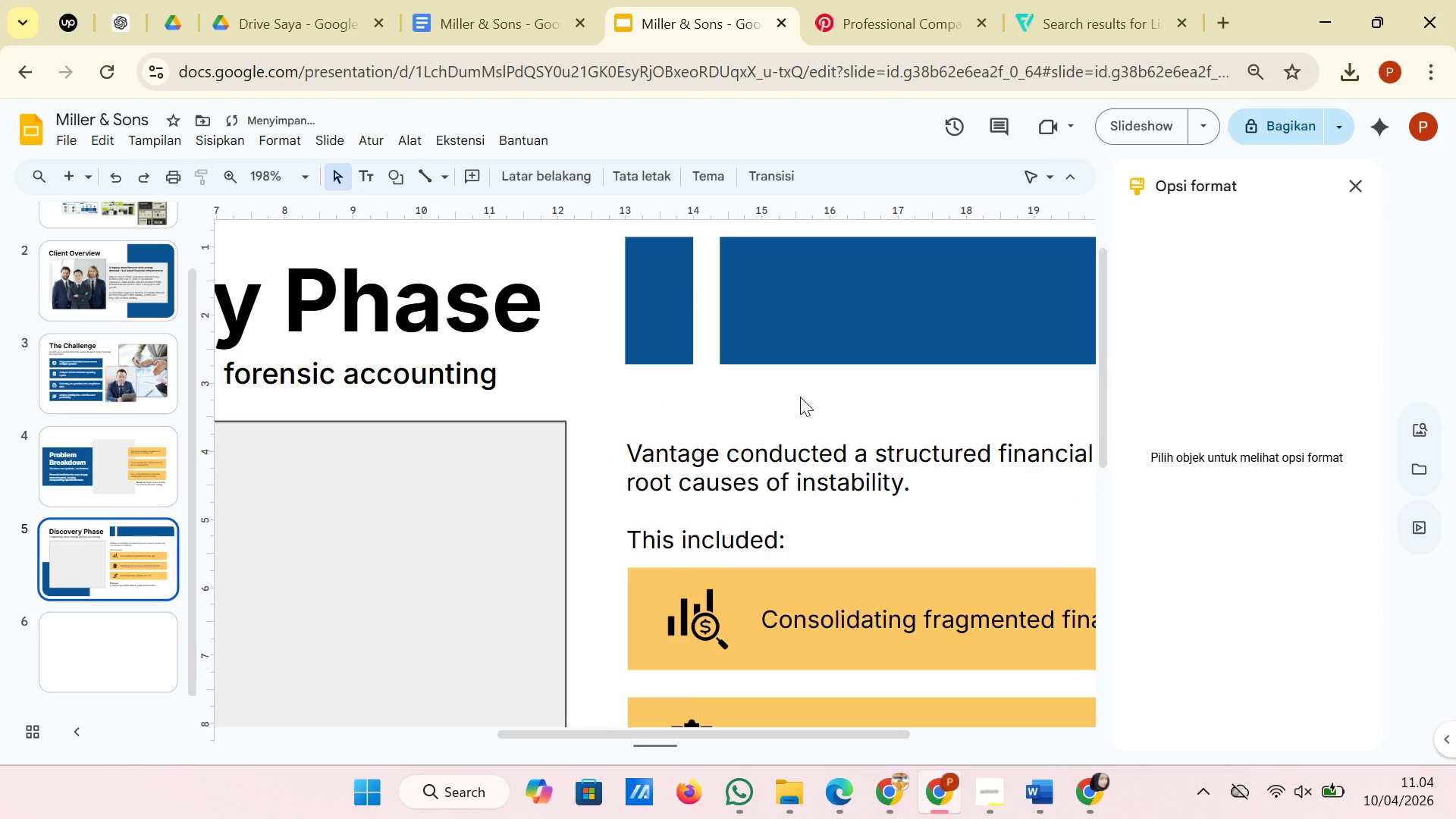 
hold_key(key=ControlLeft, duration=1.78)
scroll: coordinate [800, 397], scroll_direction: down, amount: 2.0
 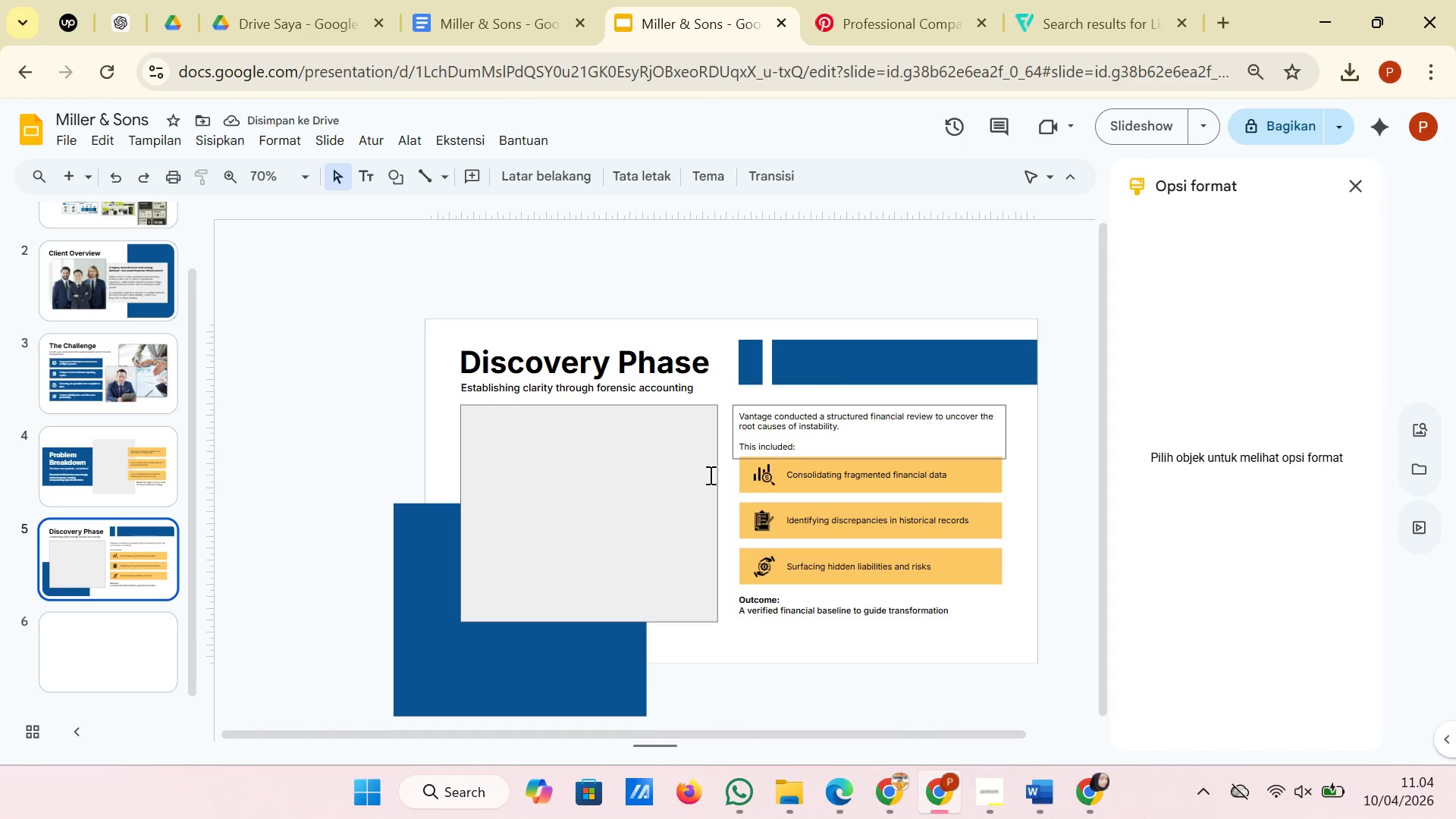 
left_click([438, 625])
 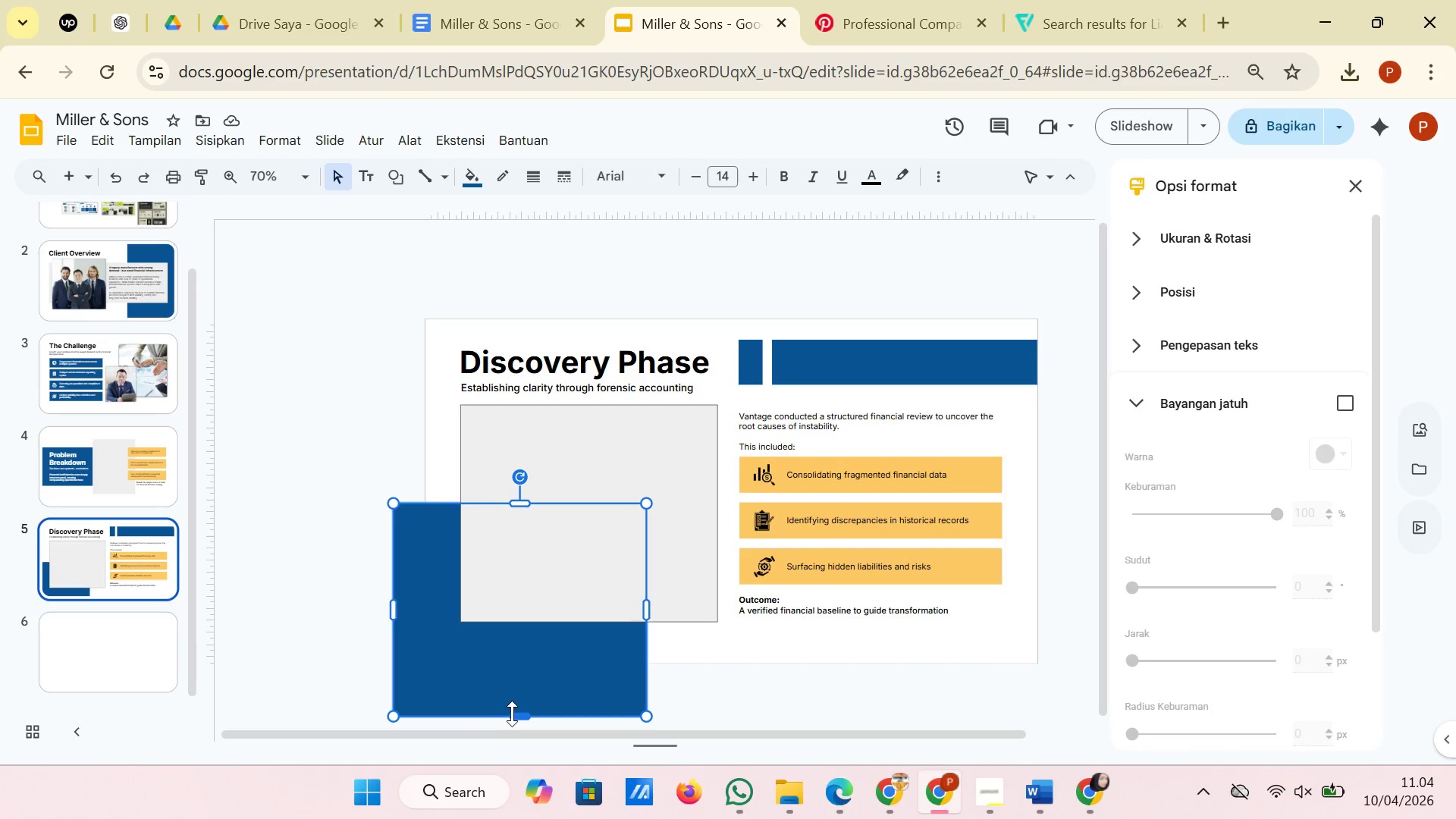 
left_click_drag(start_coordinate=[513, 714], to_coordinate=[512, 662])
 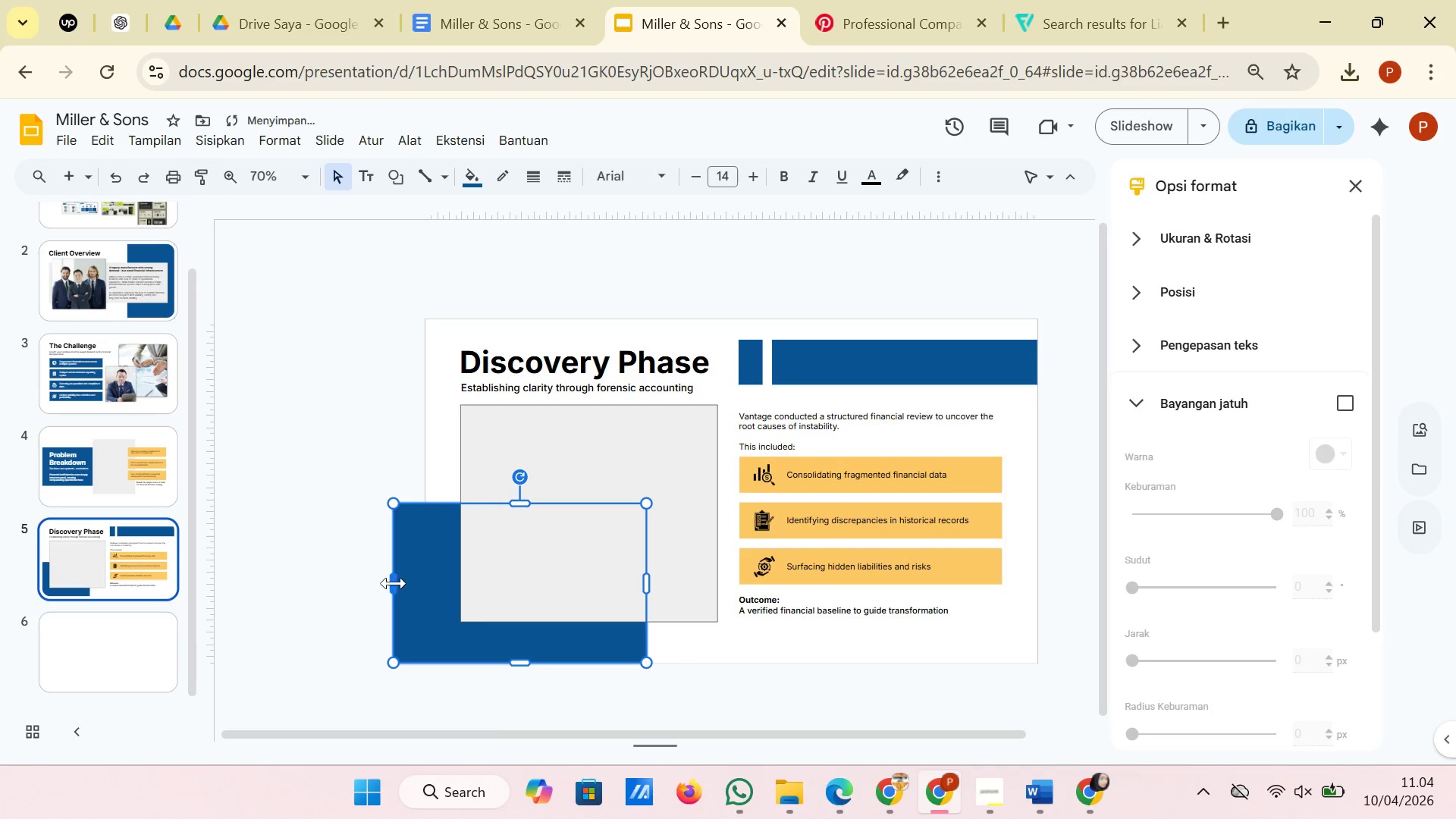 
left_click_drag(start_coordinate=[394, 583], to_coordinate=[422, 583])
 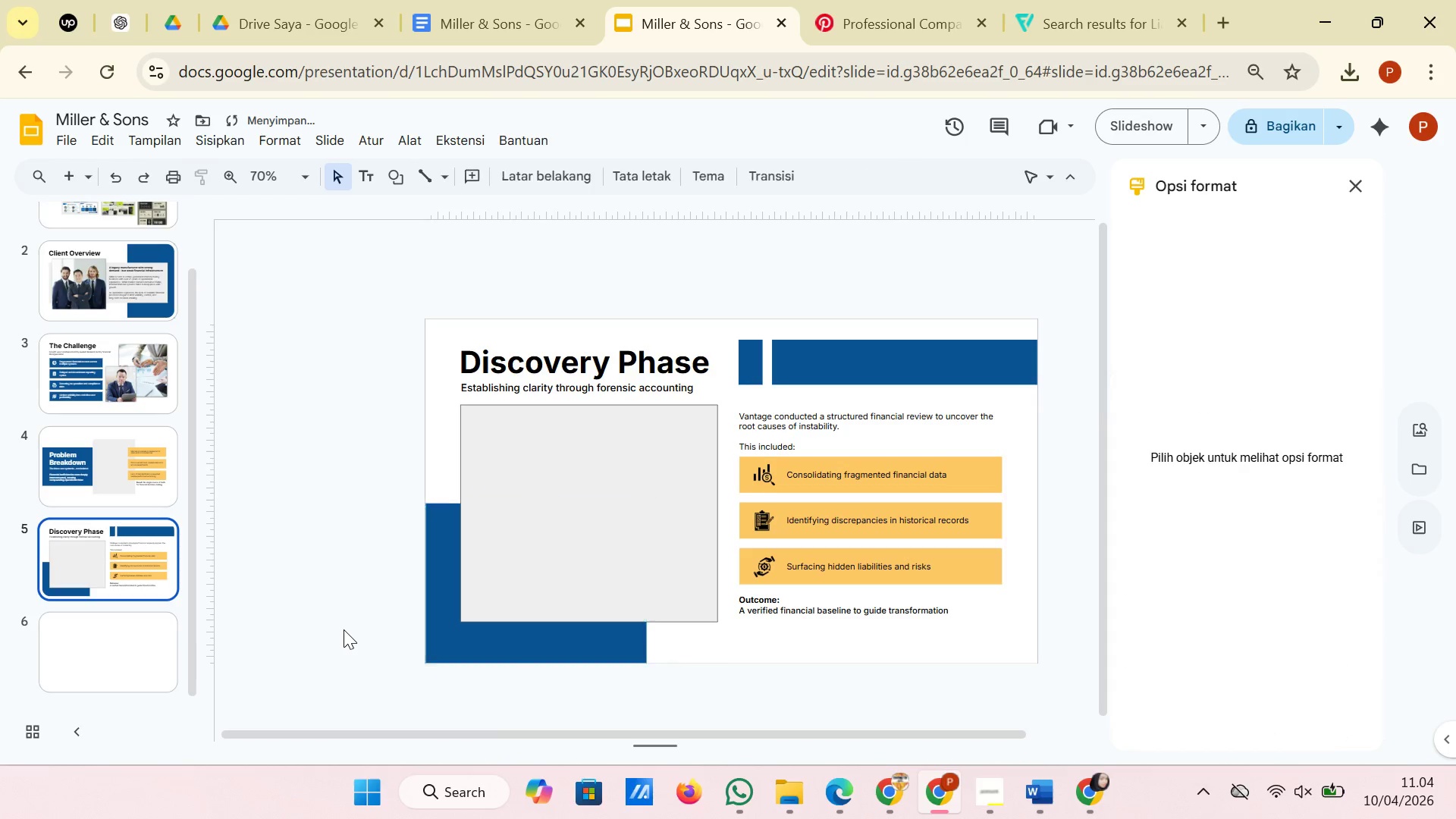 
left_click([344, 629])
 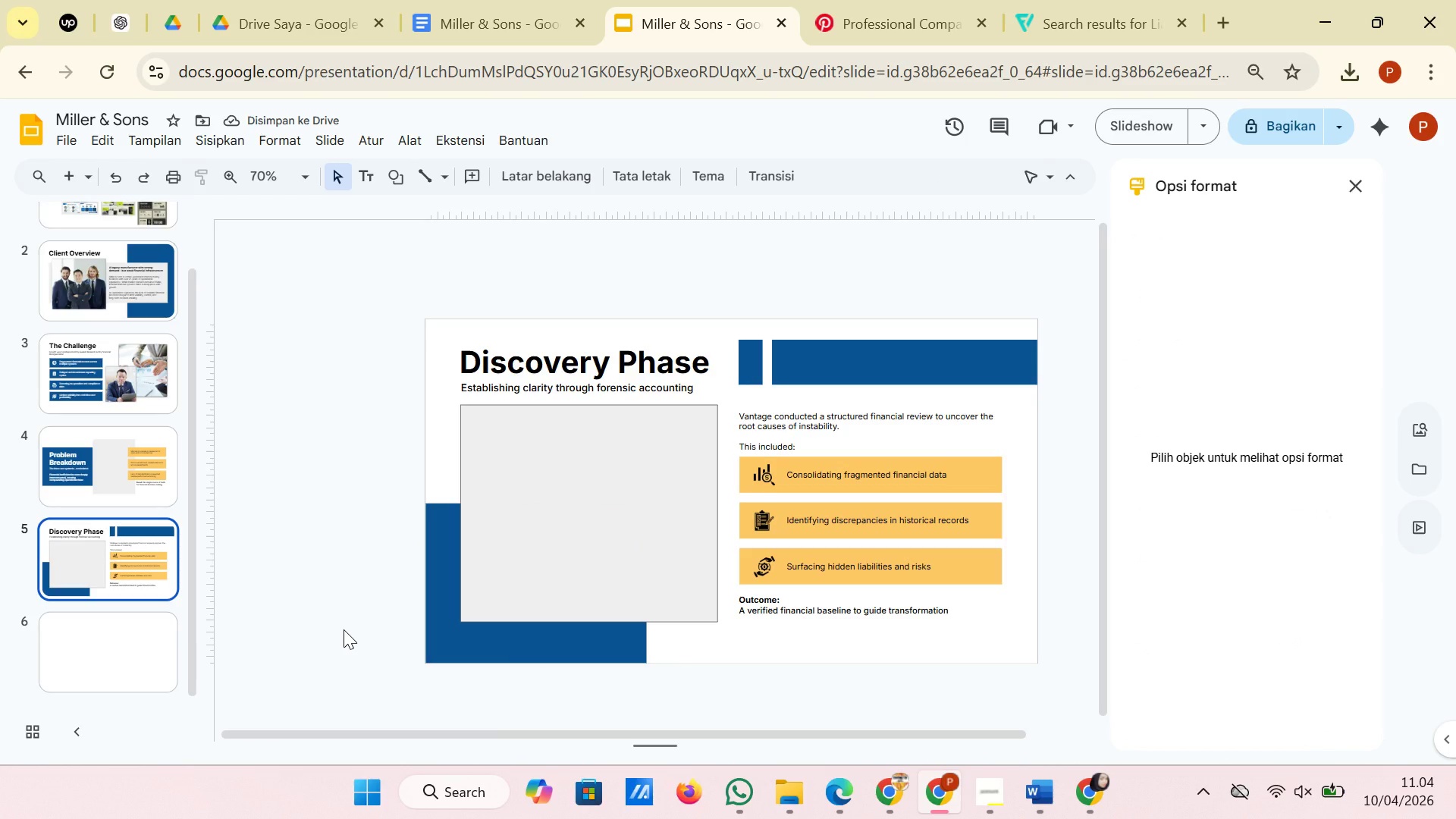 
wait(8.7)
 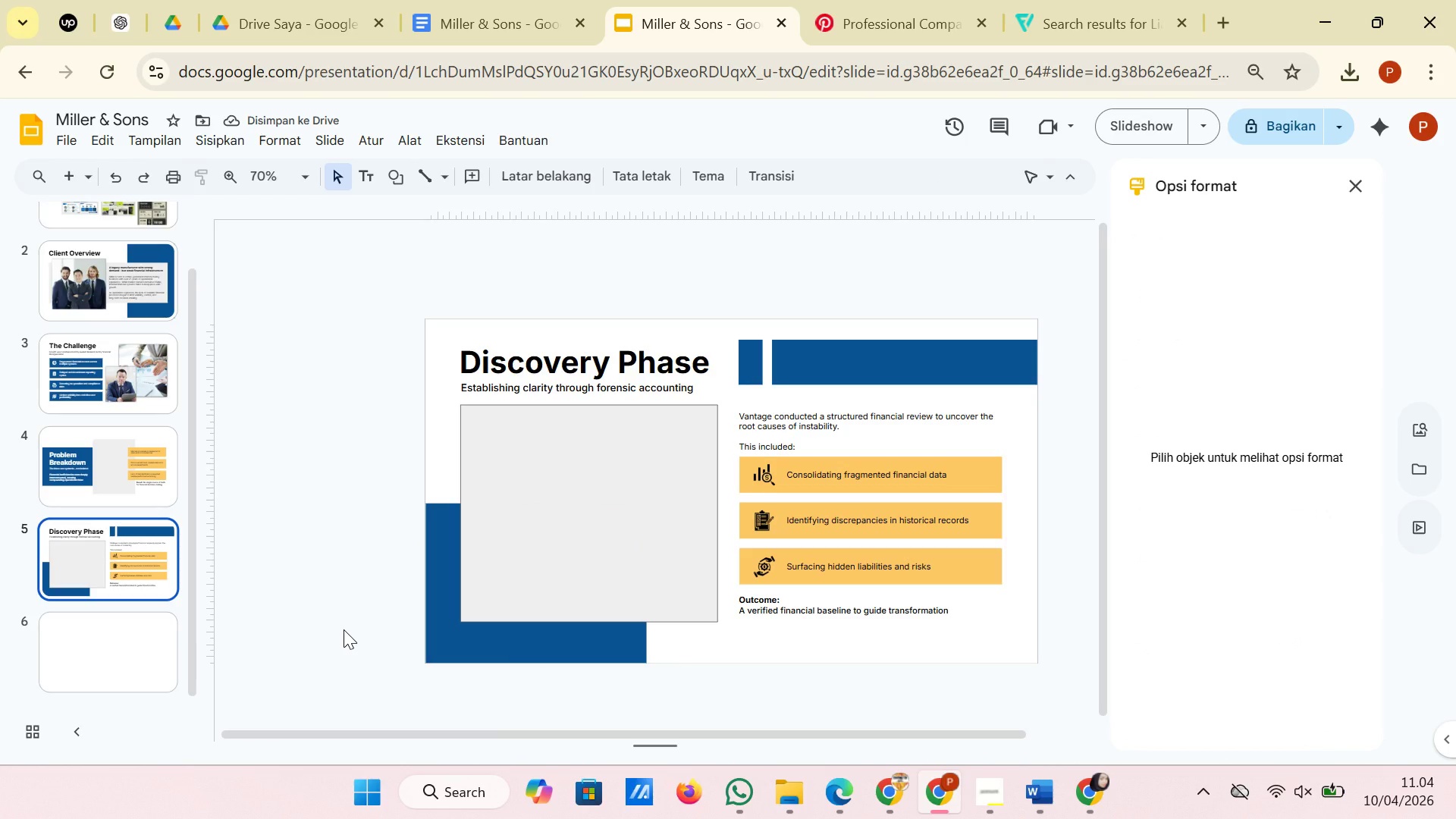 
left_click([137, 641])
 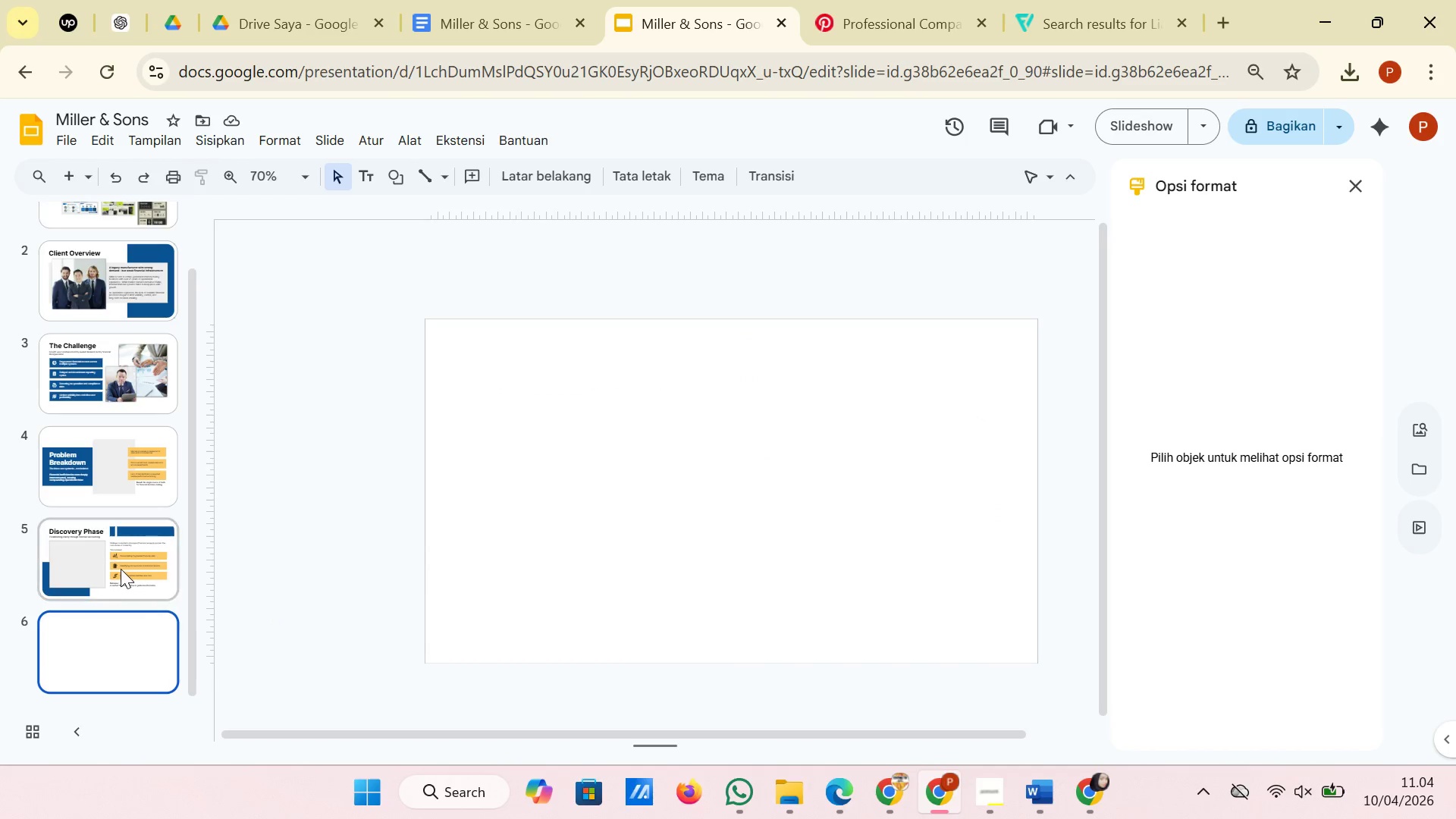 
scroll: coordinate [121, 569], scroll_direction: up, amount: 3.0
 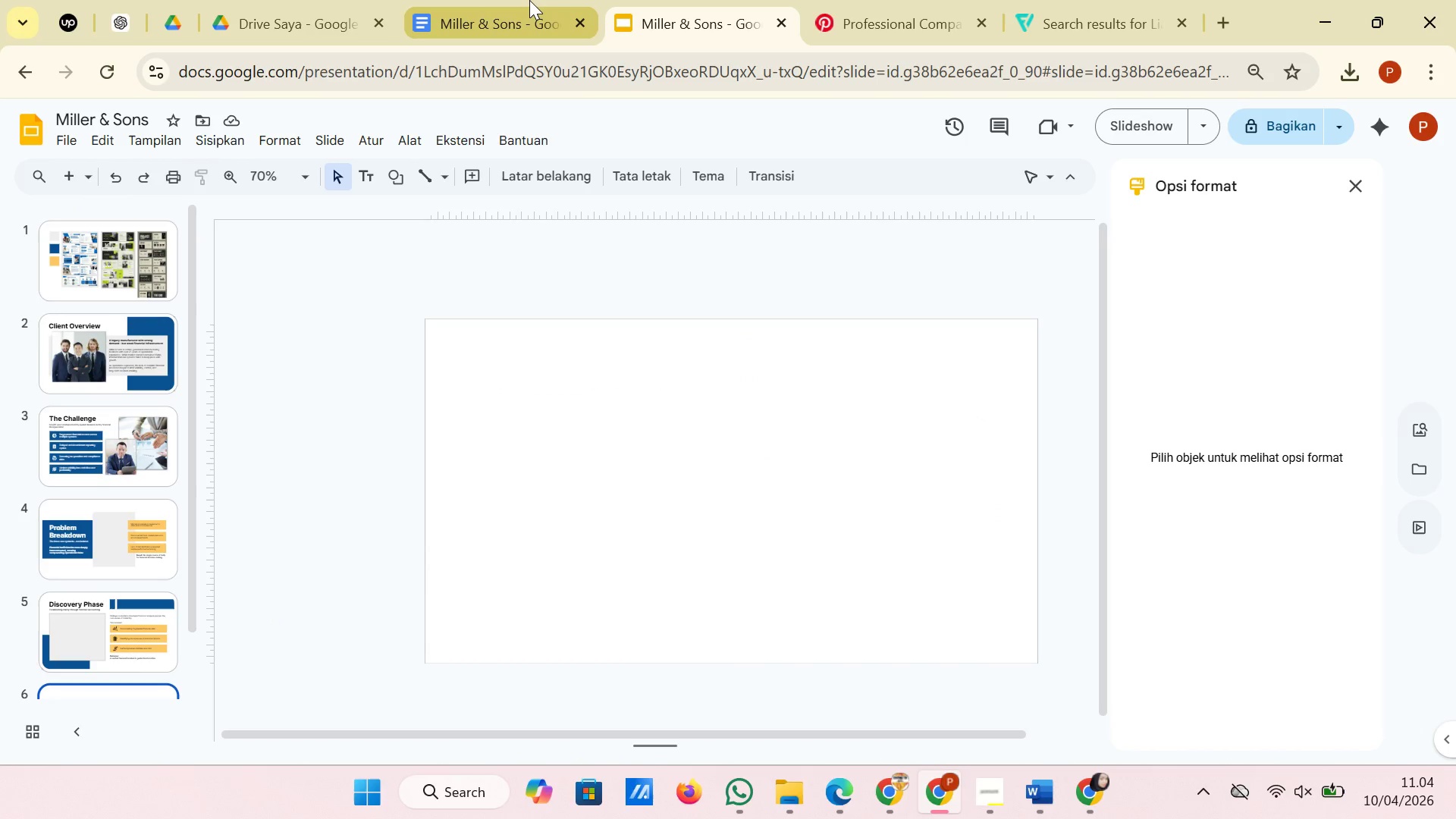 
left_click([526, 0])
 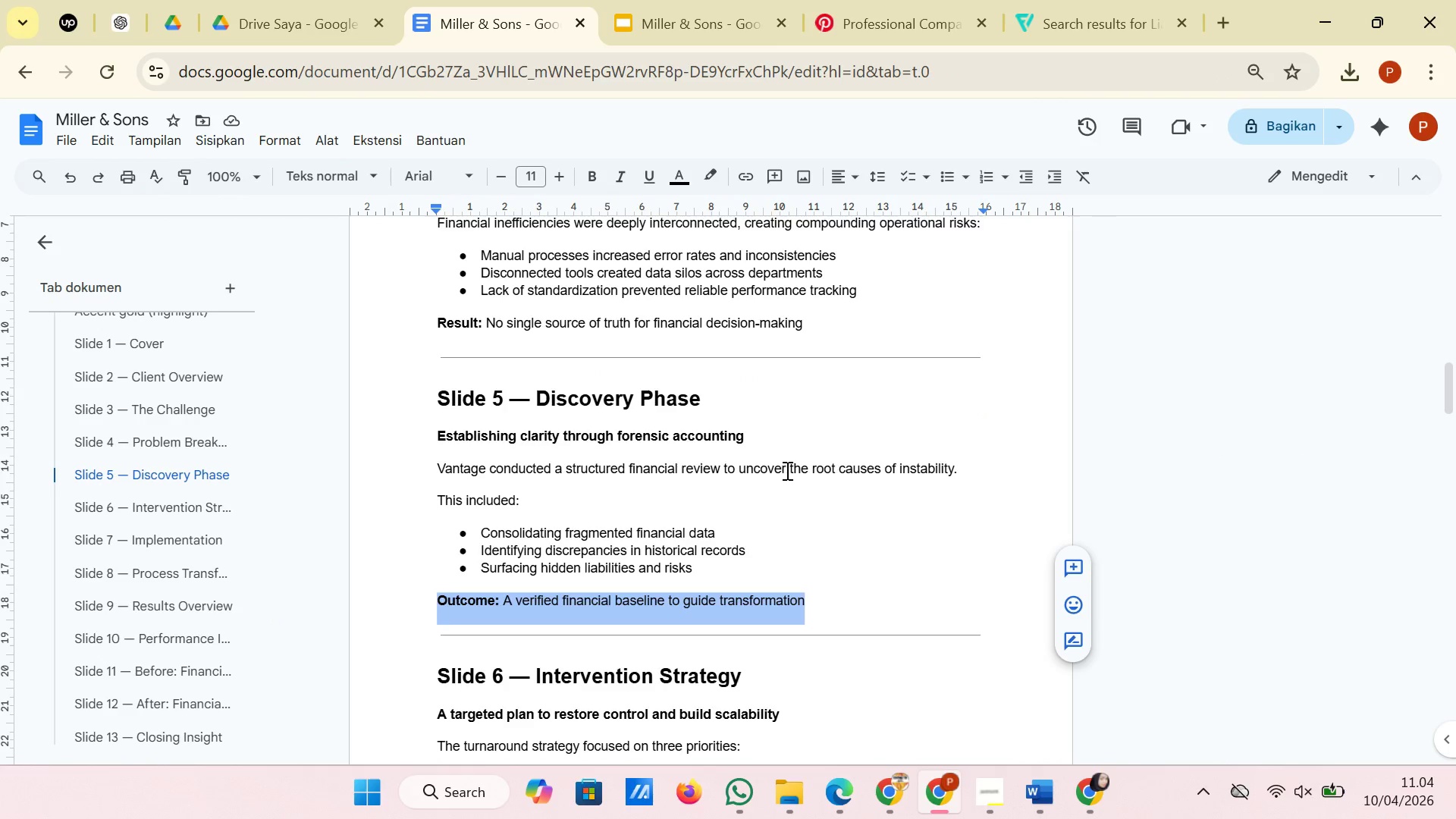 
scroll: coordinate [786, 470], scroll_direction: down, amount: 2.0
 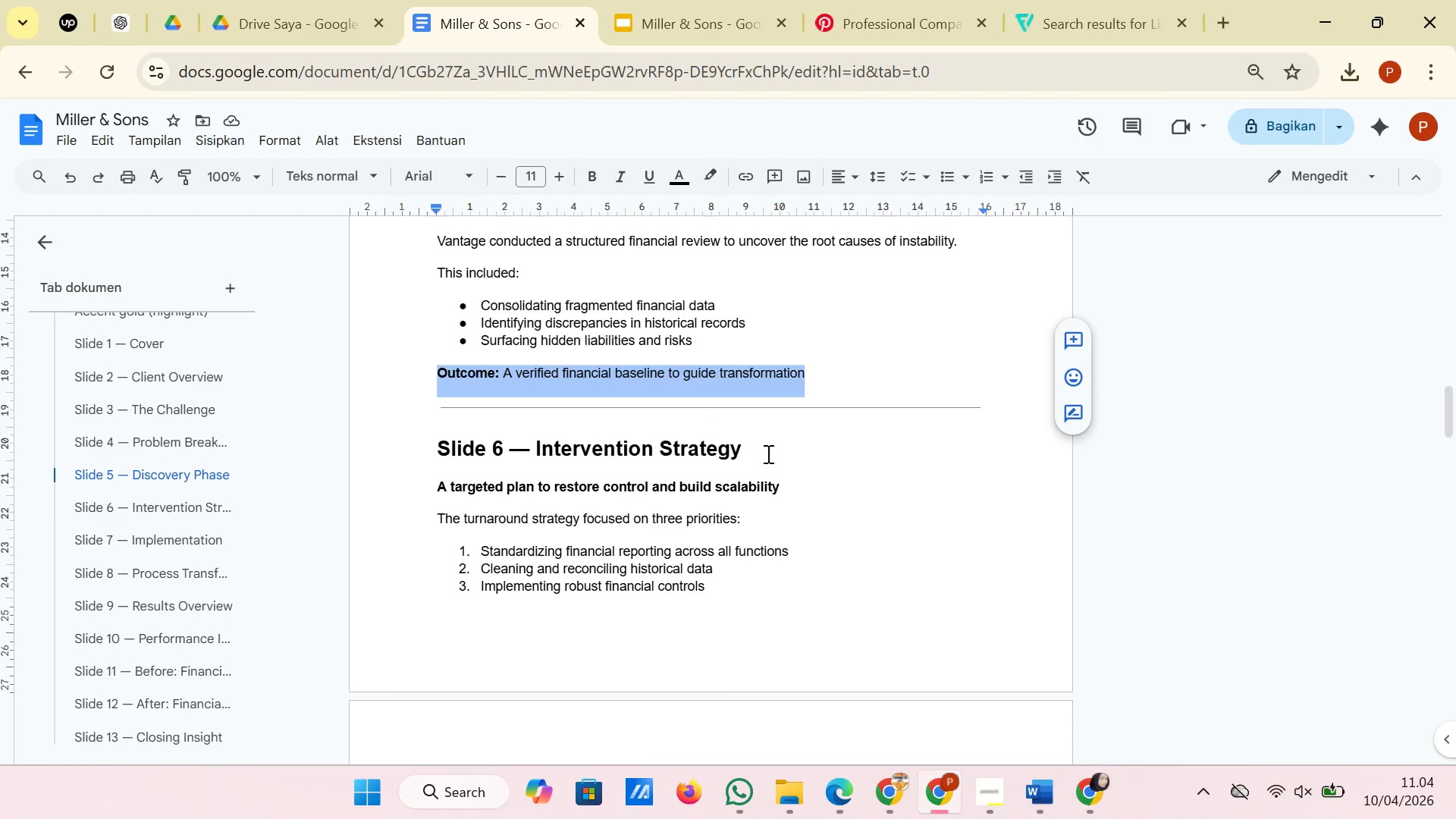 
left_click_drag(start_coordinate=[767, 453], to_coordinate=[538, 450])
 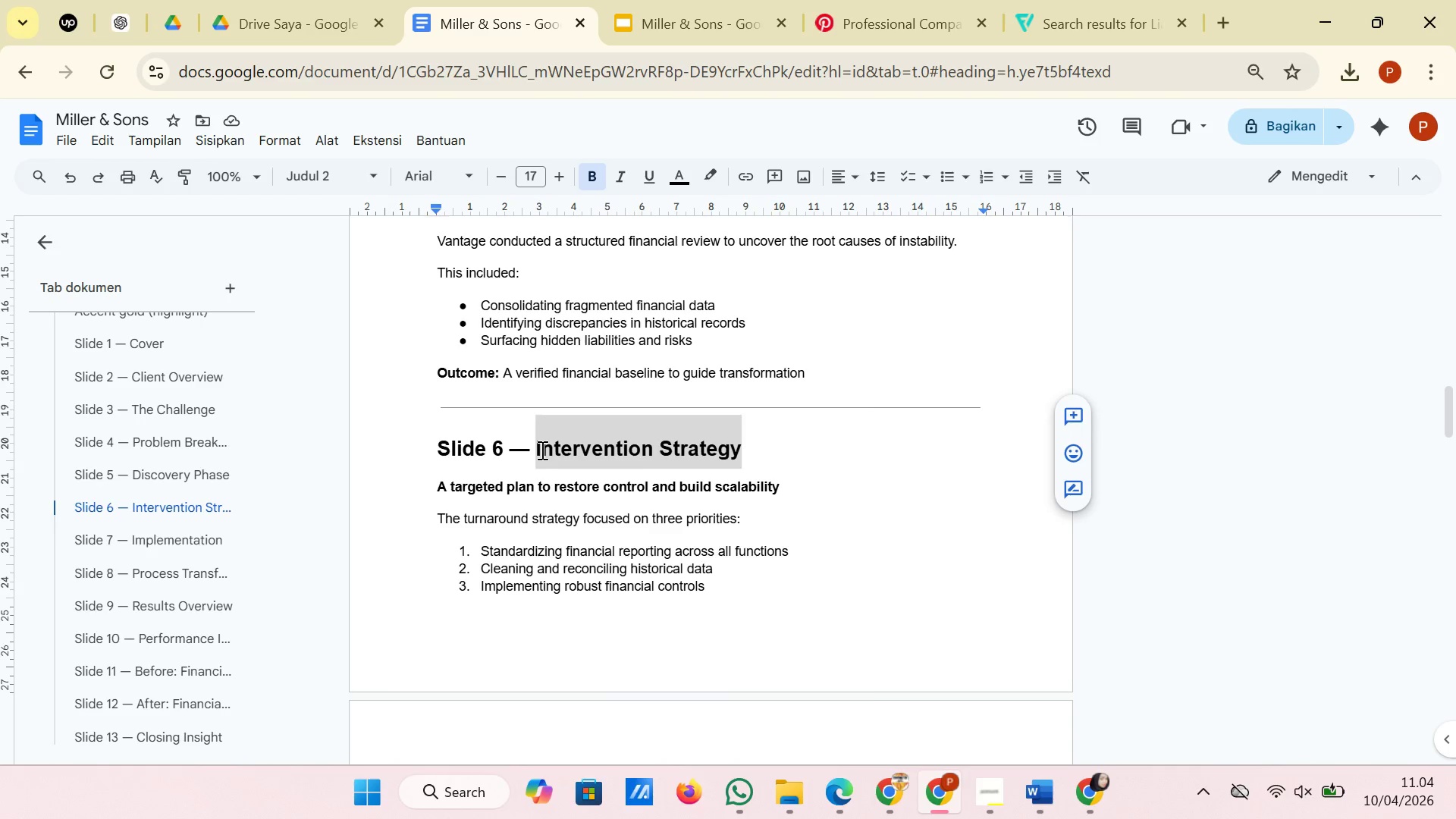 
right_click([541, 450])
 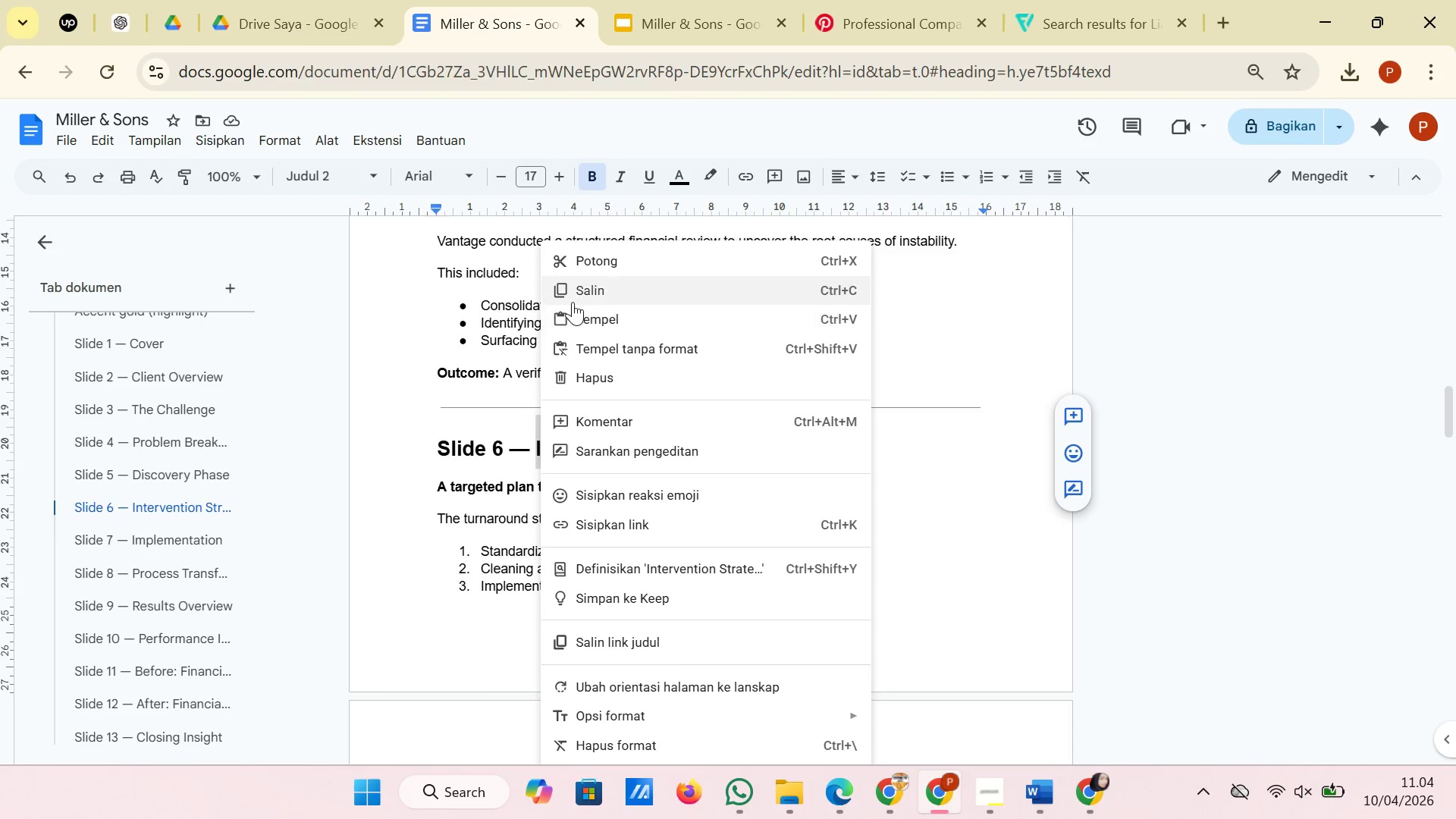 
left_click([573, 302])
 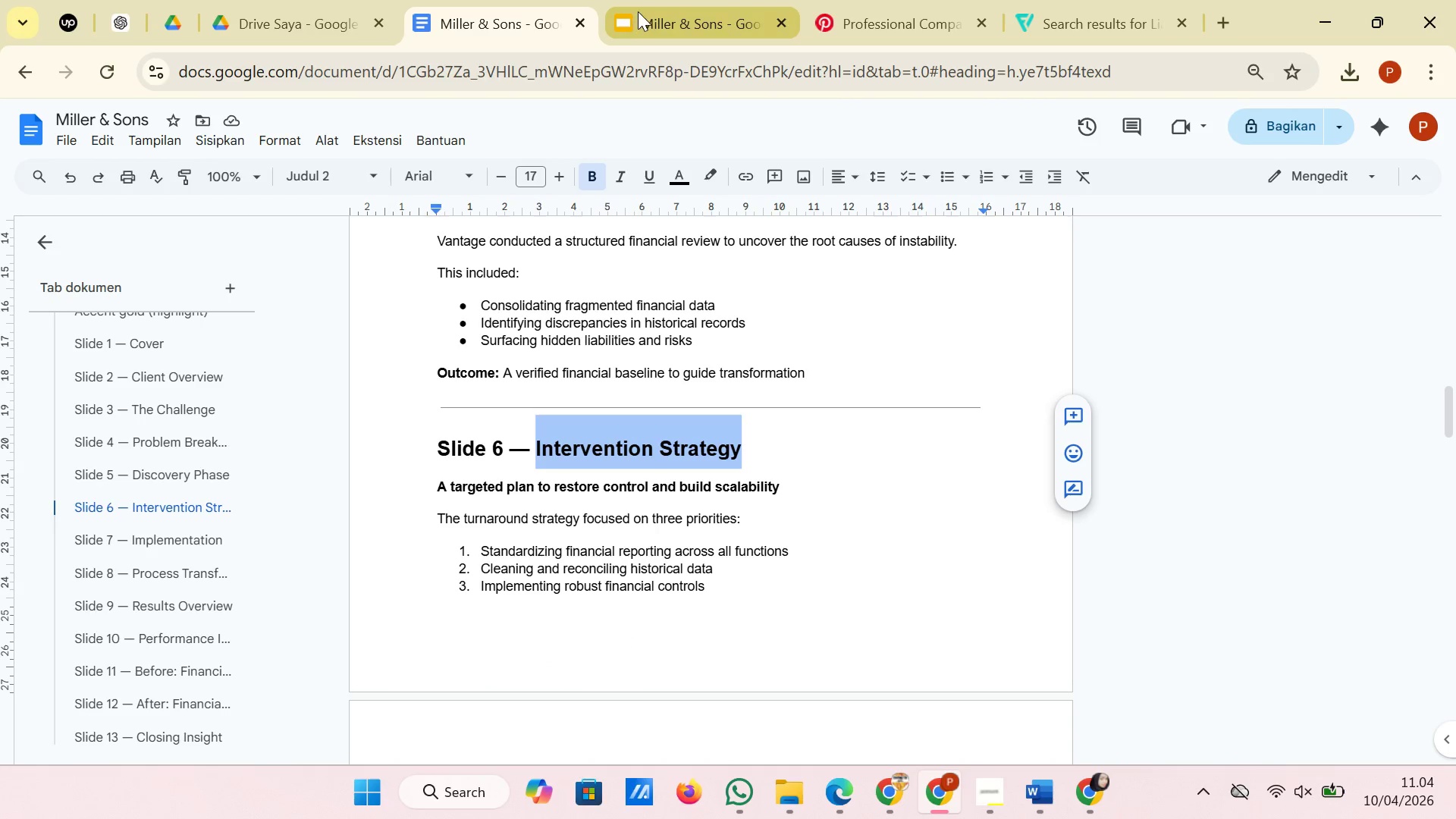 
left_click([638, 11])
 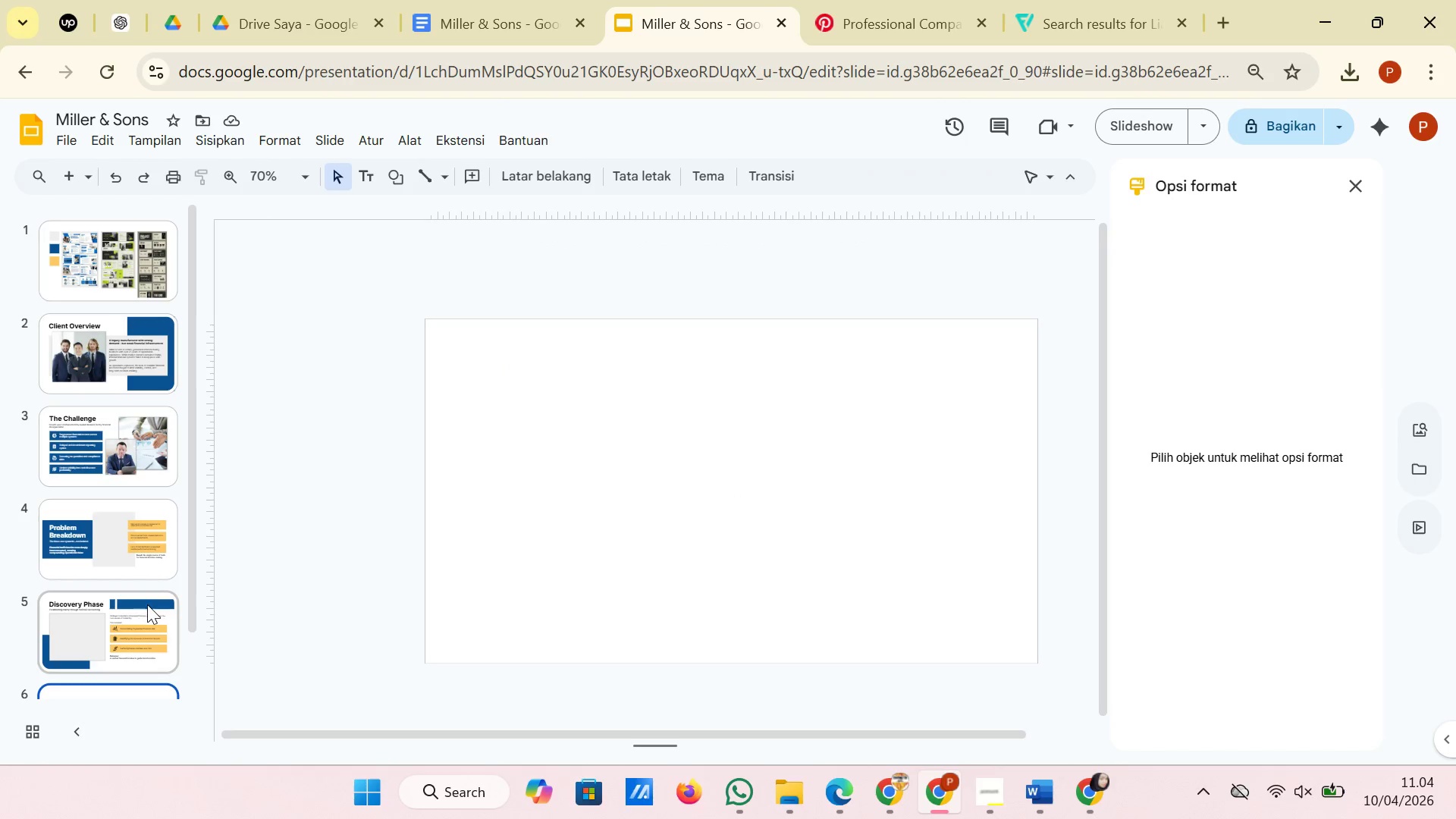 
scroll: coordinate [147, 604], scroll_direction: down, amount: 3.0
 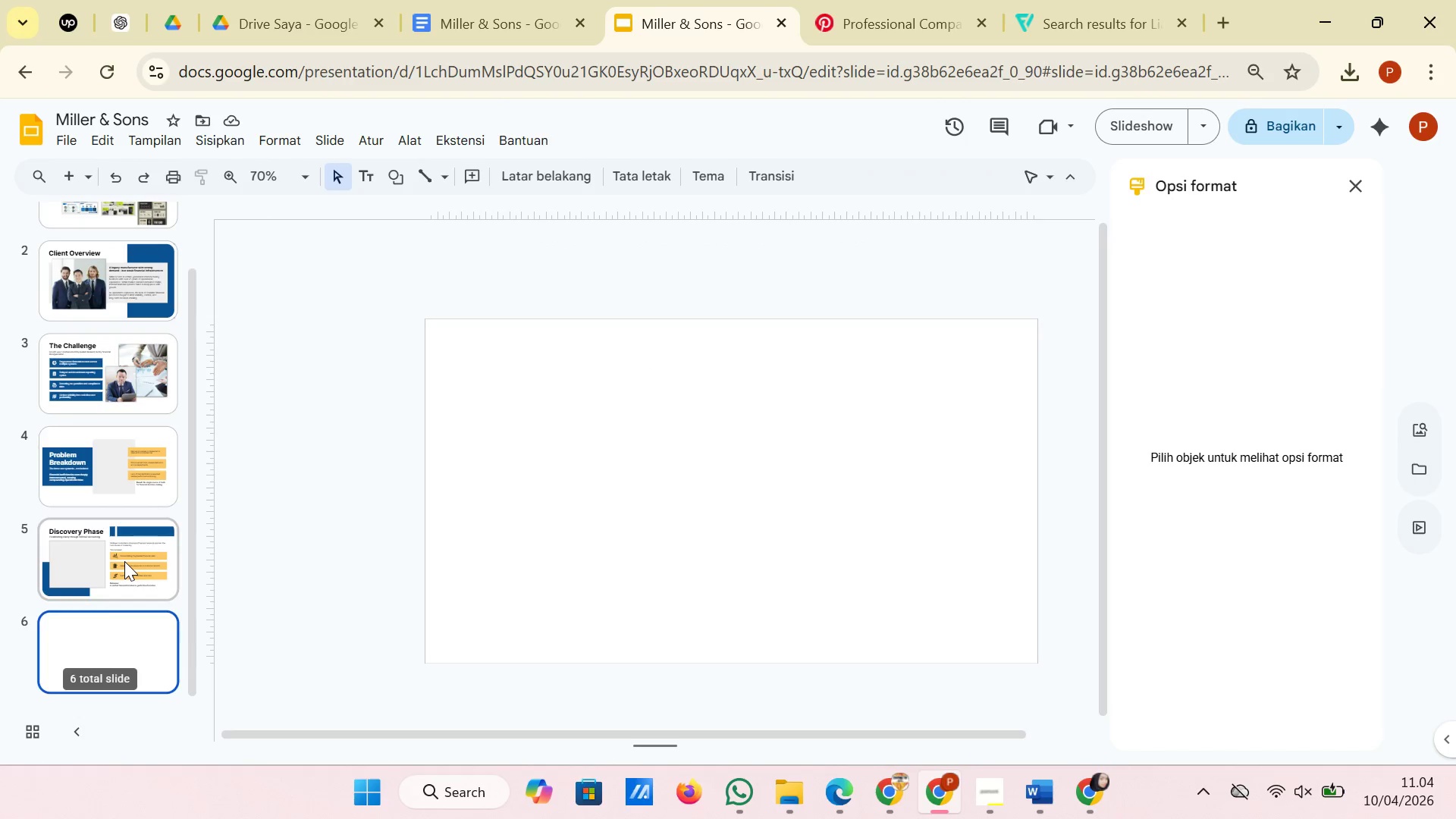 
left_click([124, 561])
 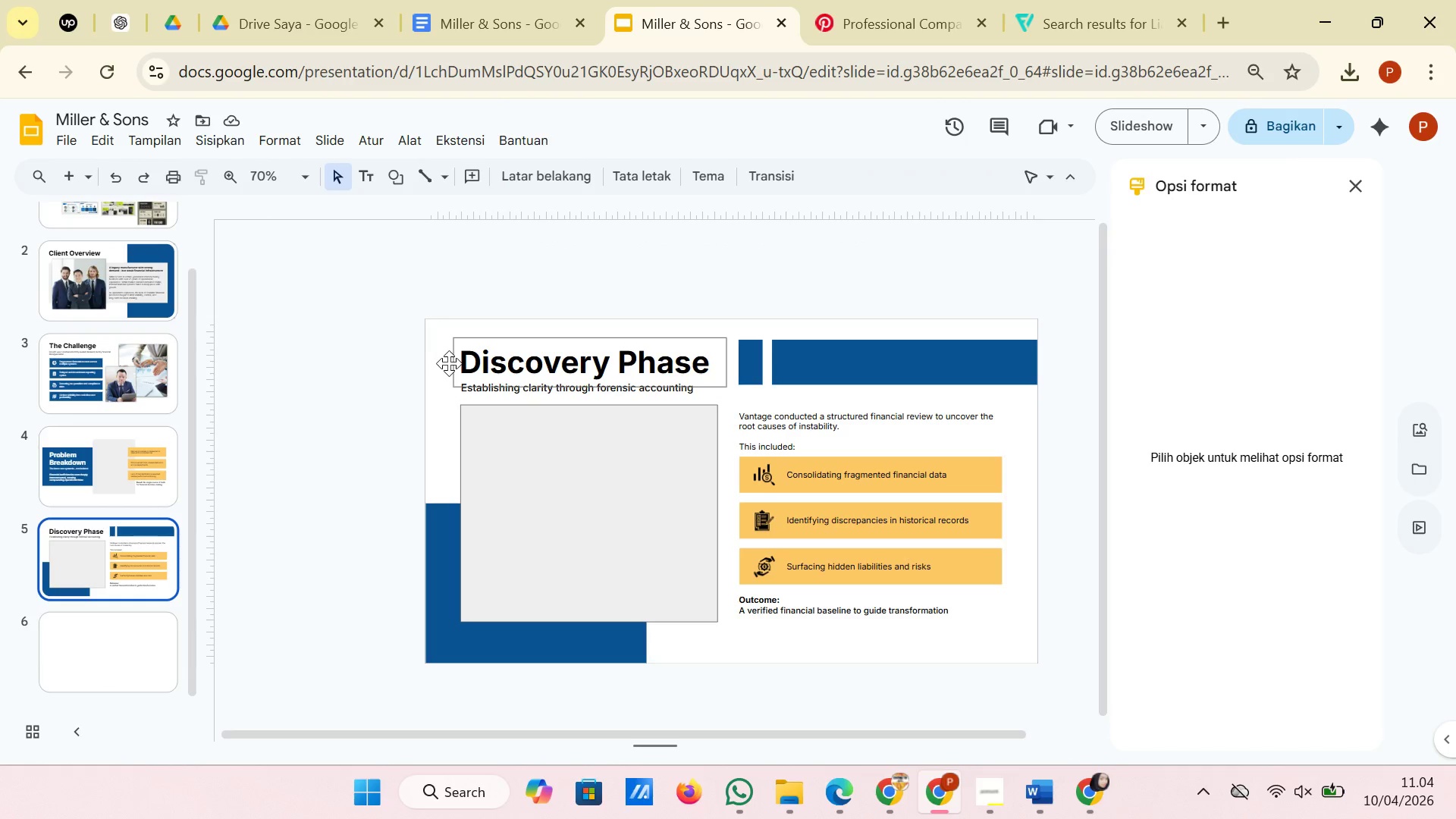 
left_click([449, 363])
 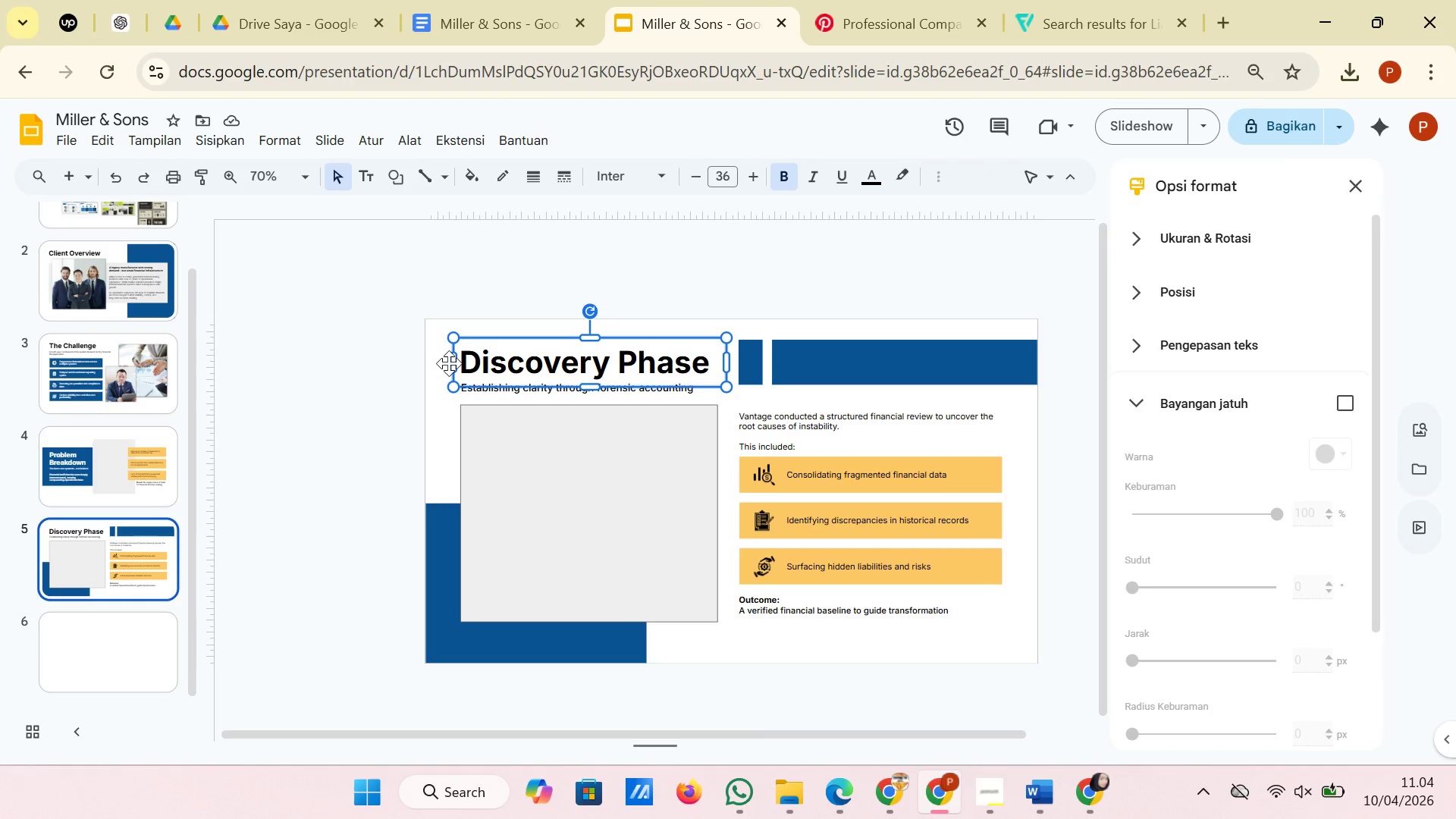 
right_click([449, 363])
 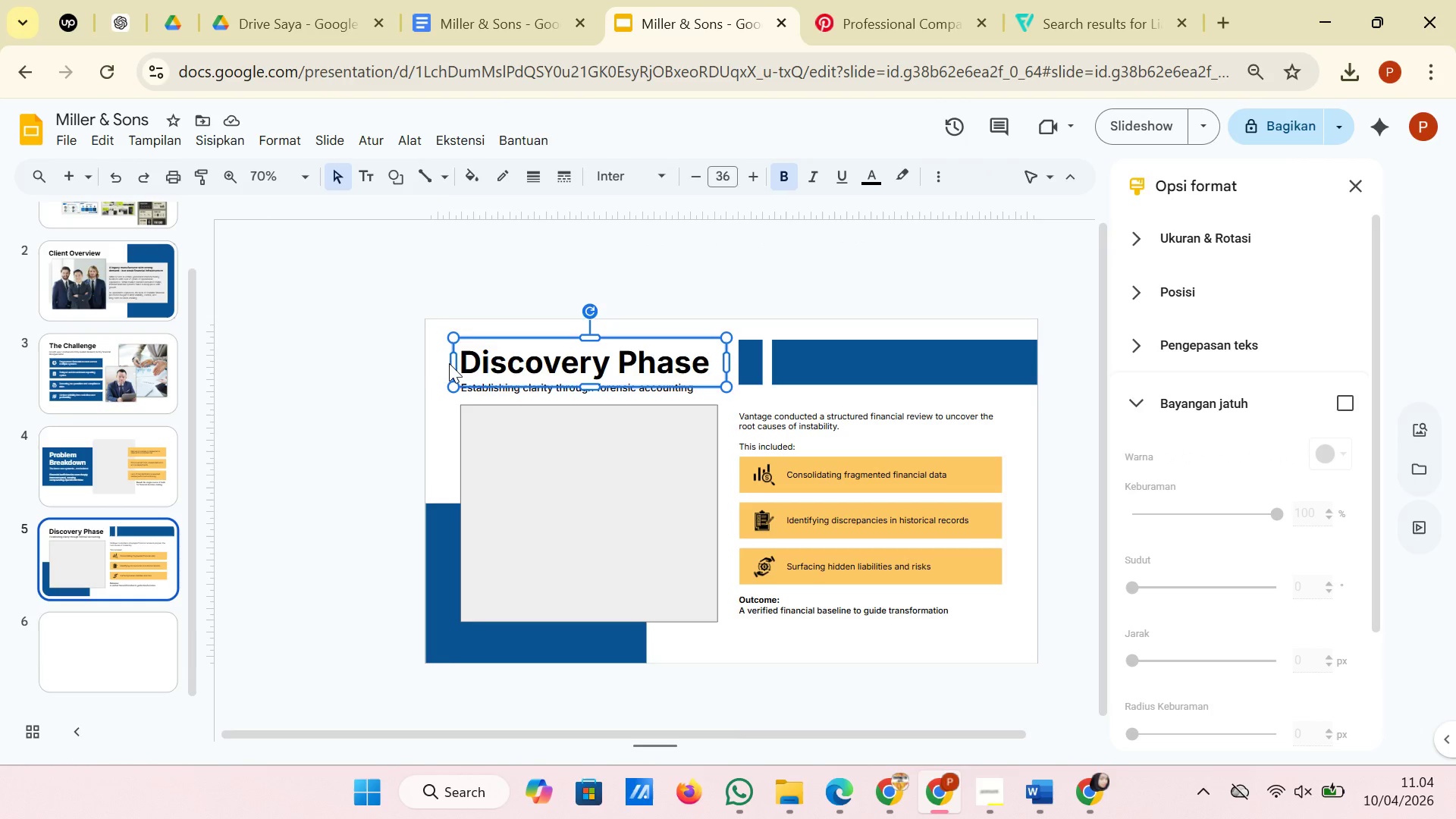 
right_click([449, 363])
 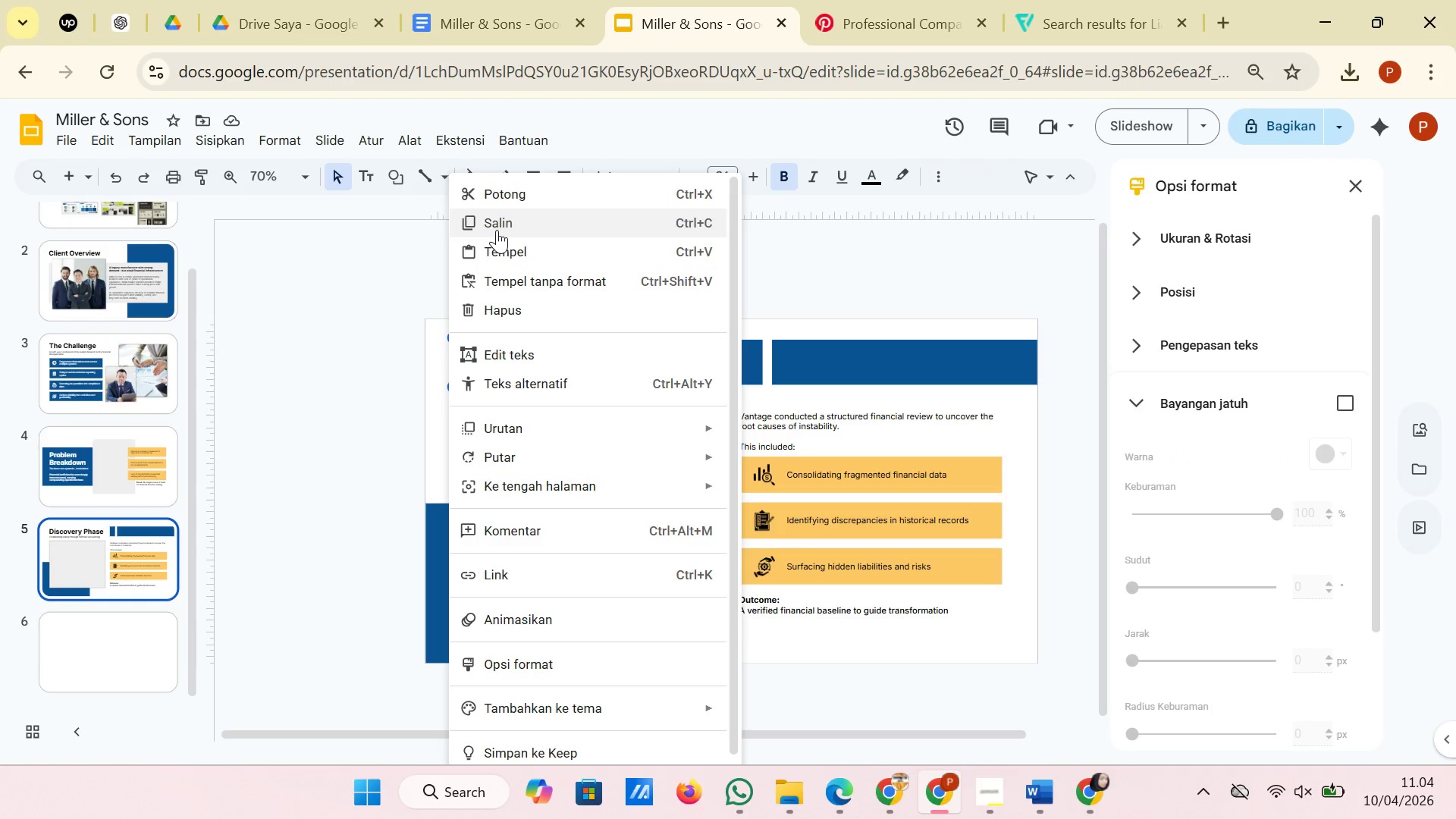 
left_click([497, 230])
 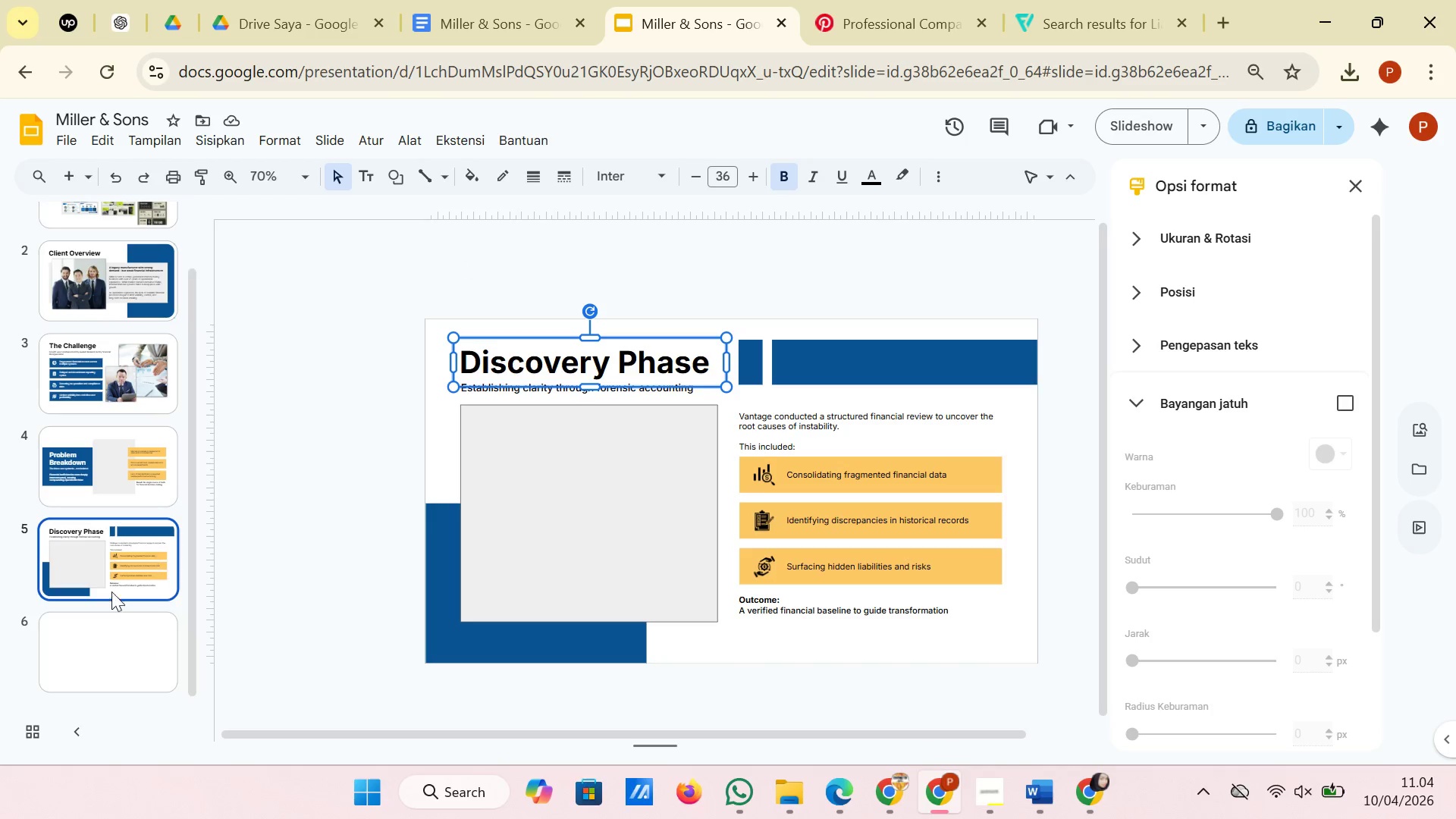 
left_click([95, 621])
 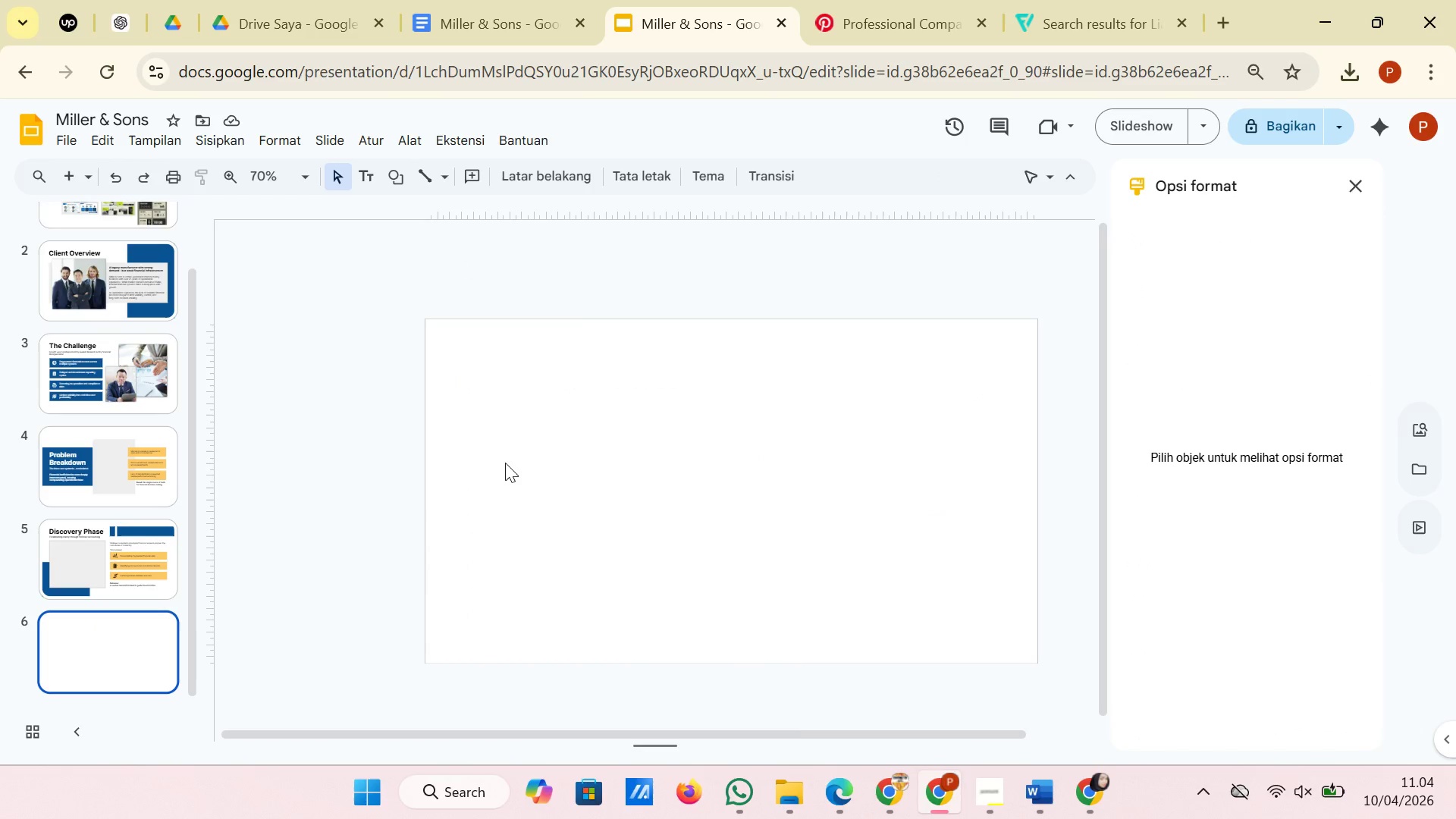 
right_click([505, 463])
 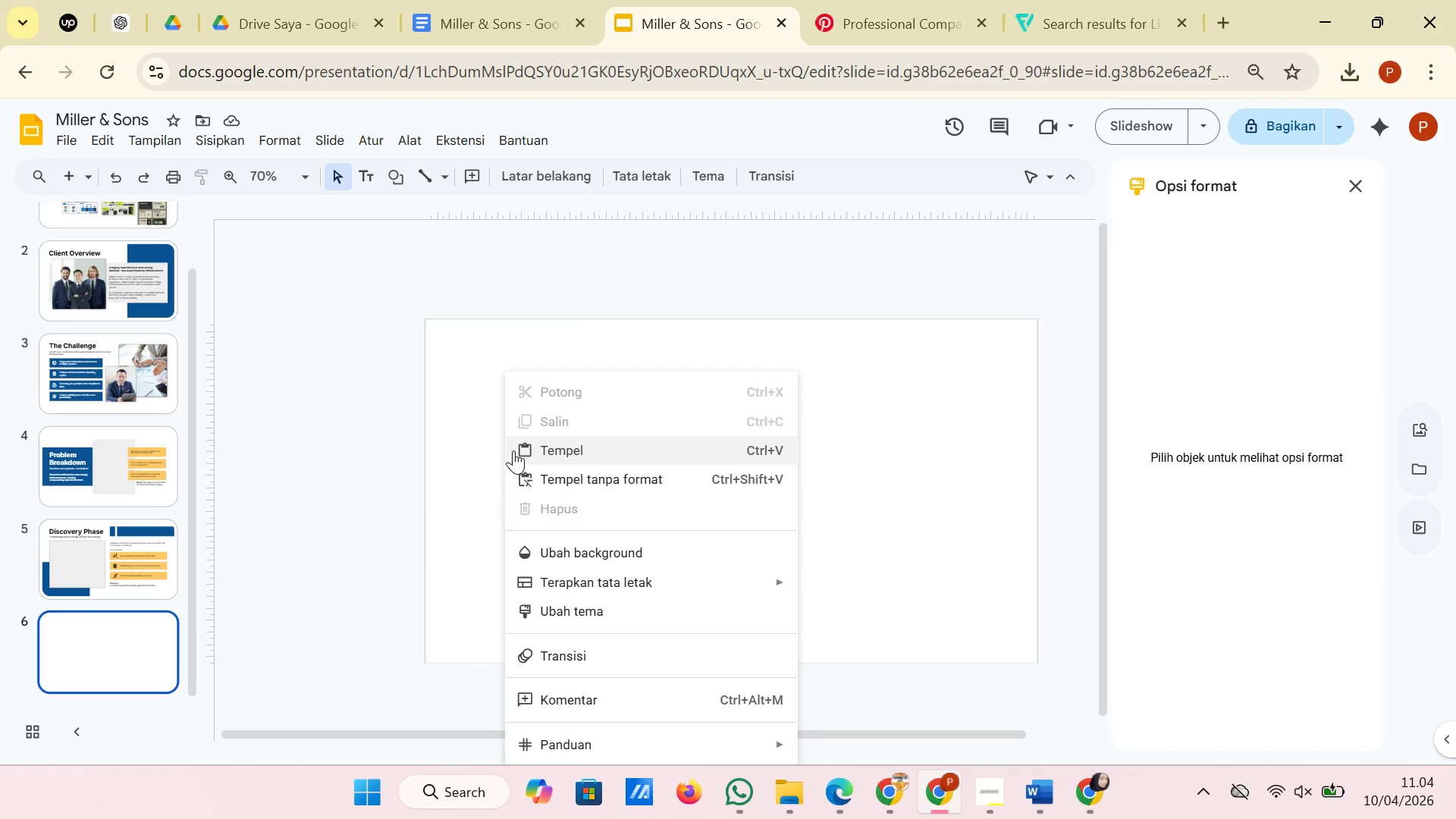 
left_click([528, 447])
 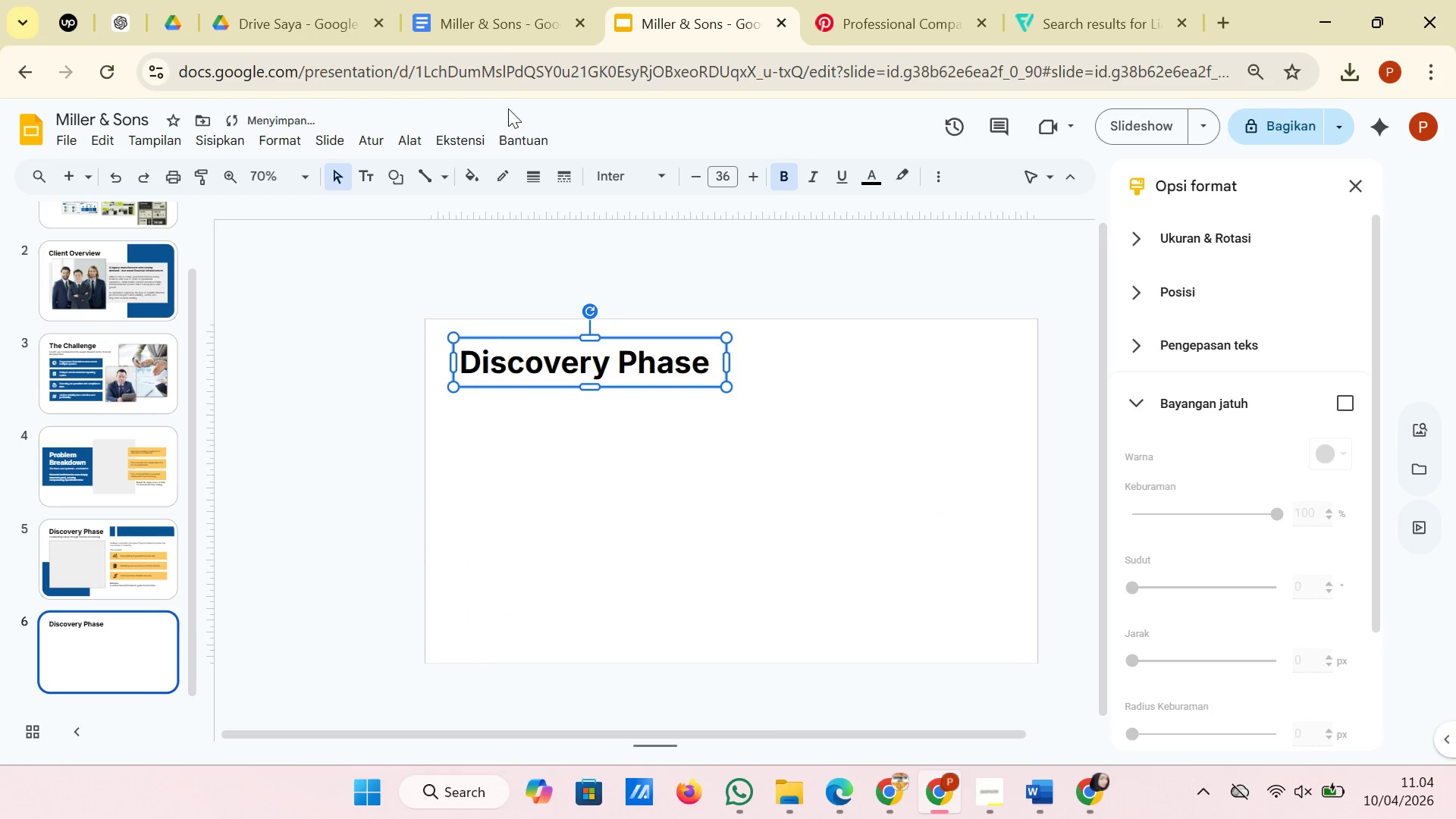 
left_click_drag(start_coordinate=[505, 28], to_coordinate=[510, 28])
 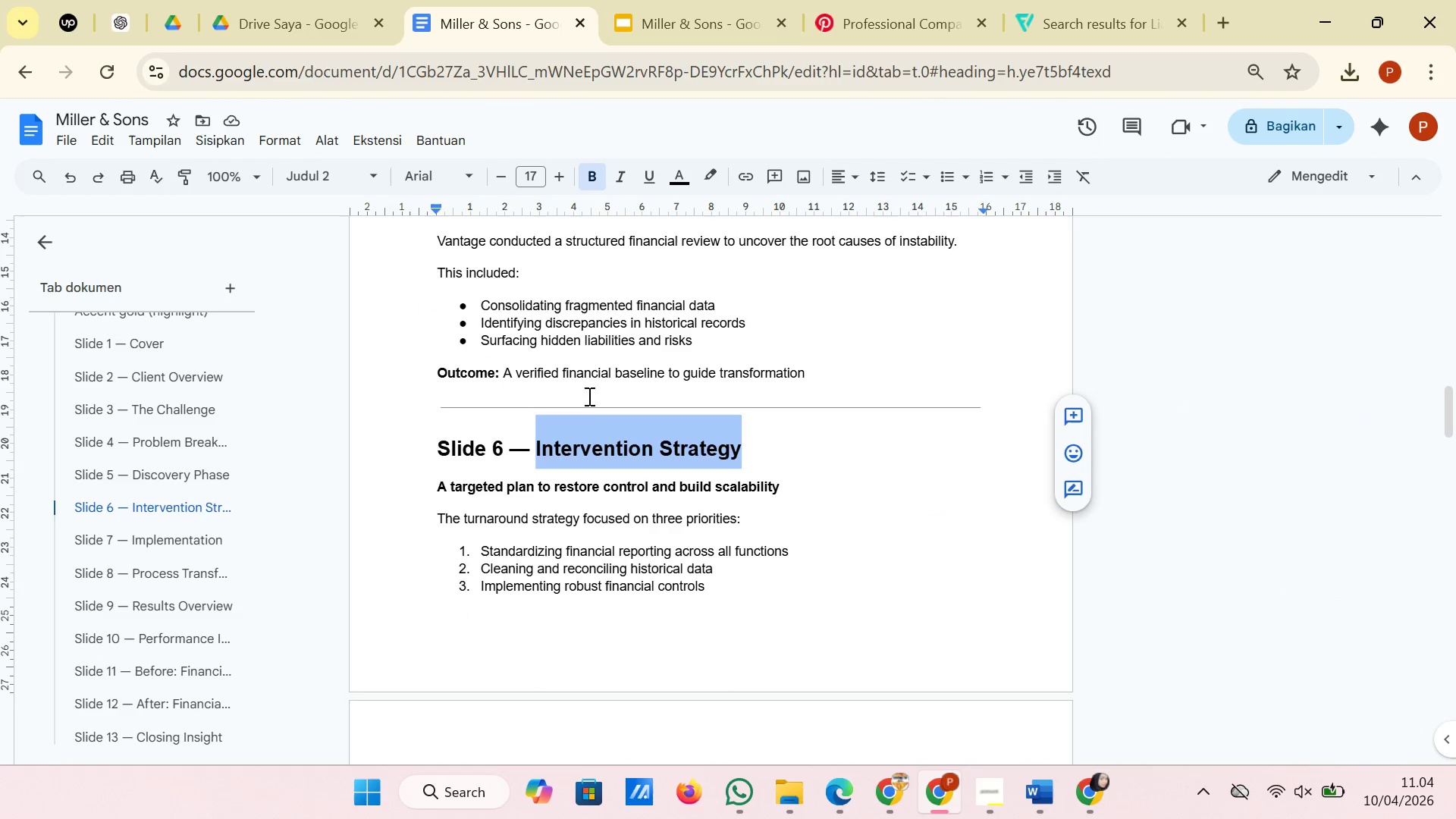 
right_click([588, 440])
 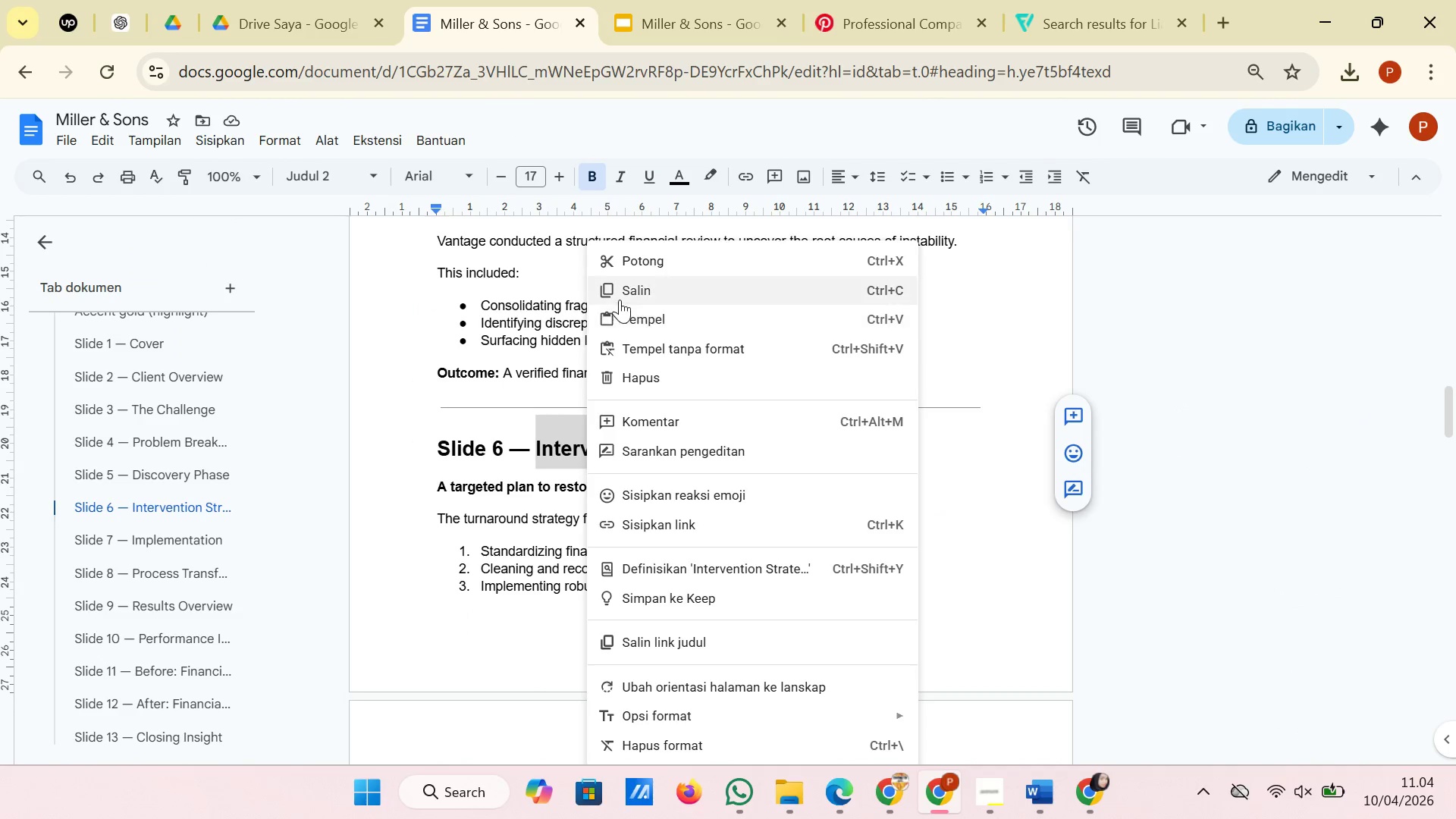 
left_click([620, 300])
 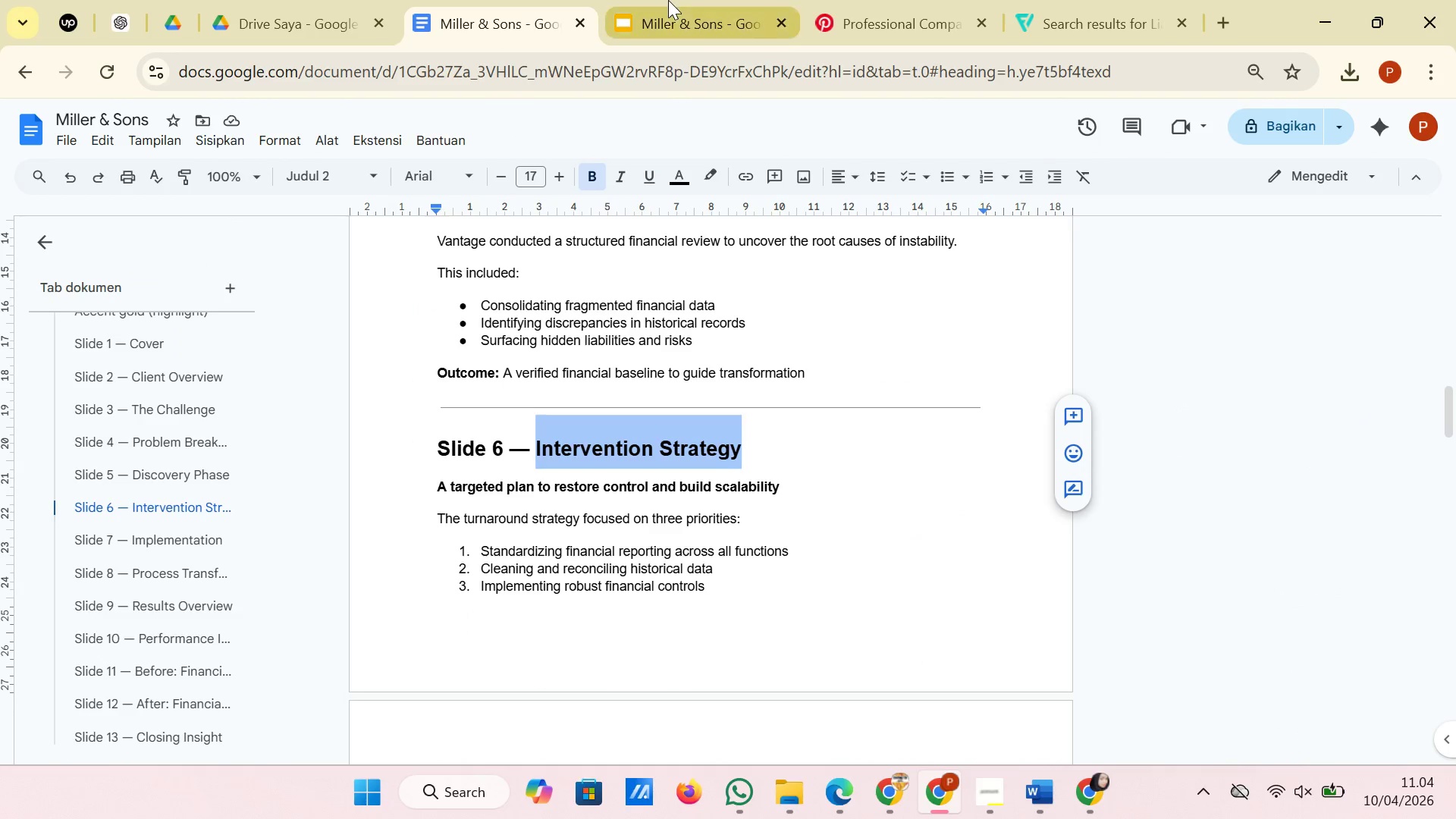 
left_click([668, 0])
 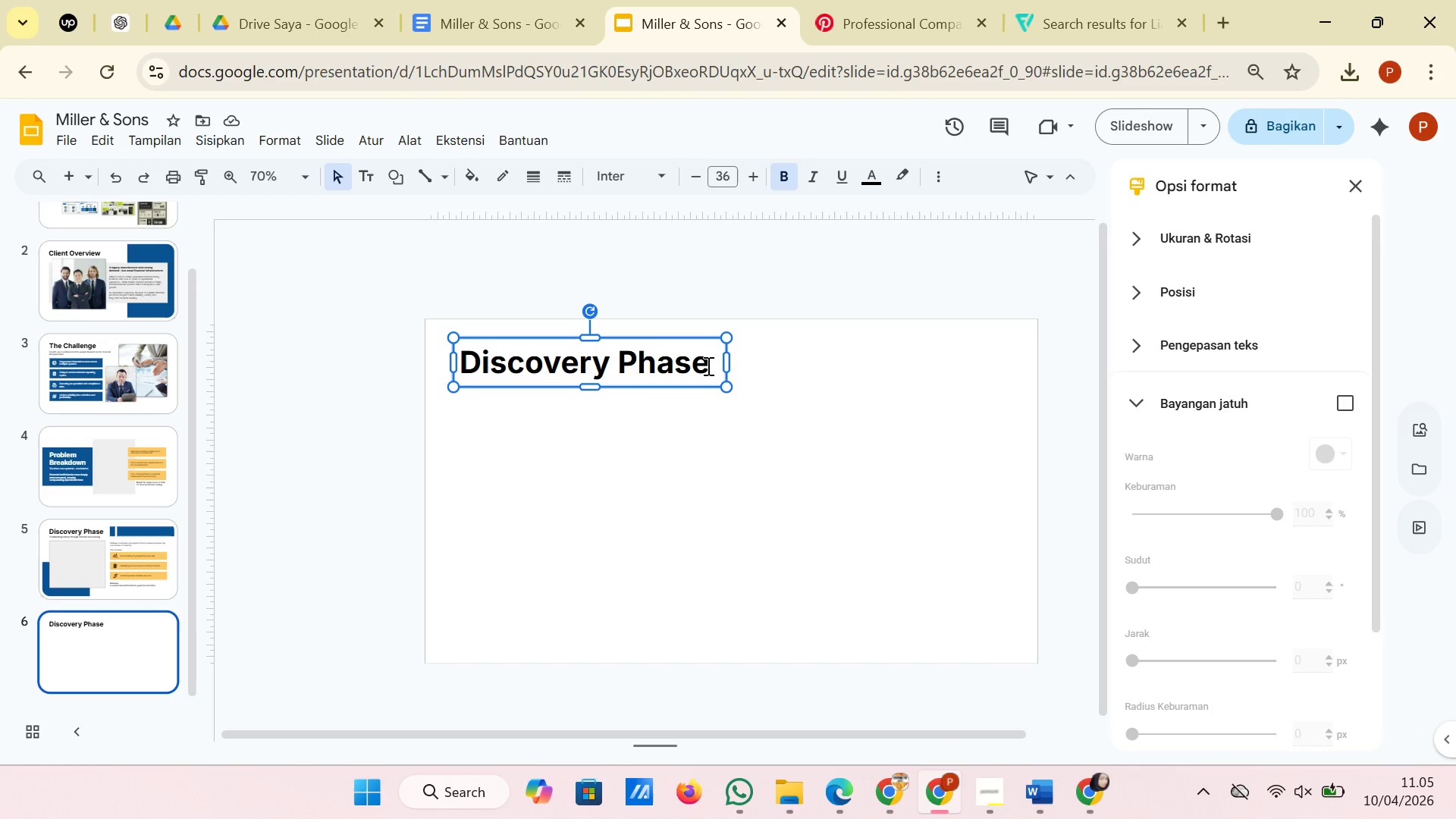 
left_click_drag(start_coordinate=[707, 366], to_coordinate=[447, 369])
 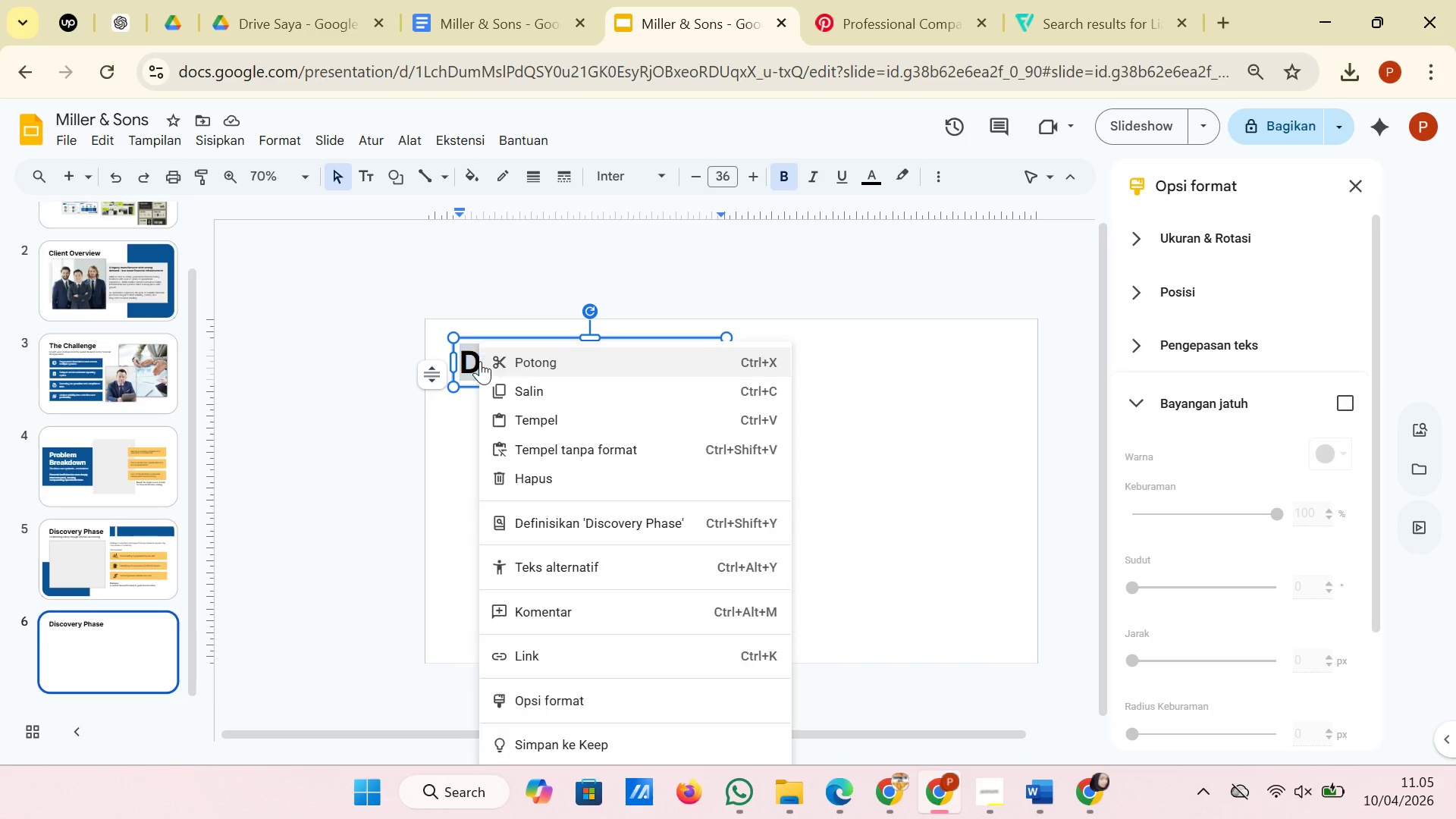 
right_click([480, 361])
 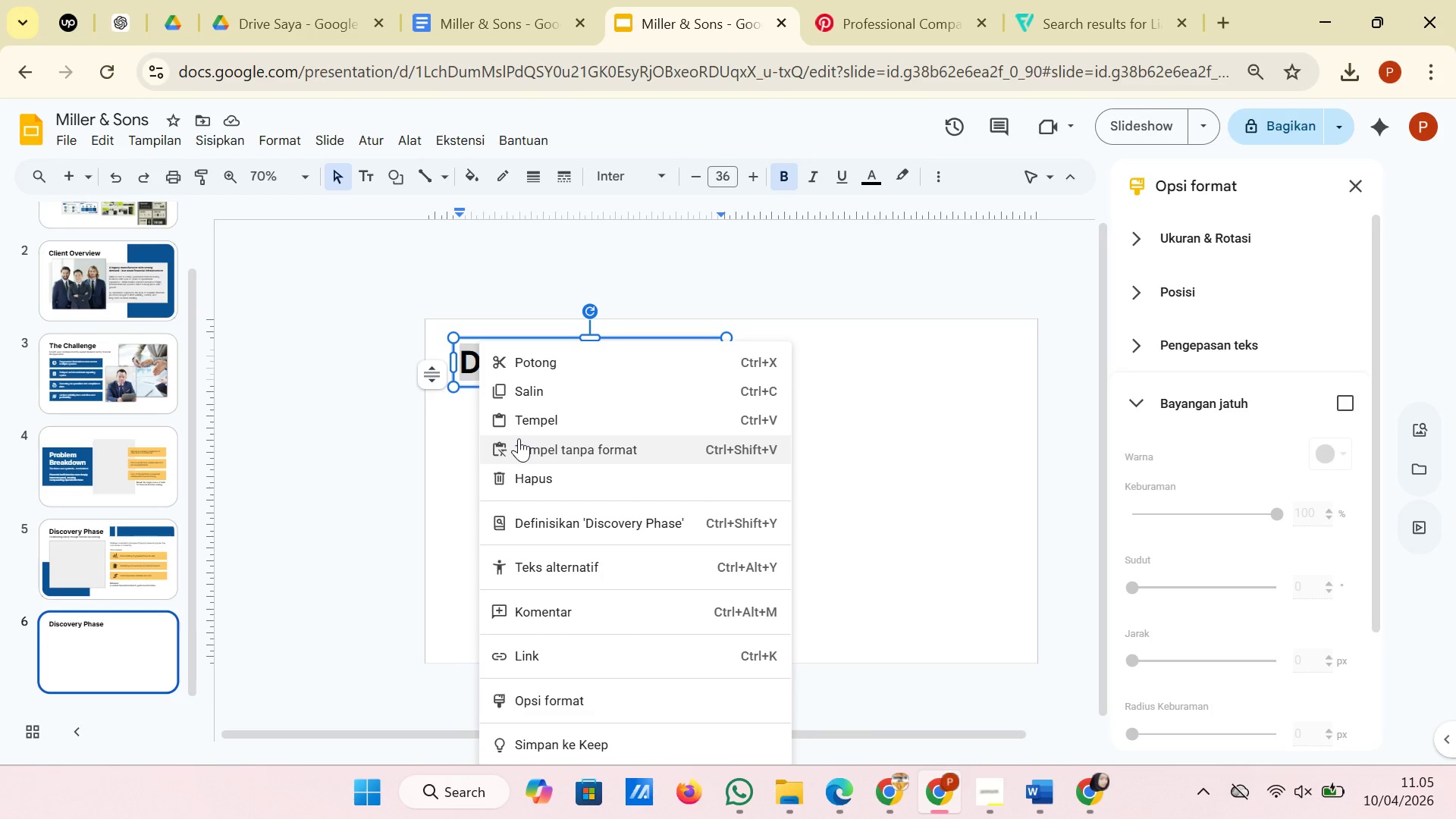 
left_click([519, 438])
 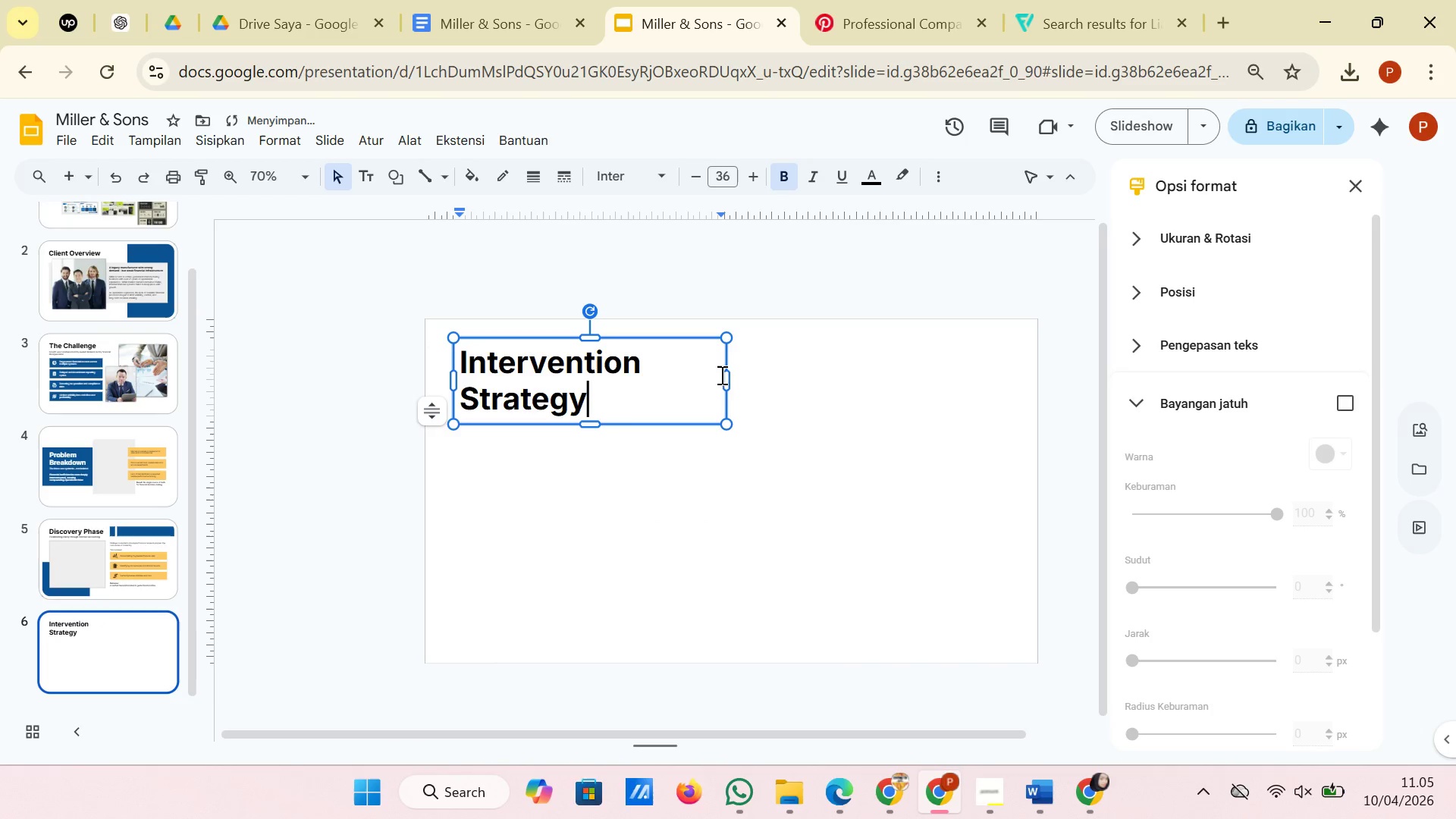 
left_click_drag(start_coordinate=[726, 375], to_coordinate=[777, 375])
 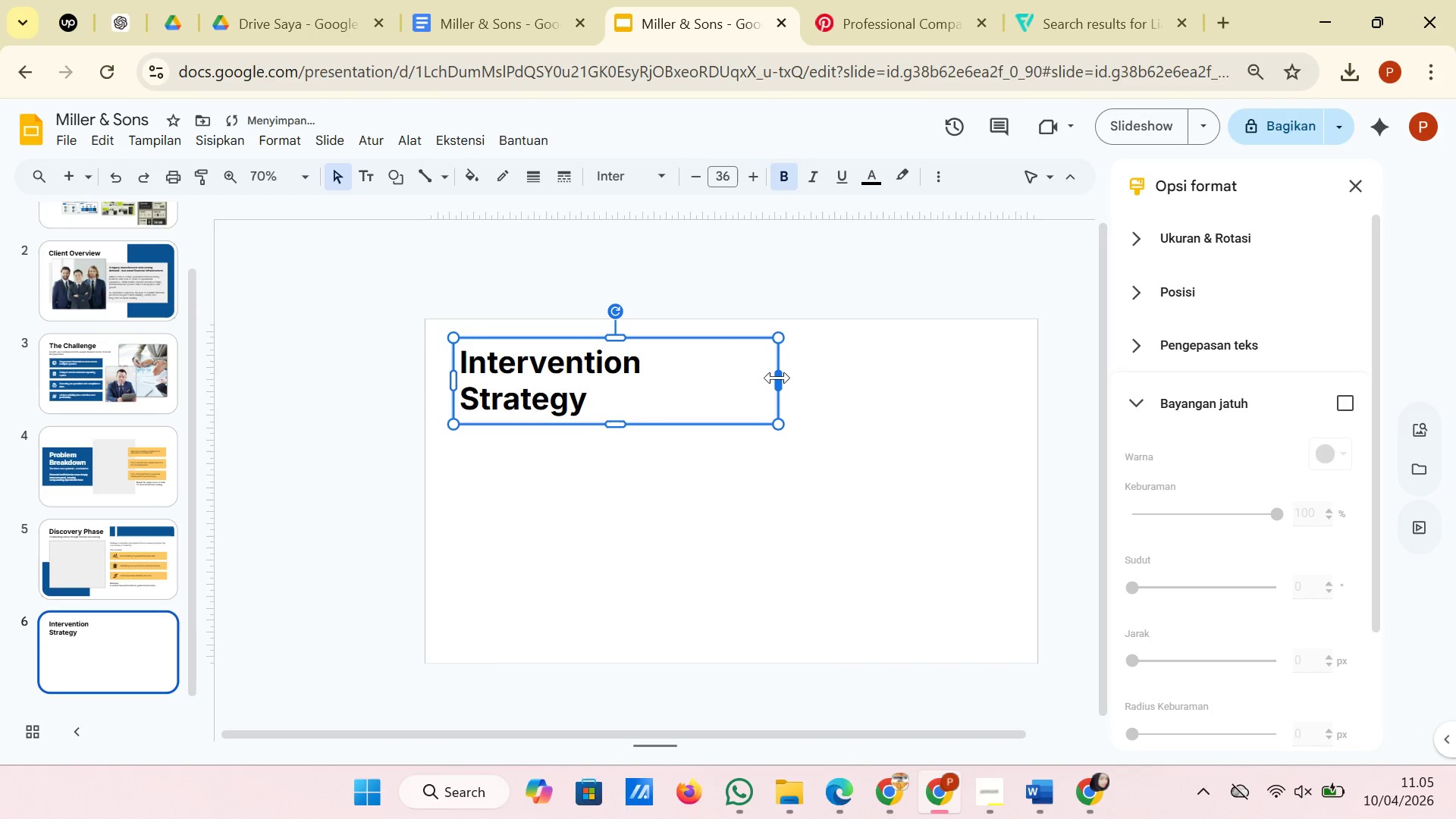 
left_click_drag(start_coordinate=[779, 378], to_coordinate=[821, 378])
 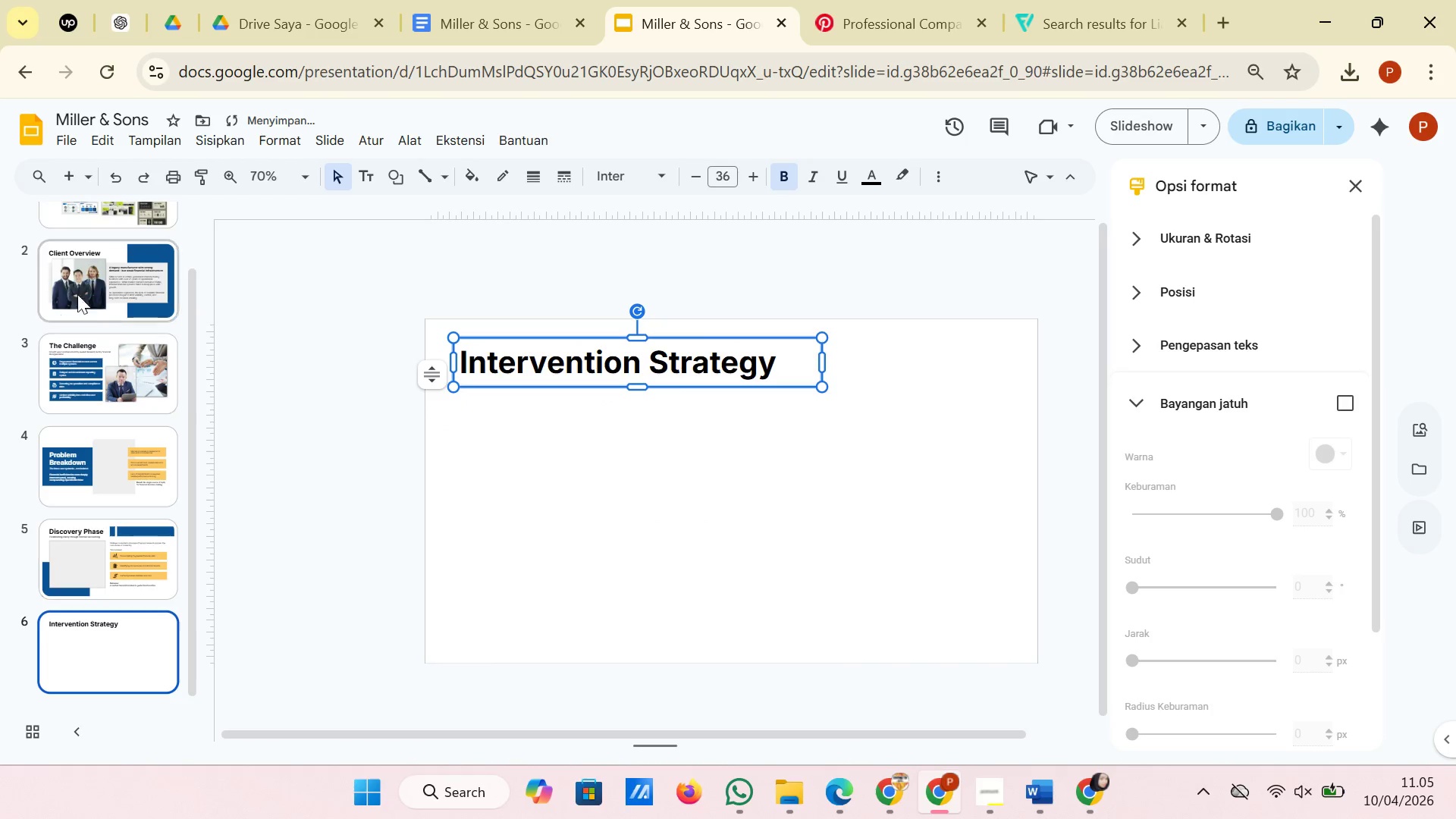 
left_click([86, 281])
 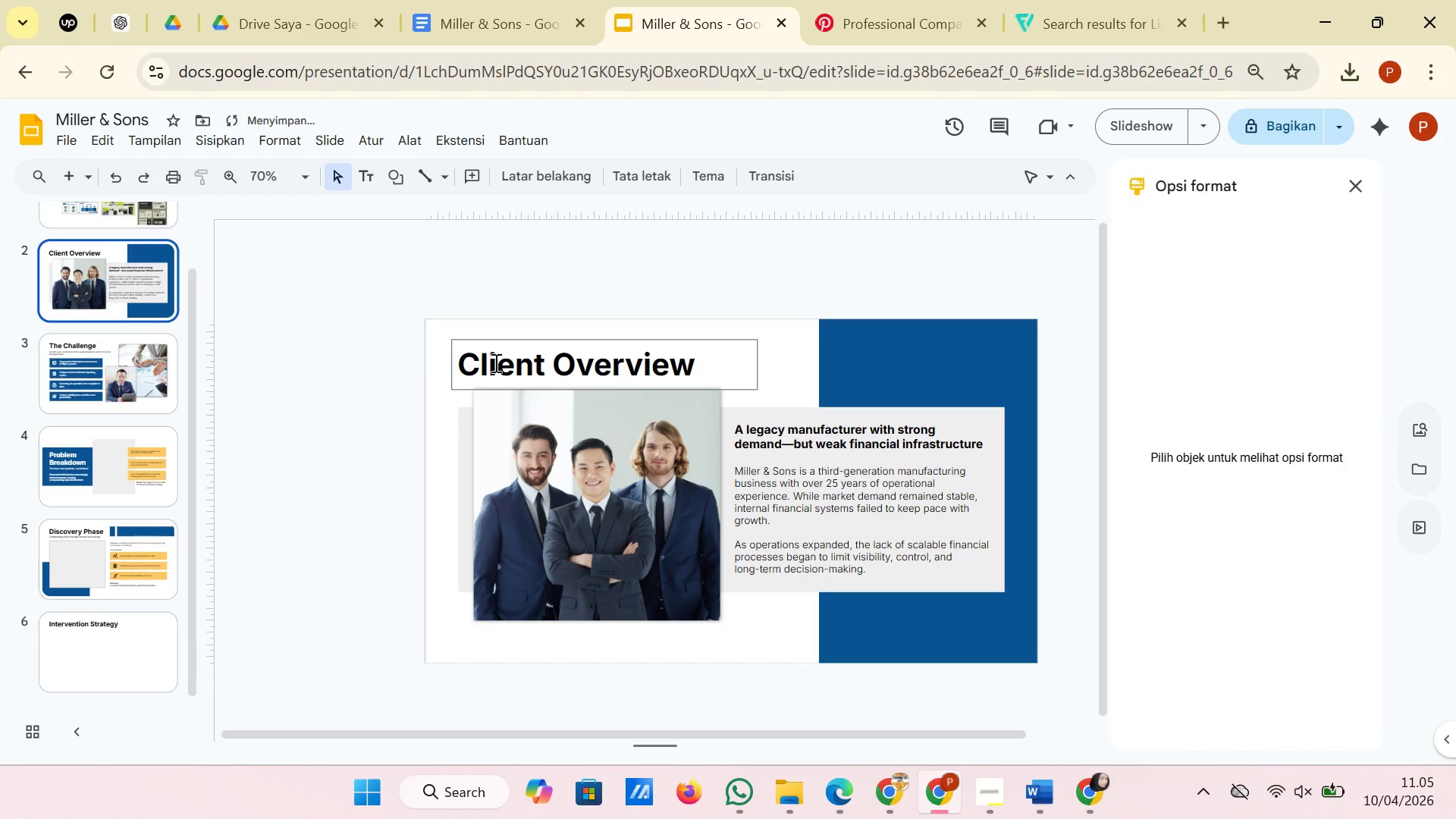 
left_click([494, 362])
 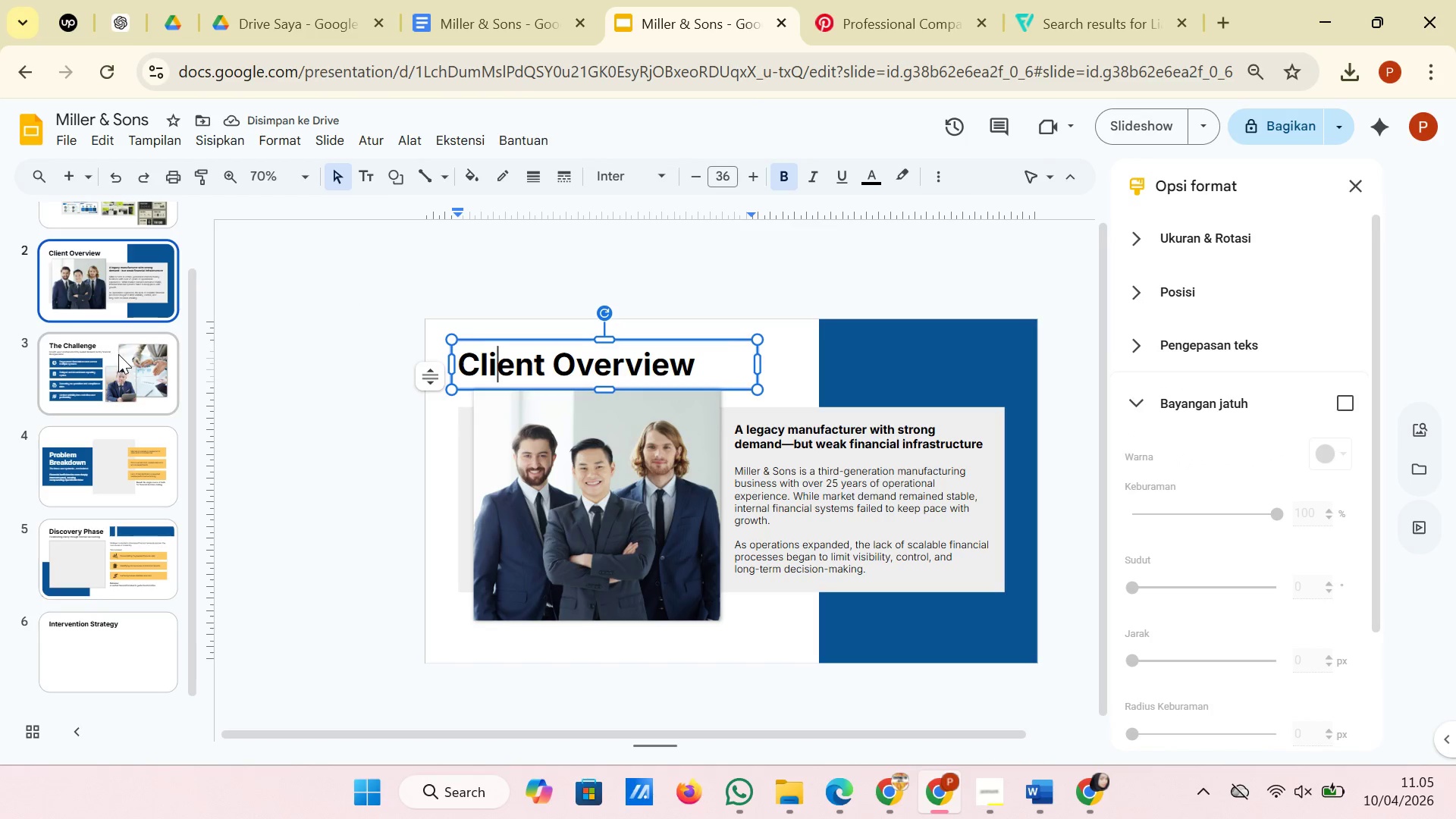 
scroll: coordinate [118, 354], scroll_direction: up, amount: 2.0
 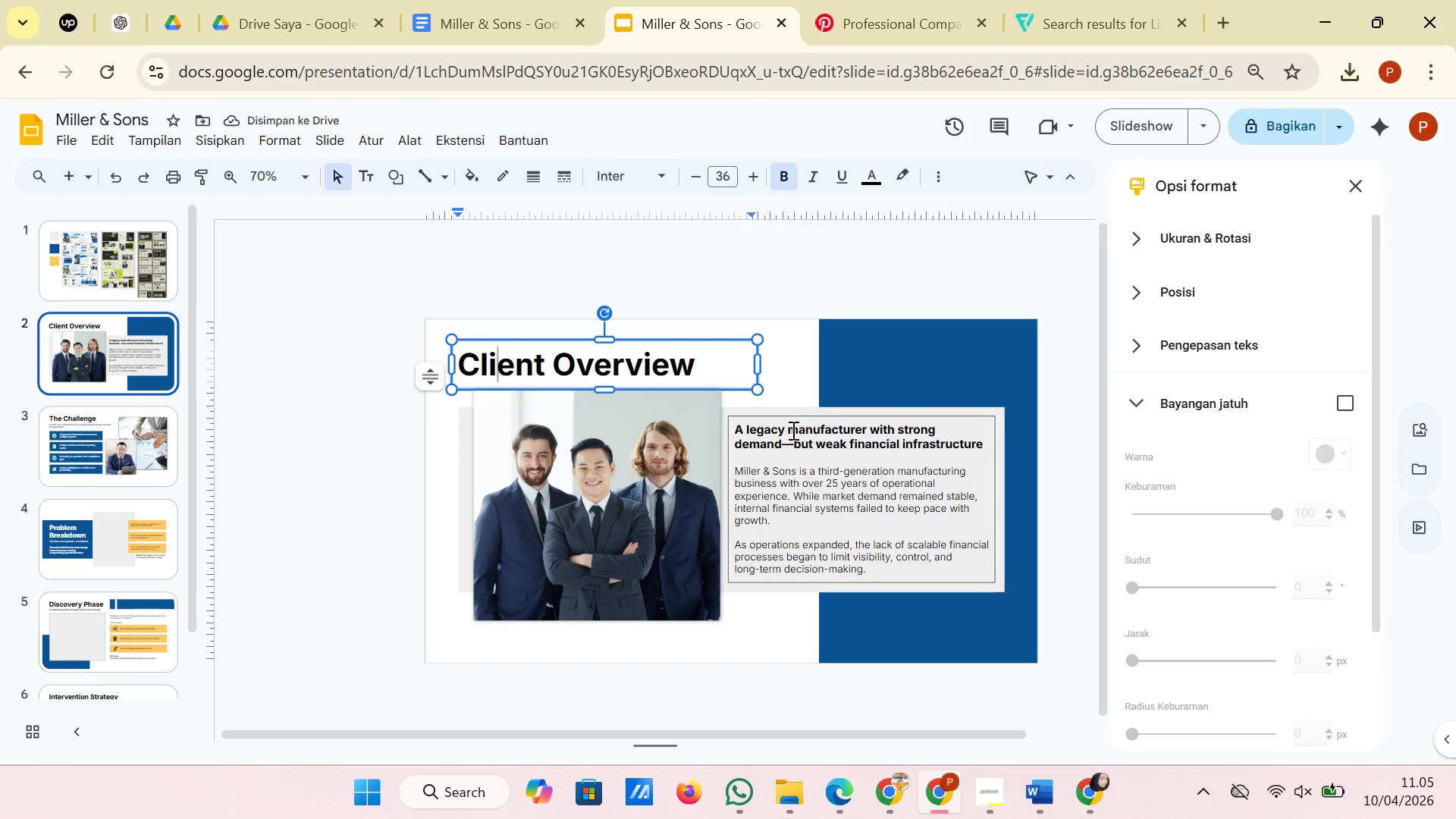 
left_click([792, 430])
 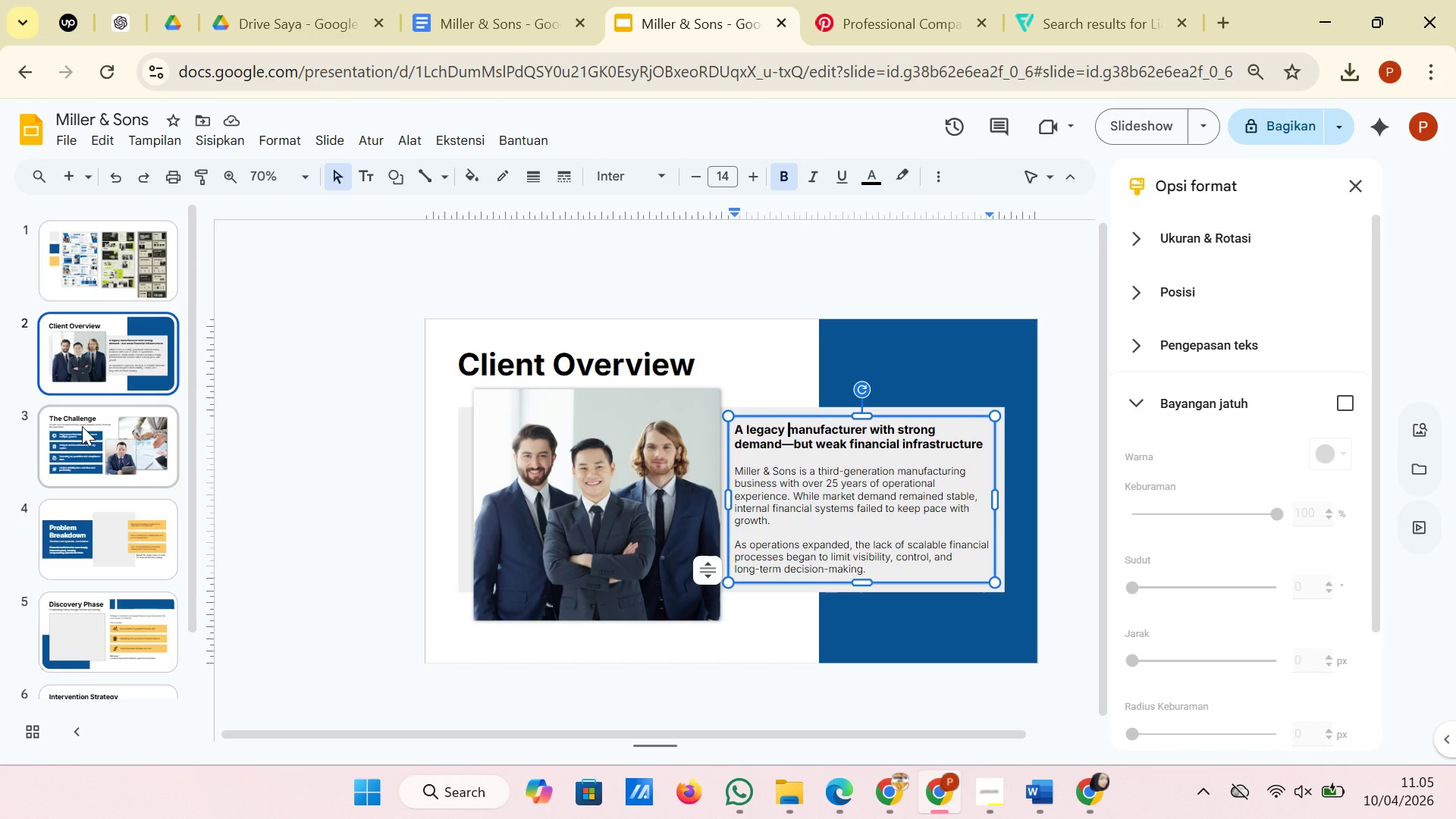 
scroll: coordinate [82, 426], scroll_direction: down, amount: 4.0
 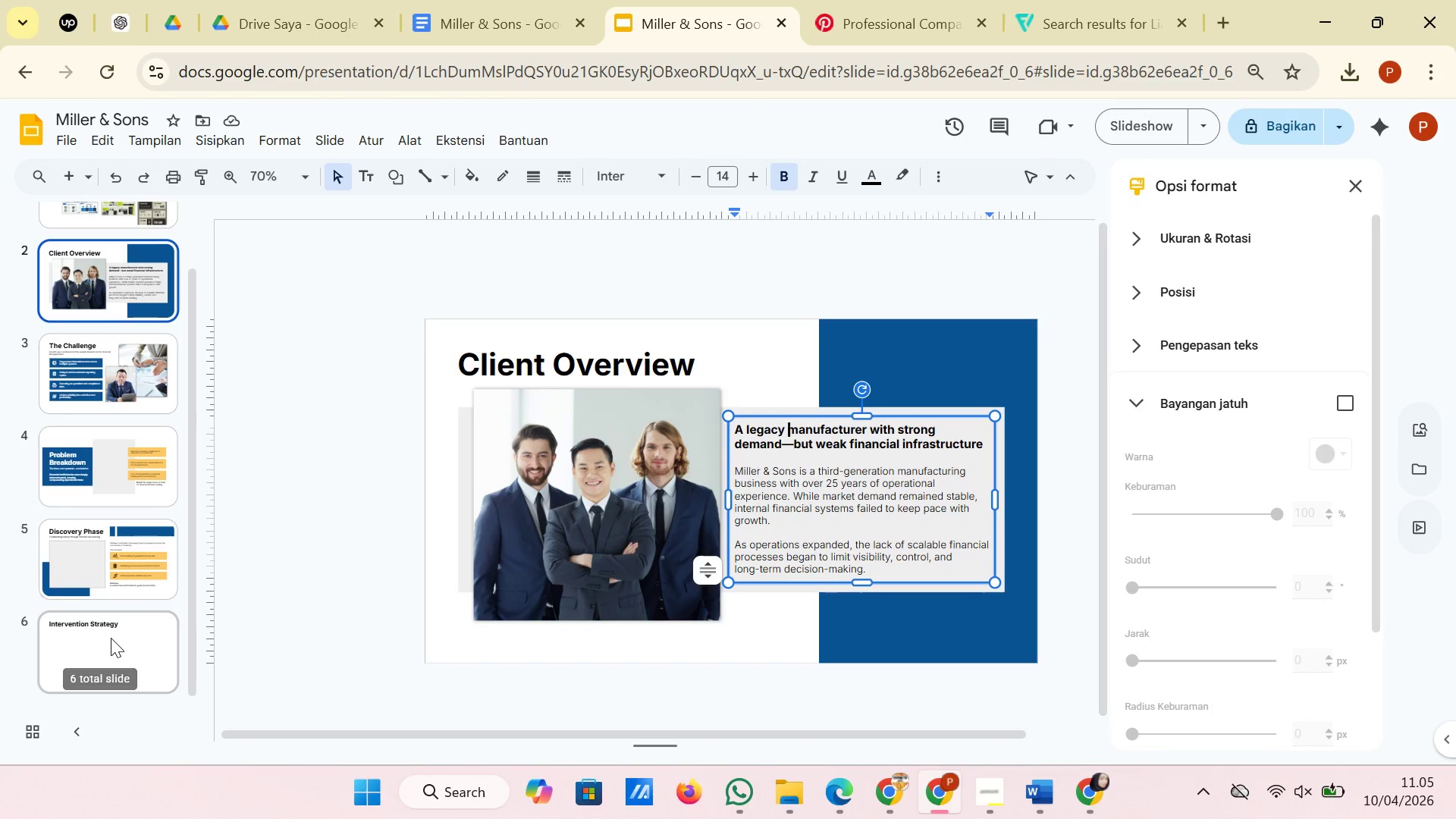 
left_click([111, 638])
 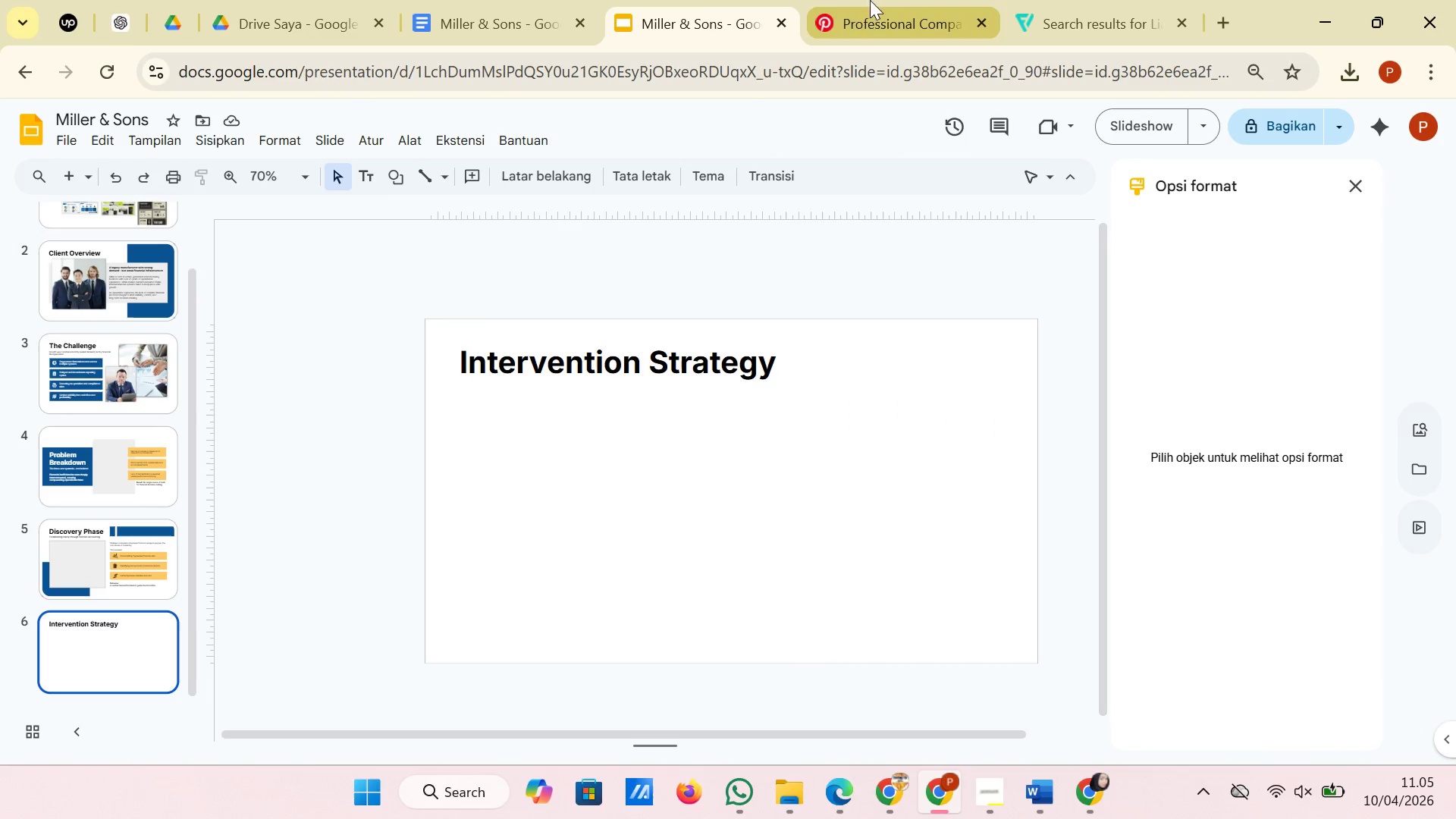 
left_click([492, 0])
 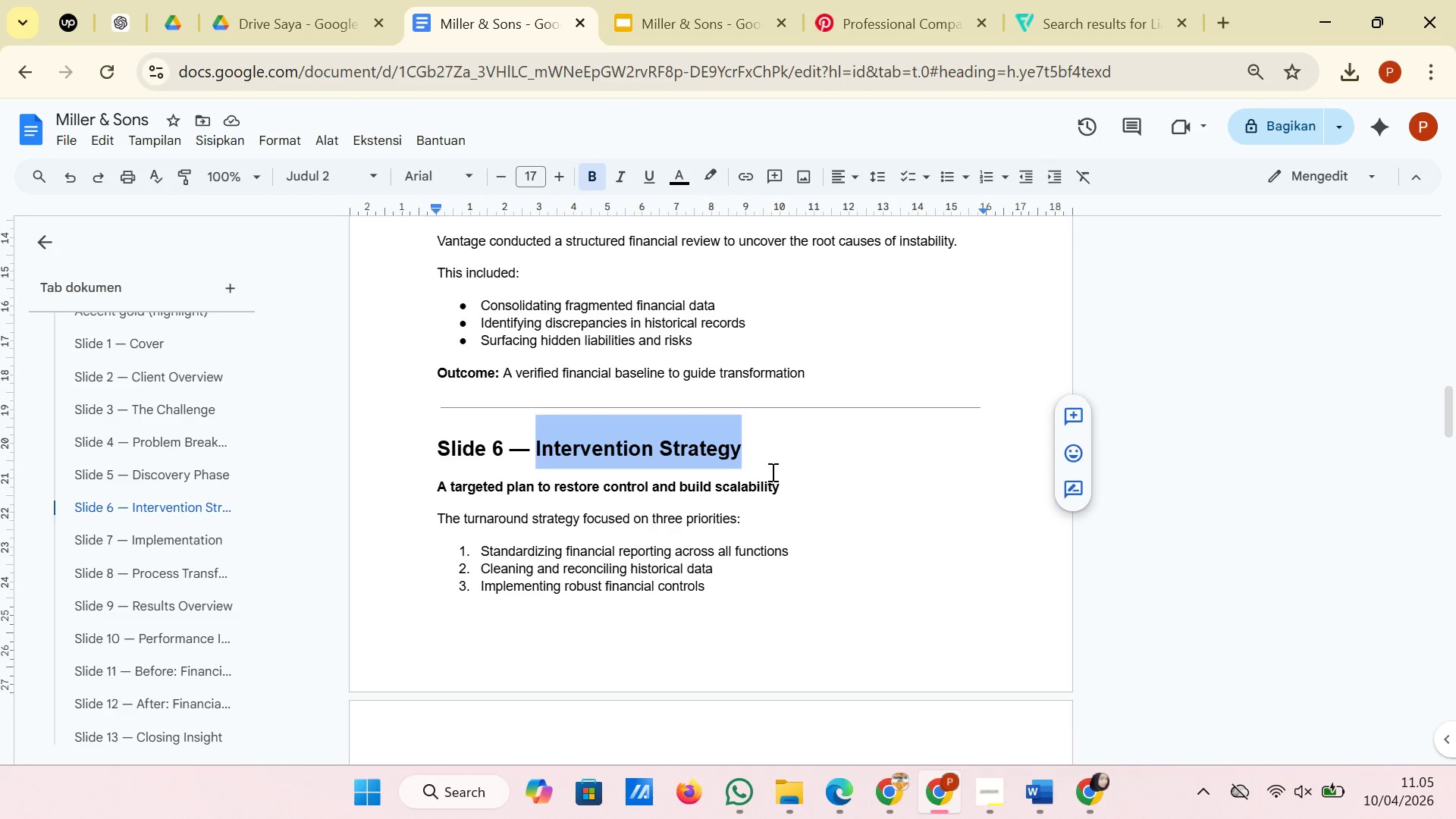 
scroll: coordinate [771, 472], scroll_direction: down, amount: 2.0
 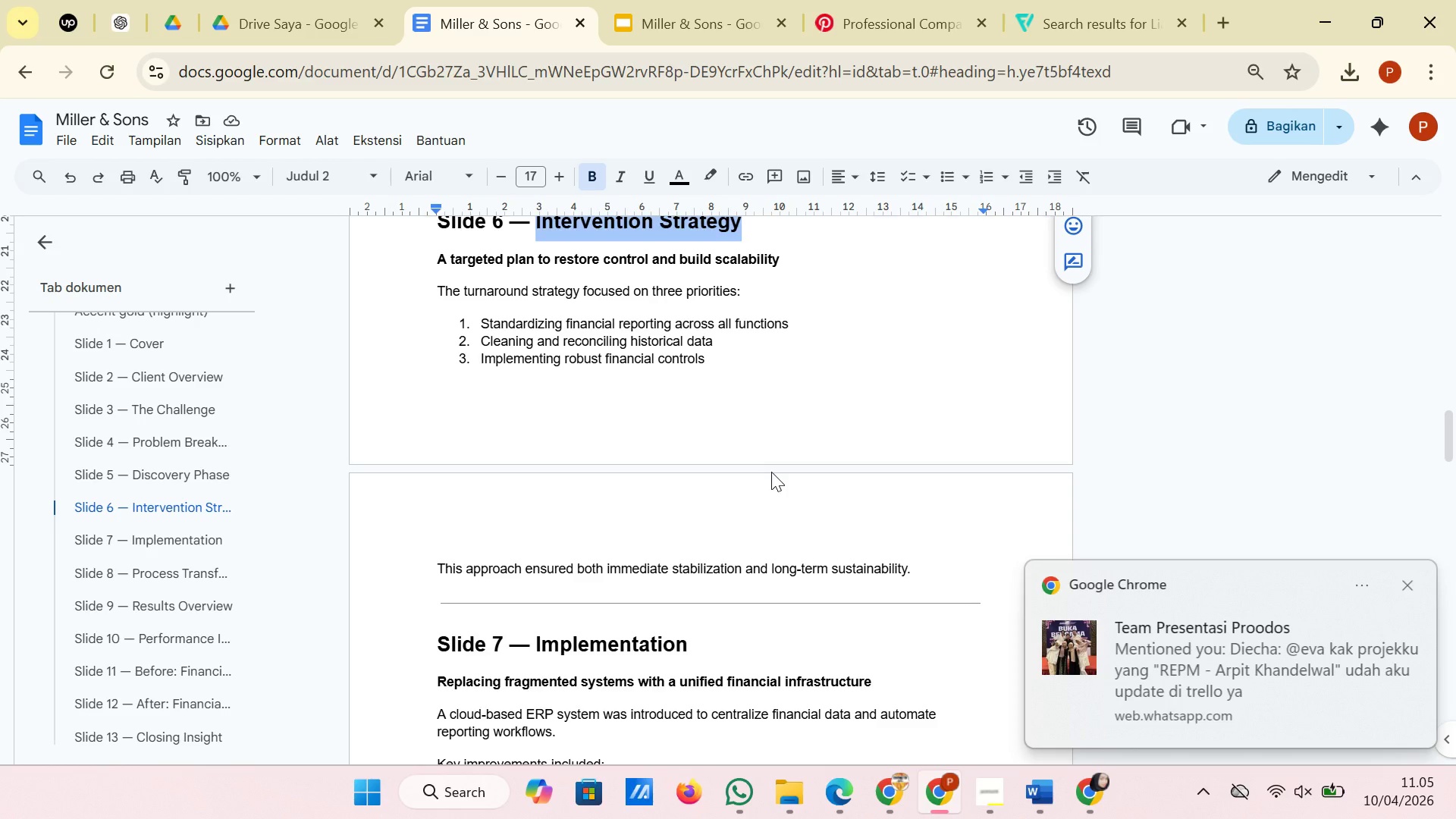 
scroll: coordinate [771, 472], scroll_direction: up, amount: 1.0
 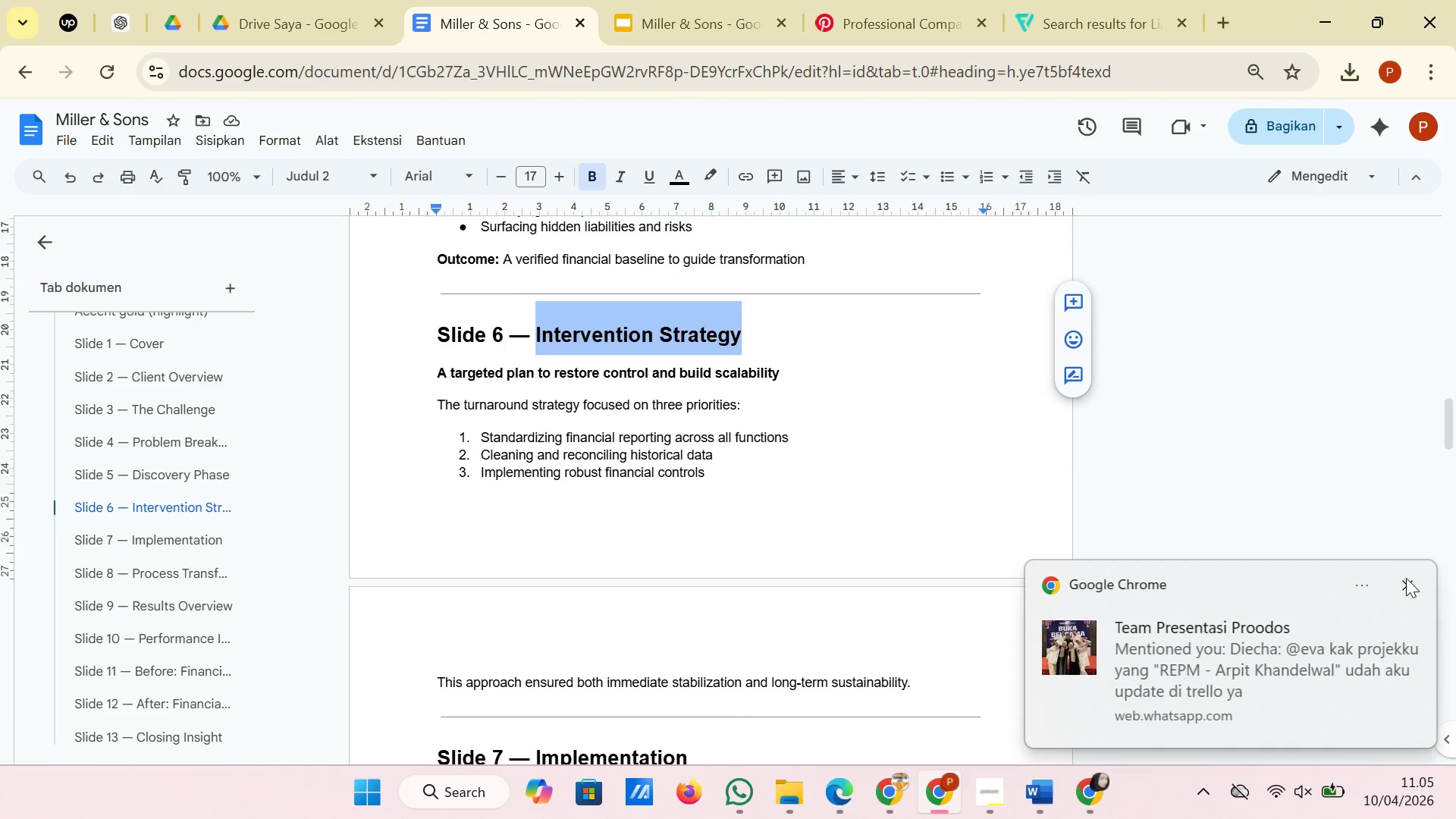 
left_click([1407, 583])
 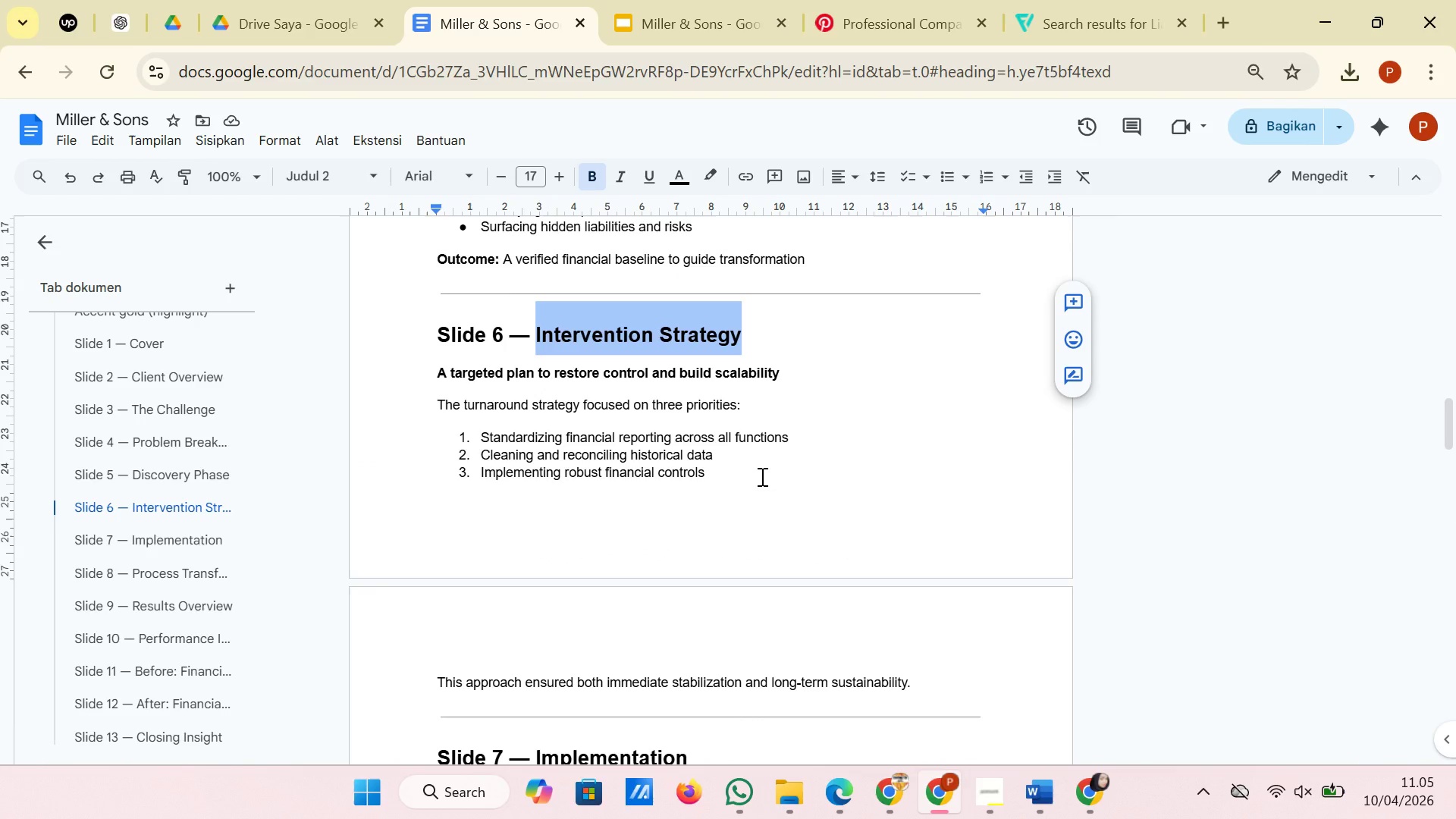 
left_click([761, 476])
 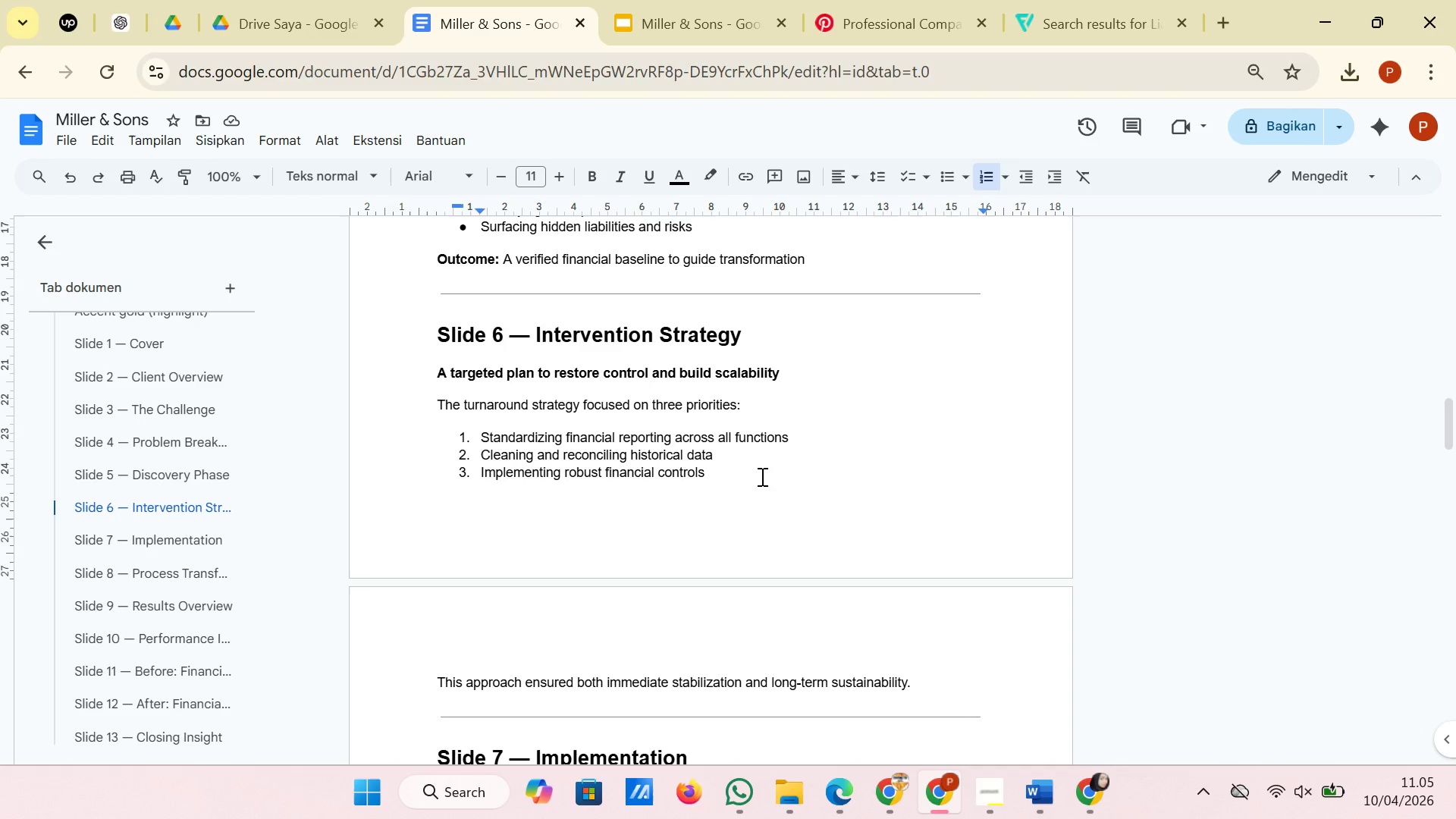 
wait(8.77)
 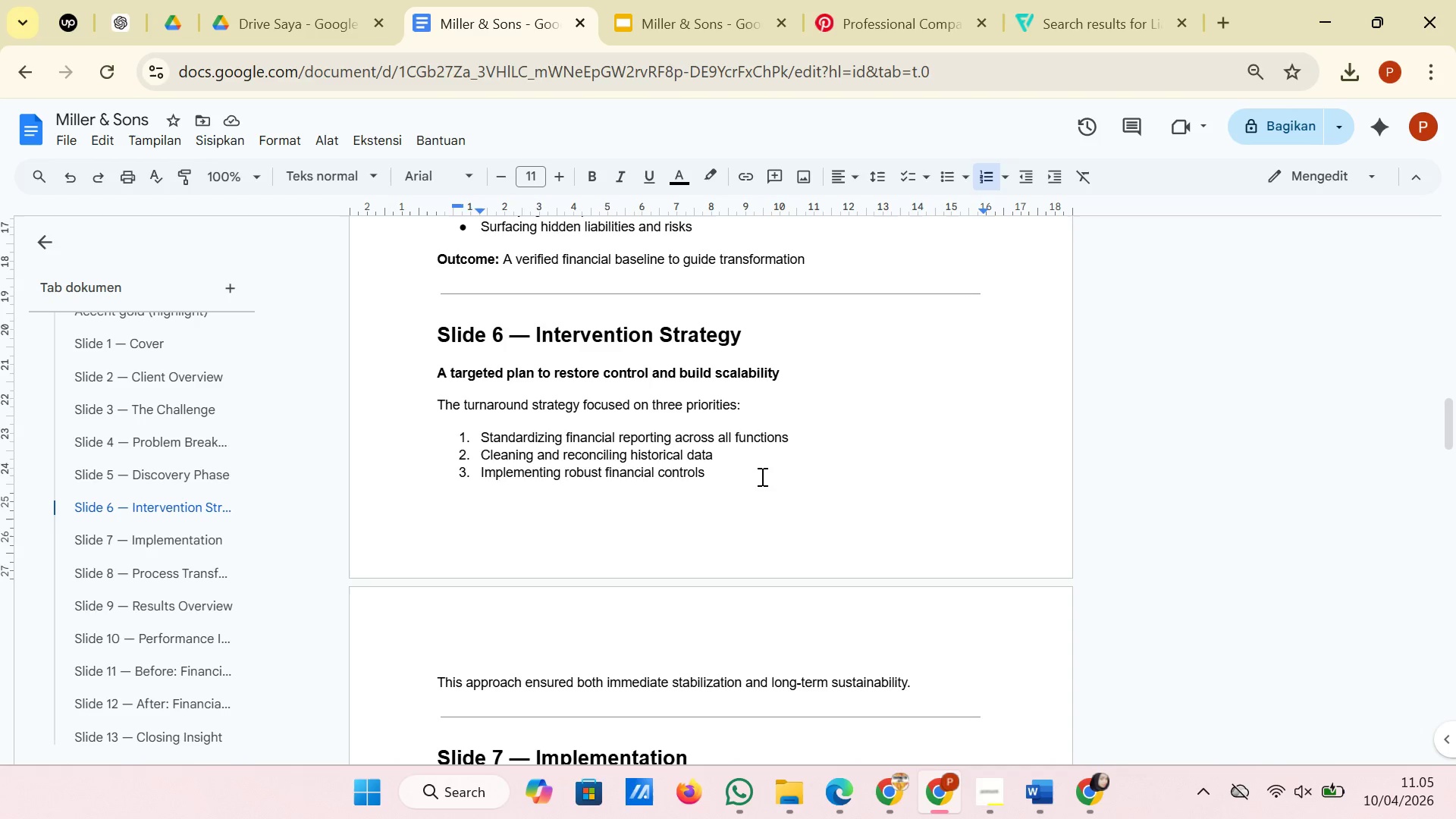 
left_click([688, 20])
 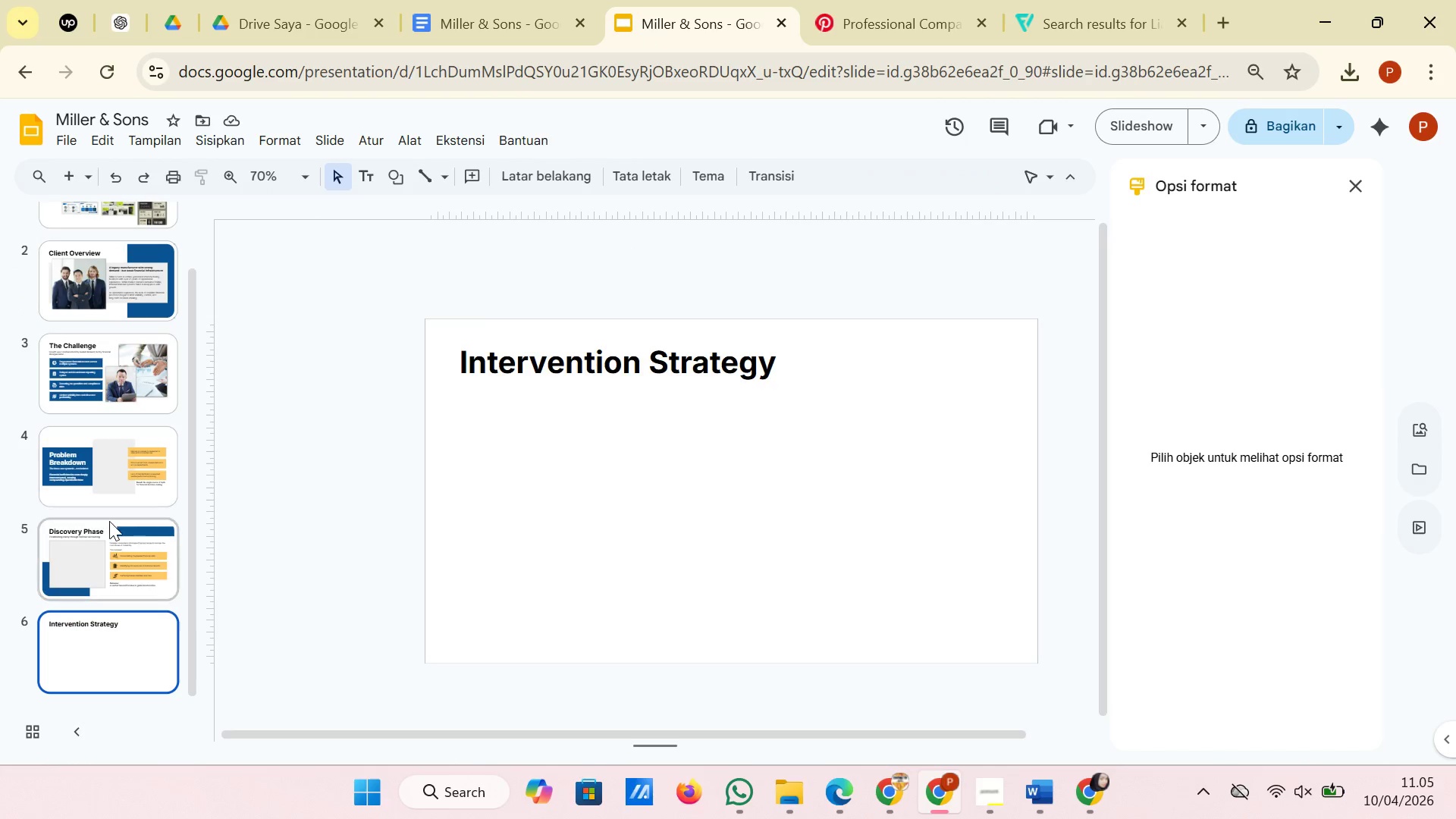 
left_click([109, 521])
 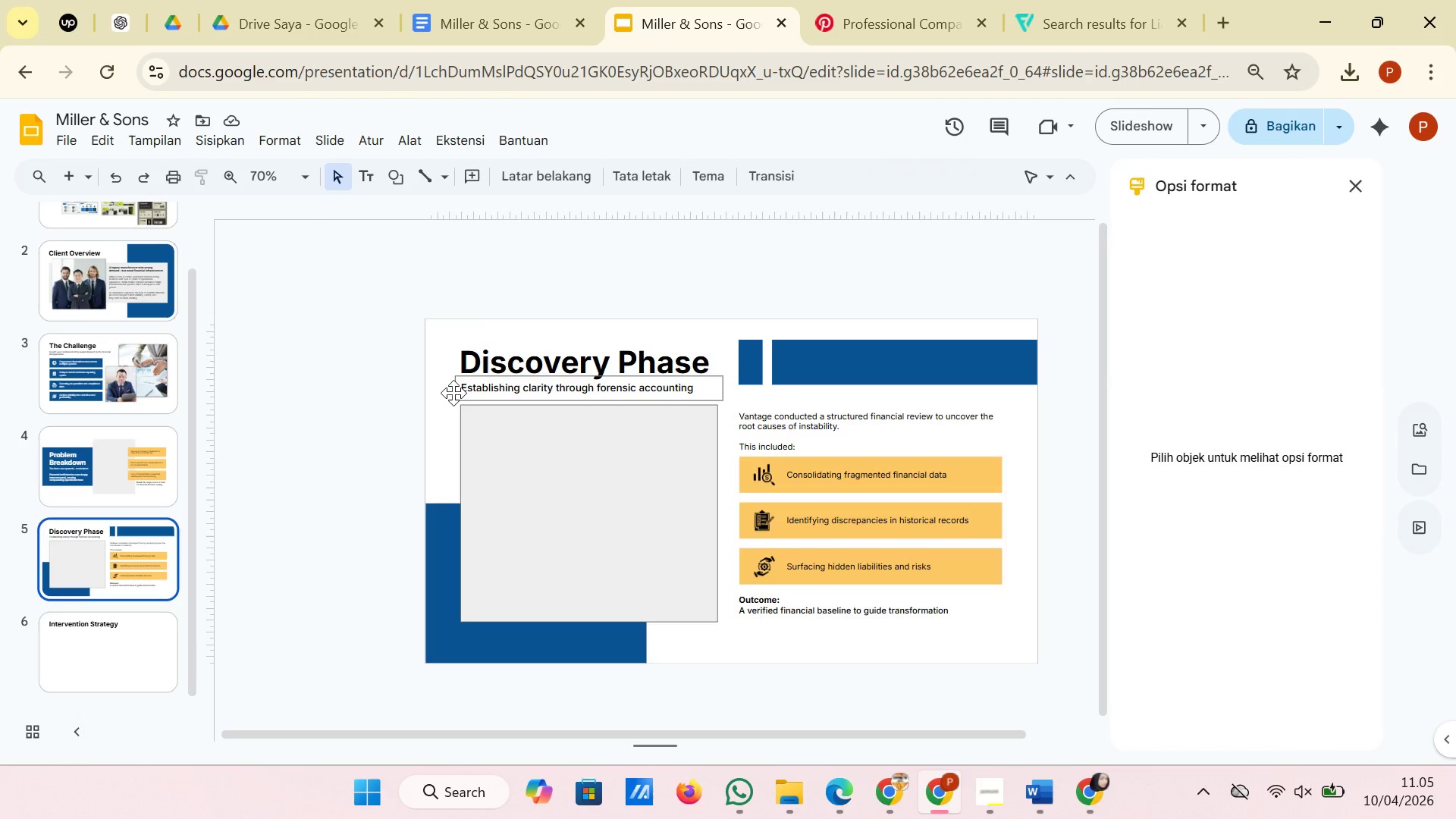 
left_click([453, 393])
 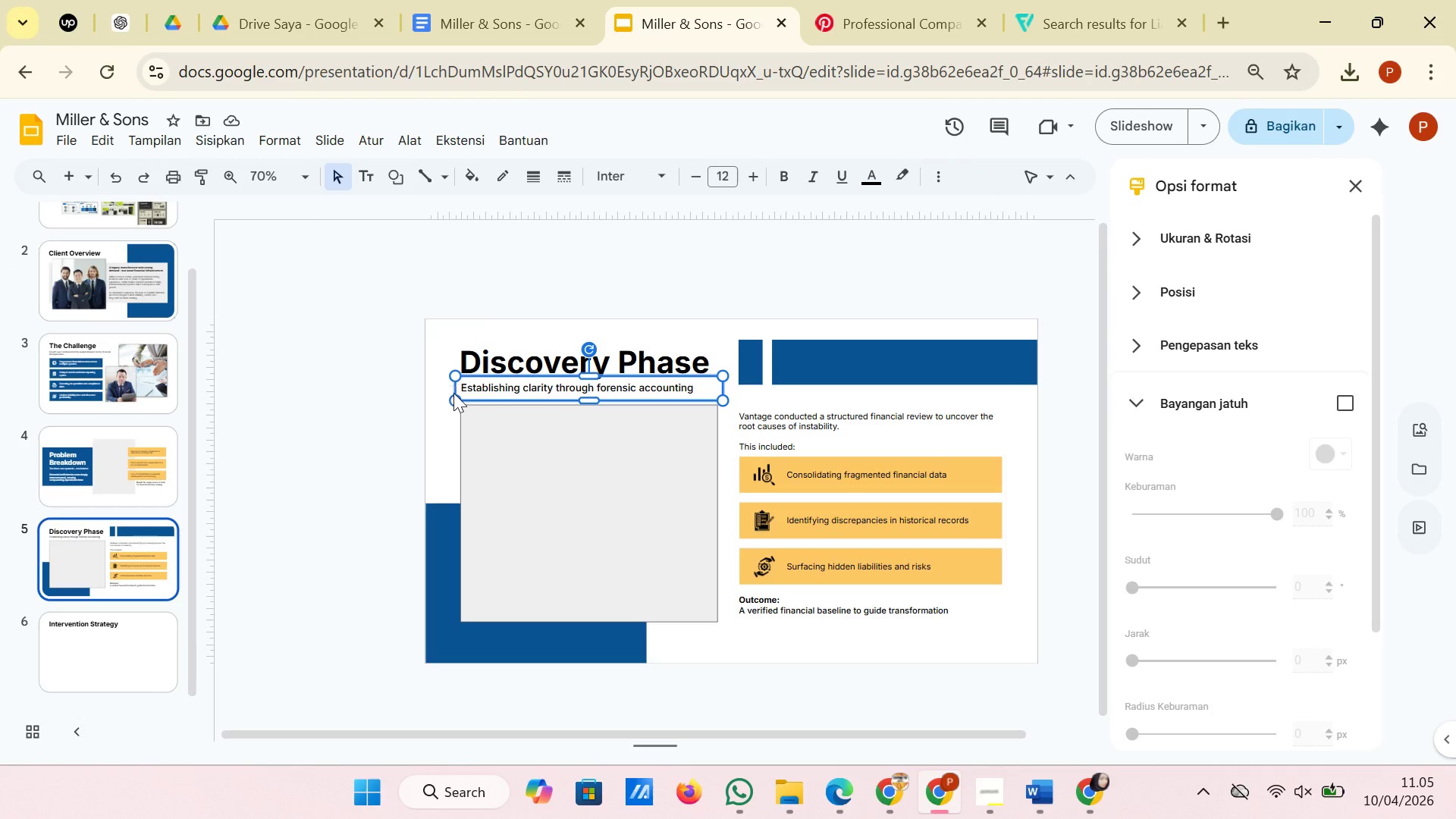 
double_click([453, 393])
 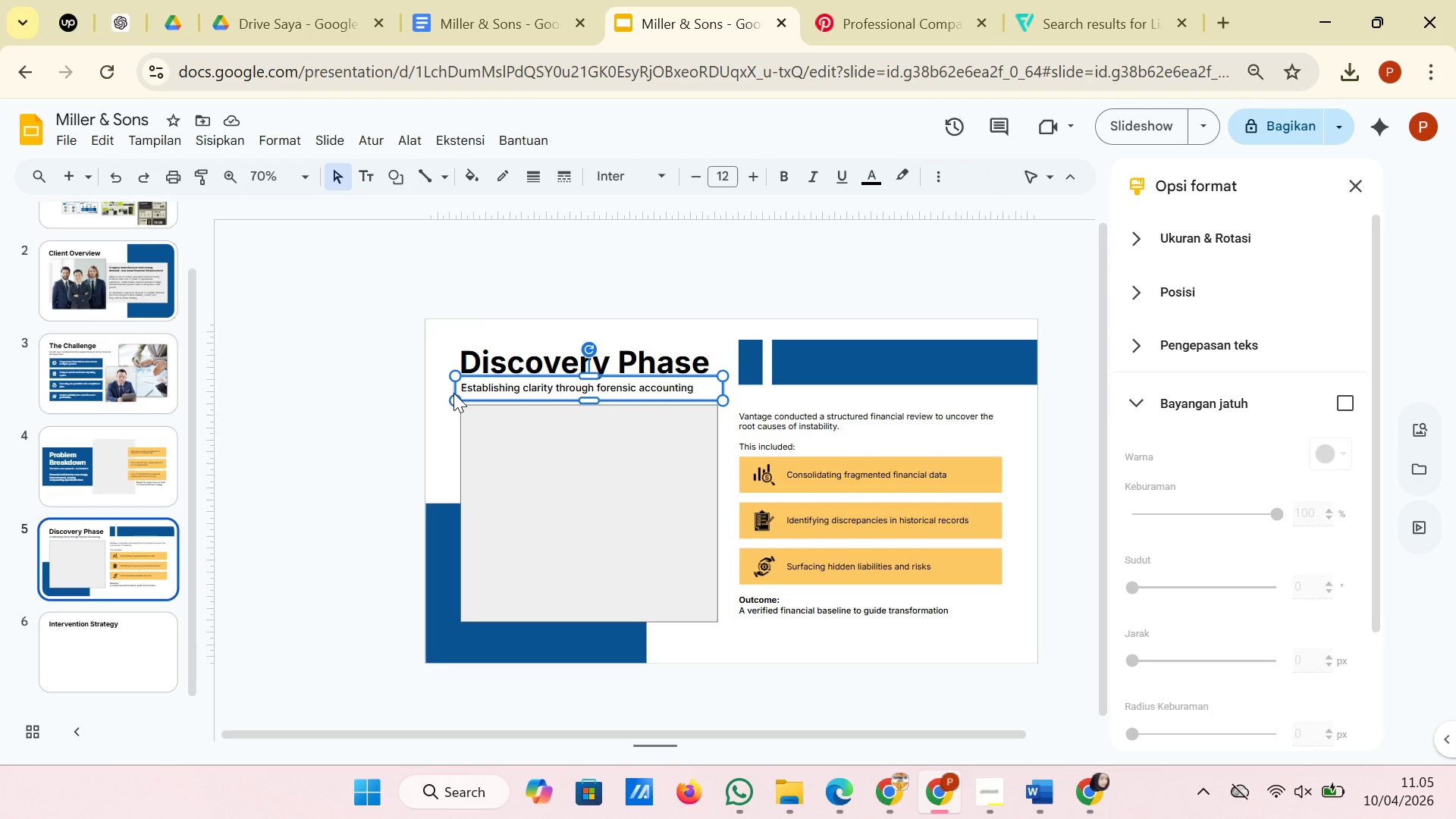 
right_click([453, 393])
 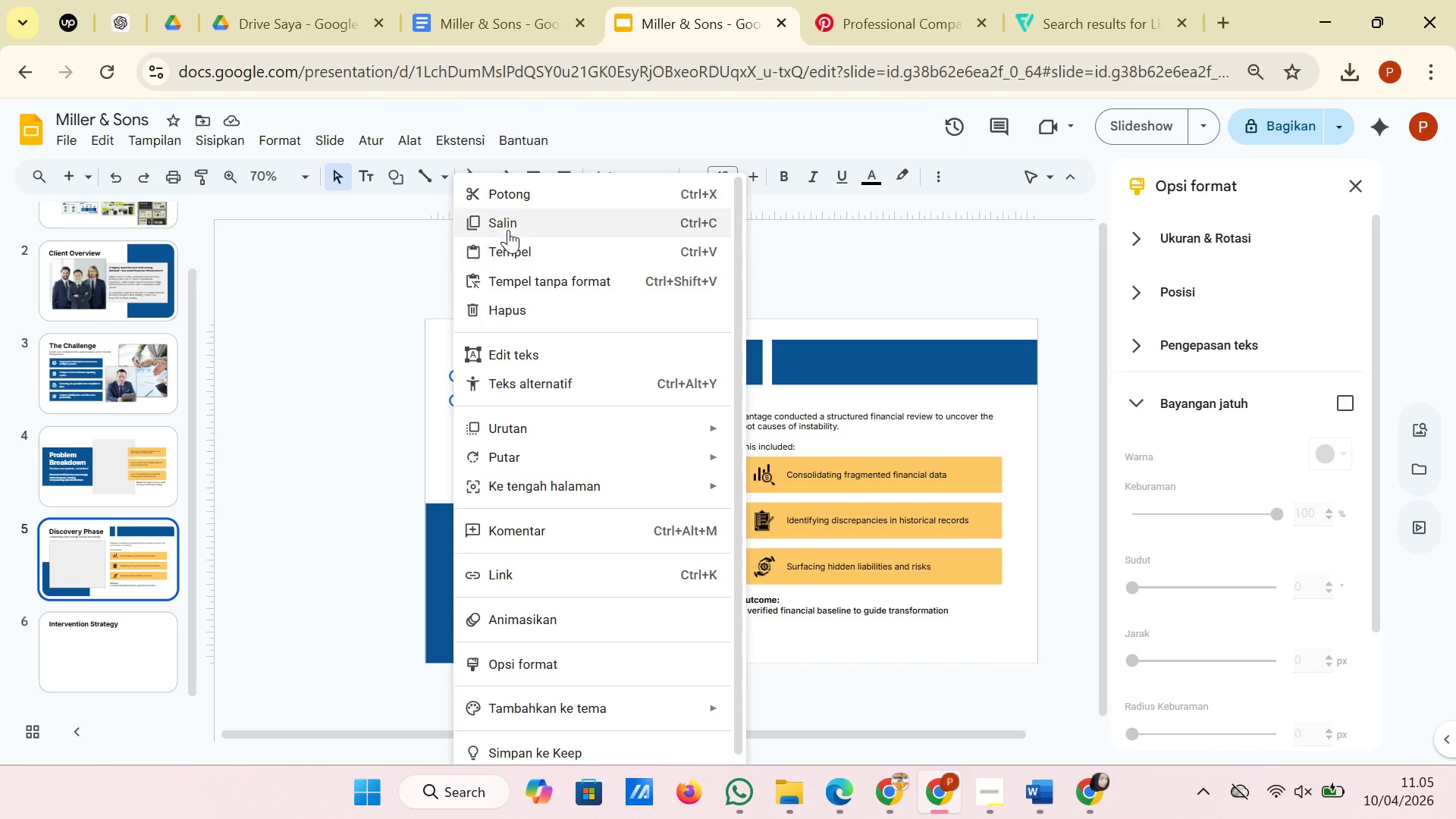 
left_click([509, 228])
 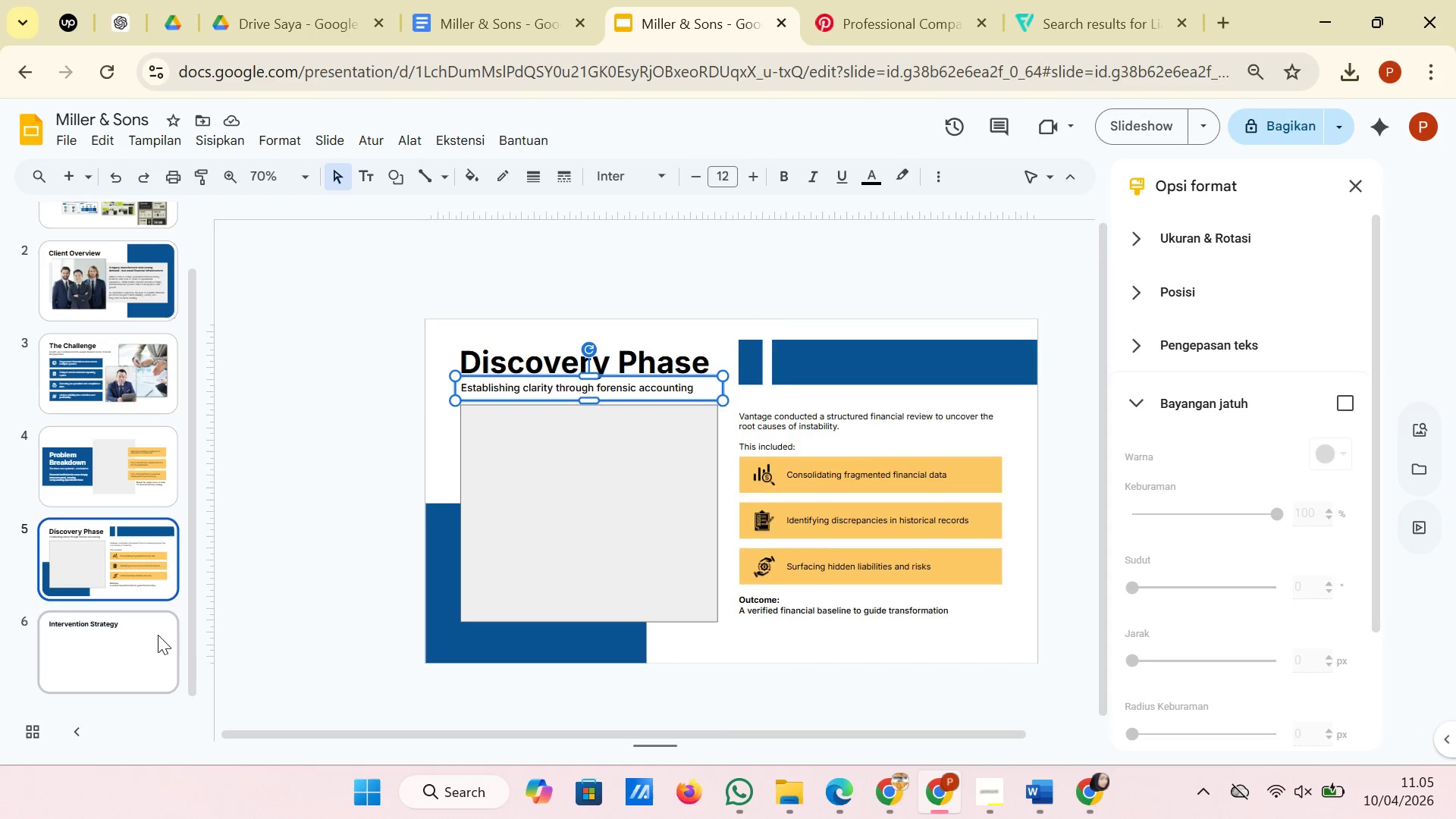 
left_click([155, 639])
 